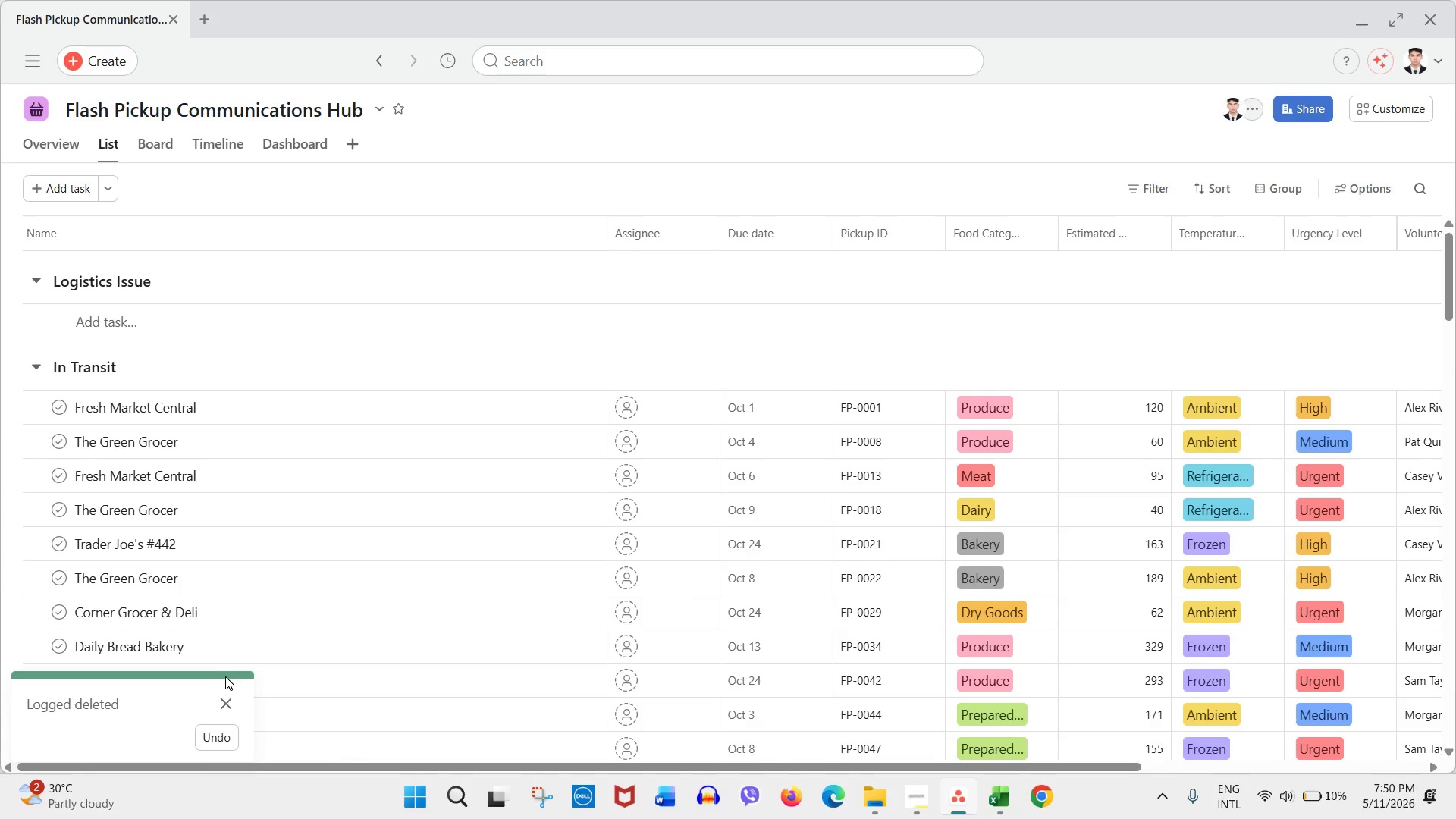 
left_click([221, 707])
 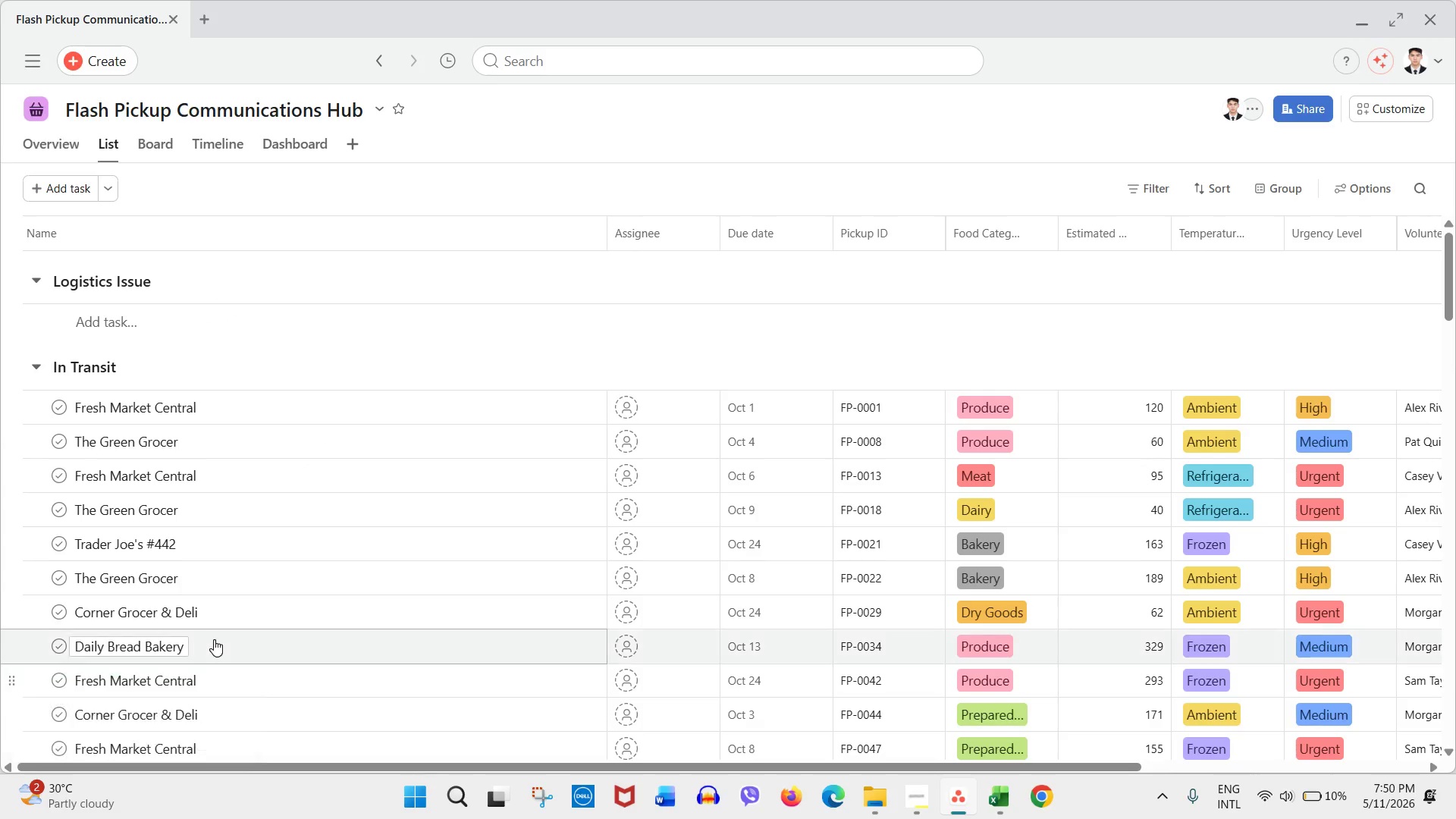 
scroll: coordinate [223, 635], scroll_direction: down, amount: 38.0
 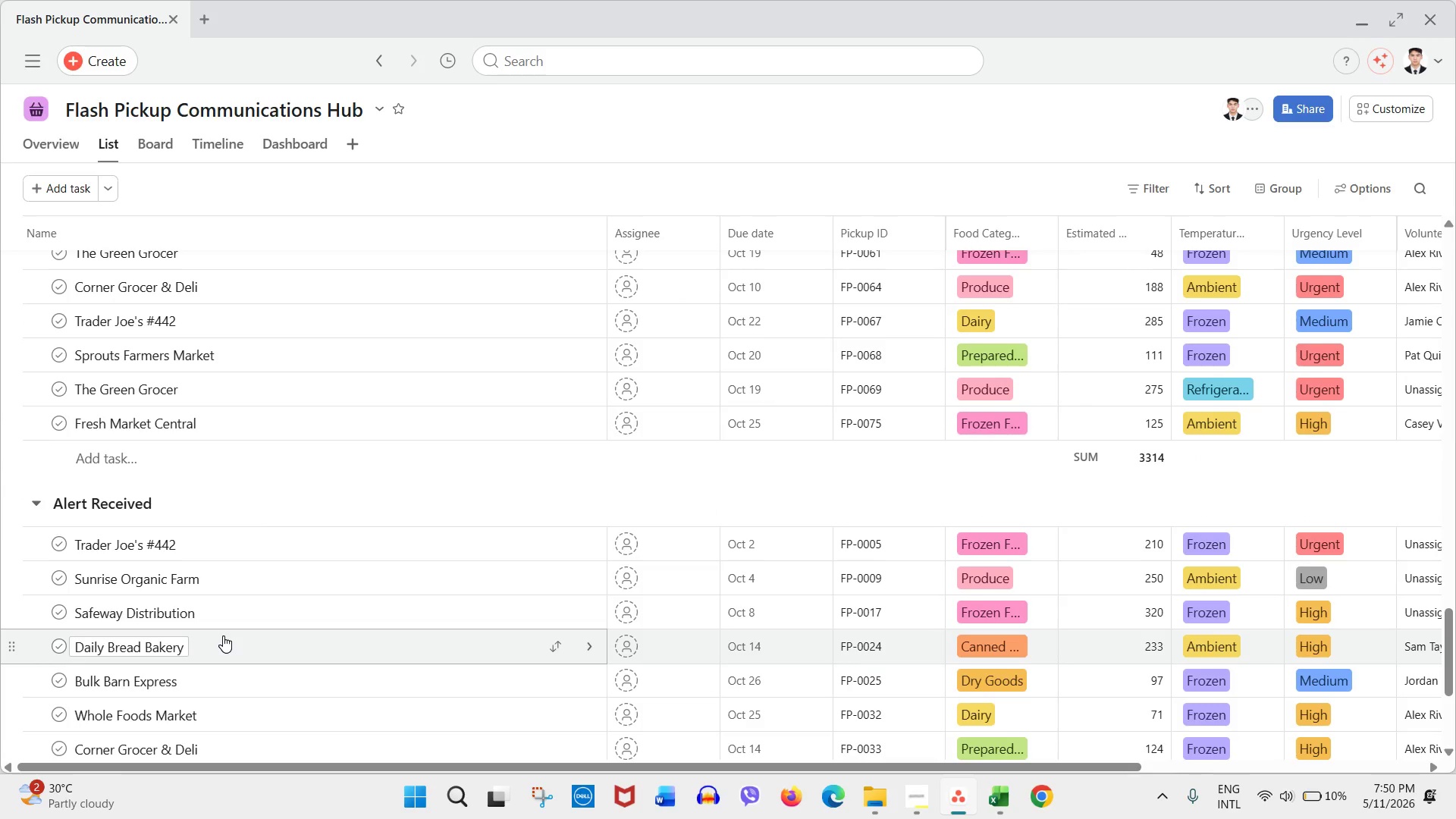 
scroll: coordinate [230, 634], scroll_direction: up, amount: 30.0
 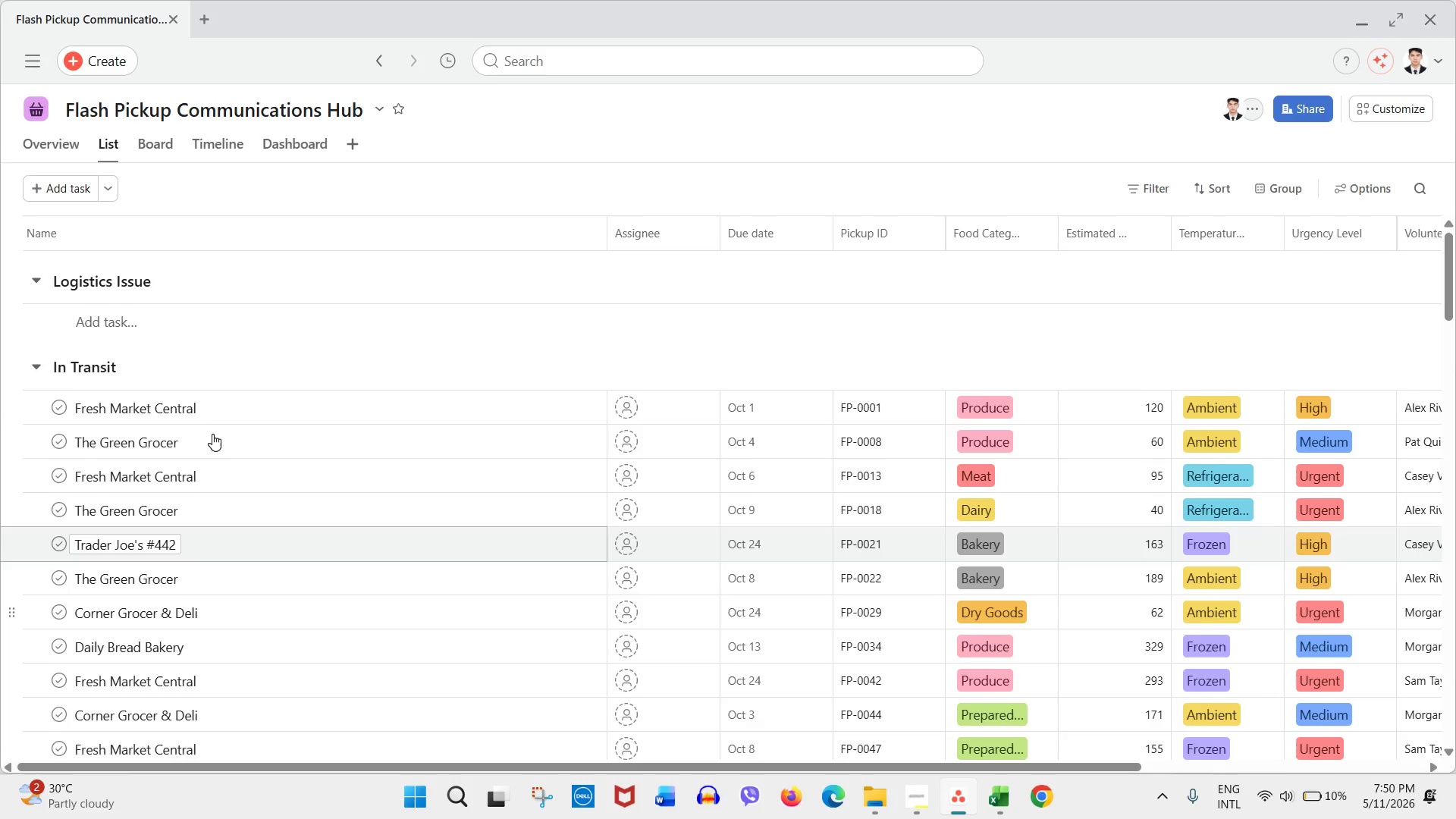 
scroll: coordinate [212, 434], scroll_direction: down, amount: 6.0
 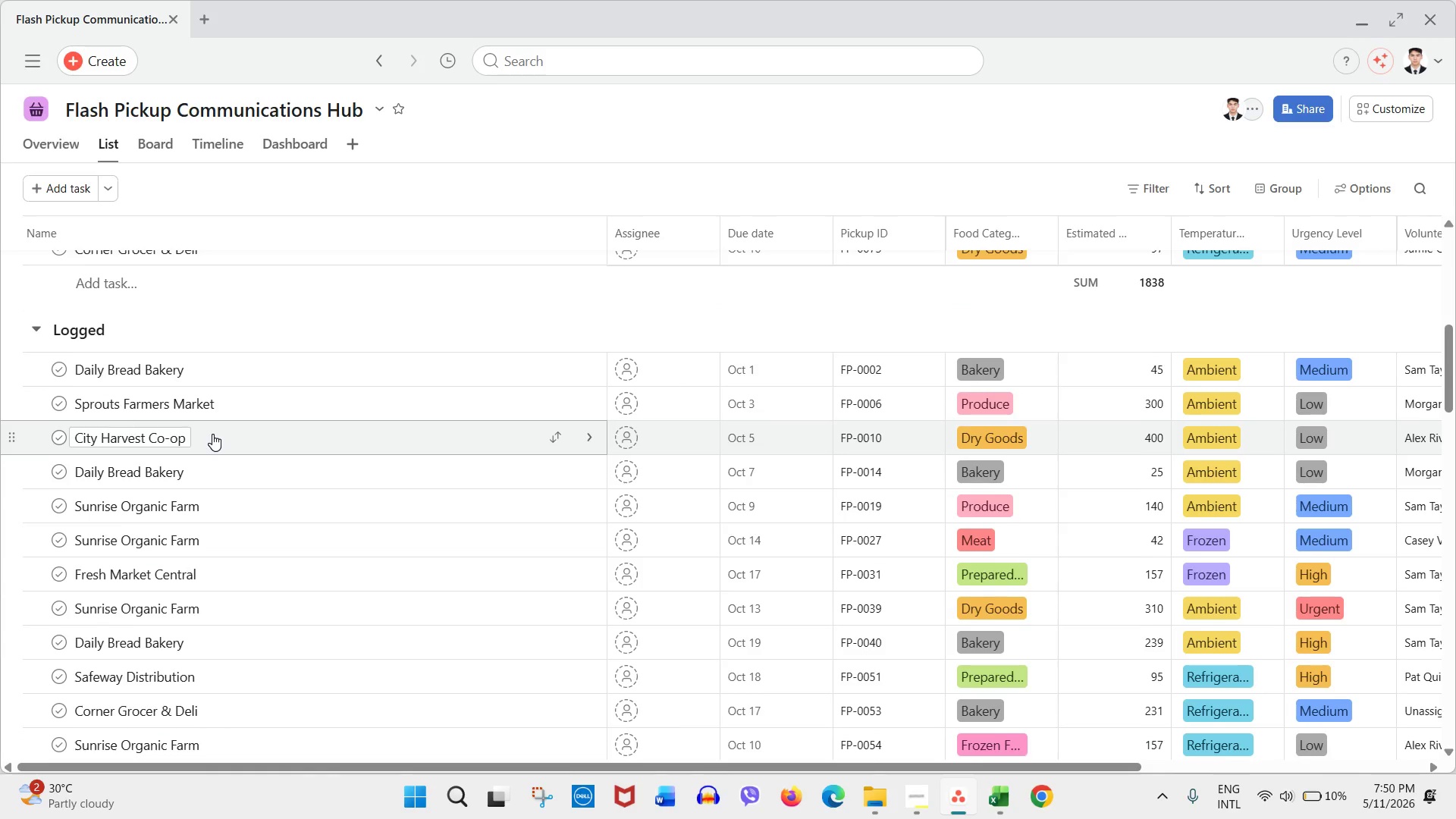 
scroll: coordinate [212, 434], scroll_direction: up, amount: 14.0
 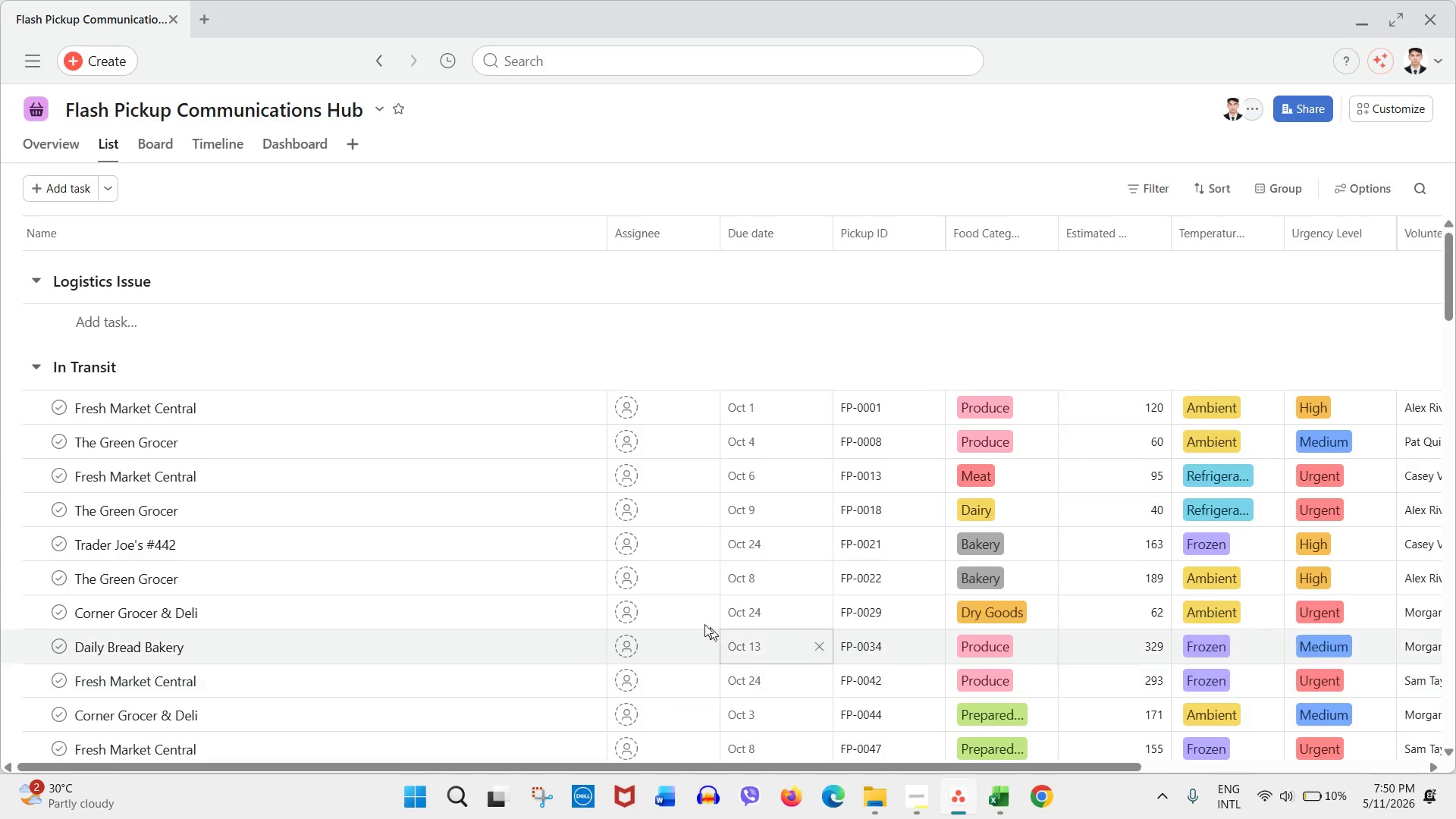 
scroll: coordinate [600, 572], scroll_direction: down, amount: 22.0
 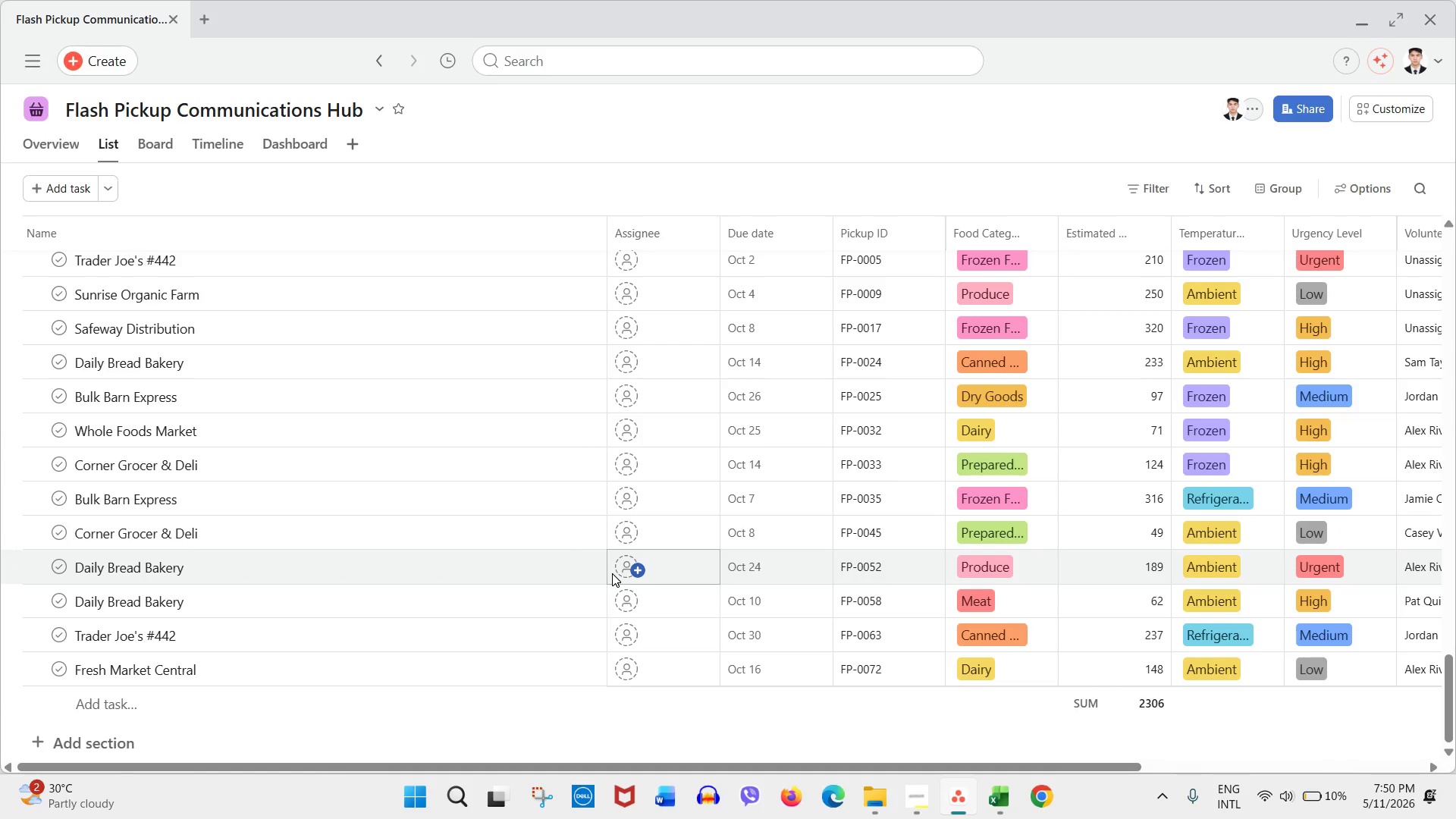 
wait(14.7)
 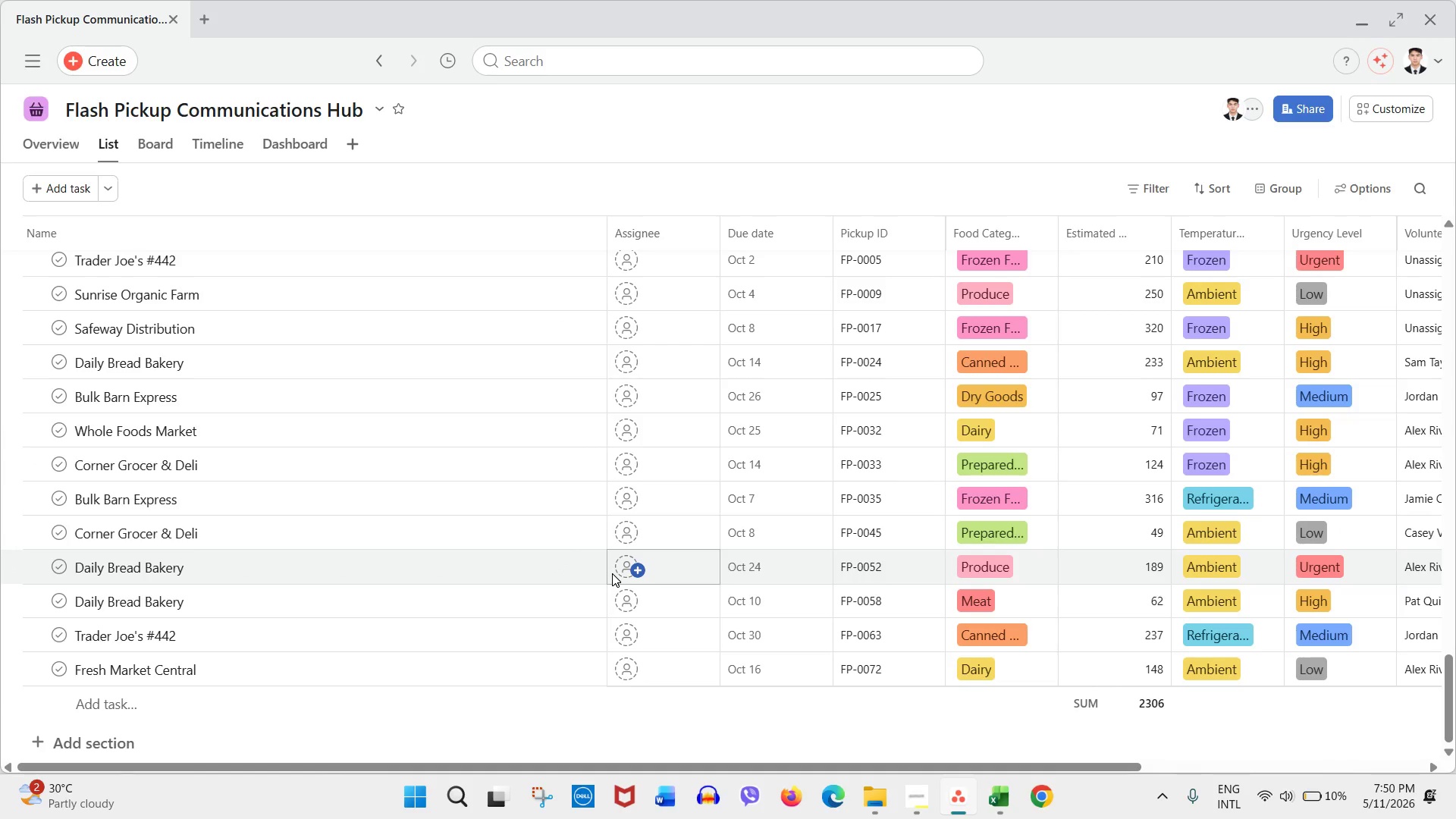 
scroll: coordinate [177, 433], scroll_direction: up, amount: 46.0
 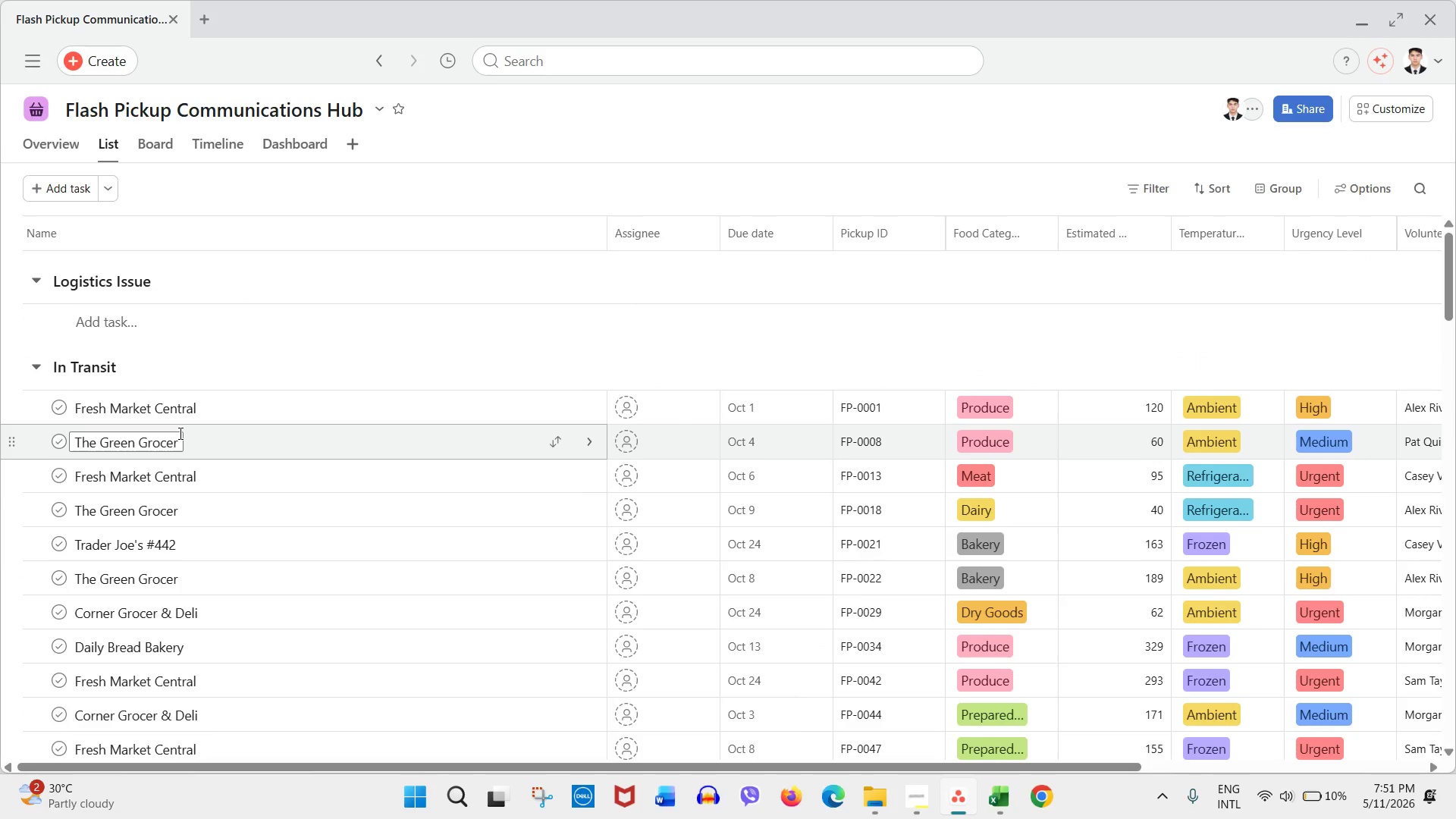 
wait(6.42)
 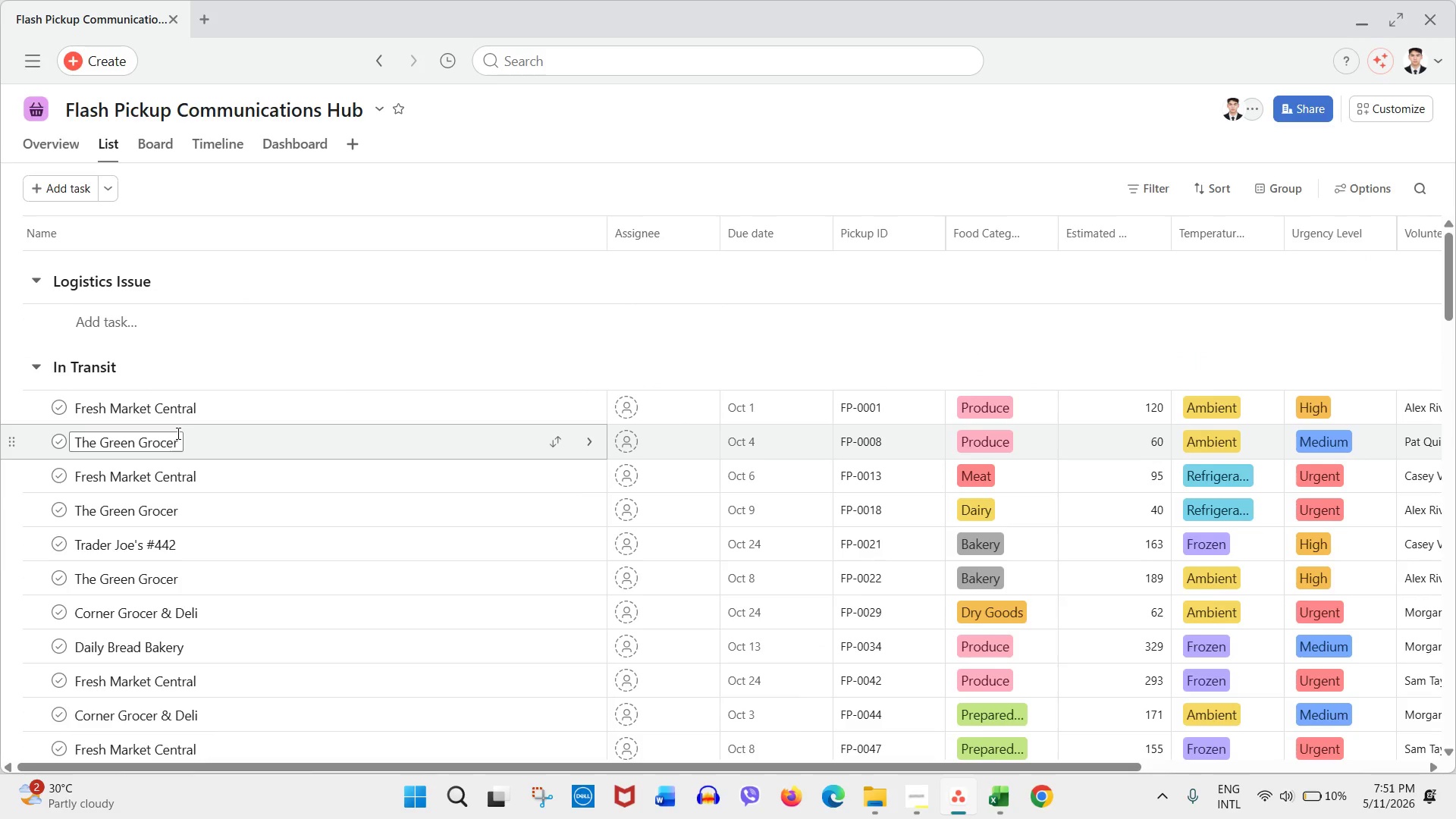 
scroll: coordinate [62, 508], scroll_direction: down, amount: 25.0
 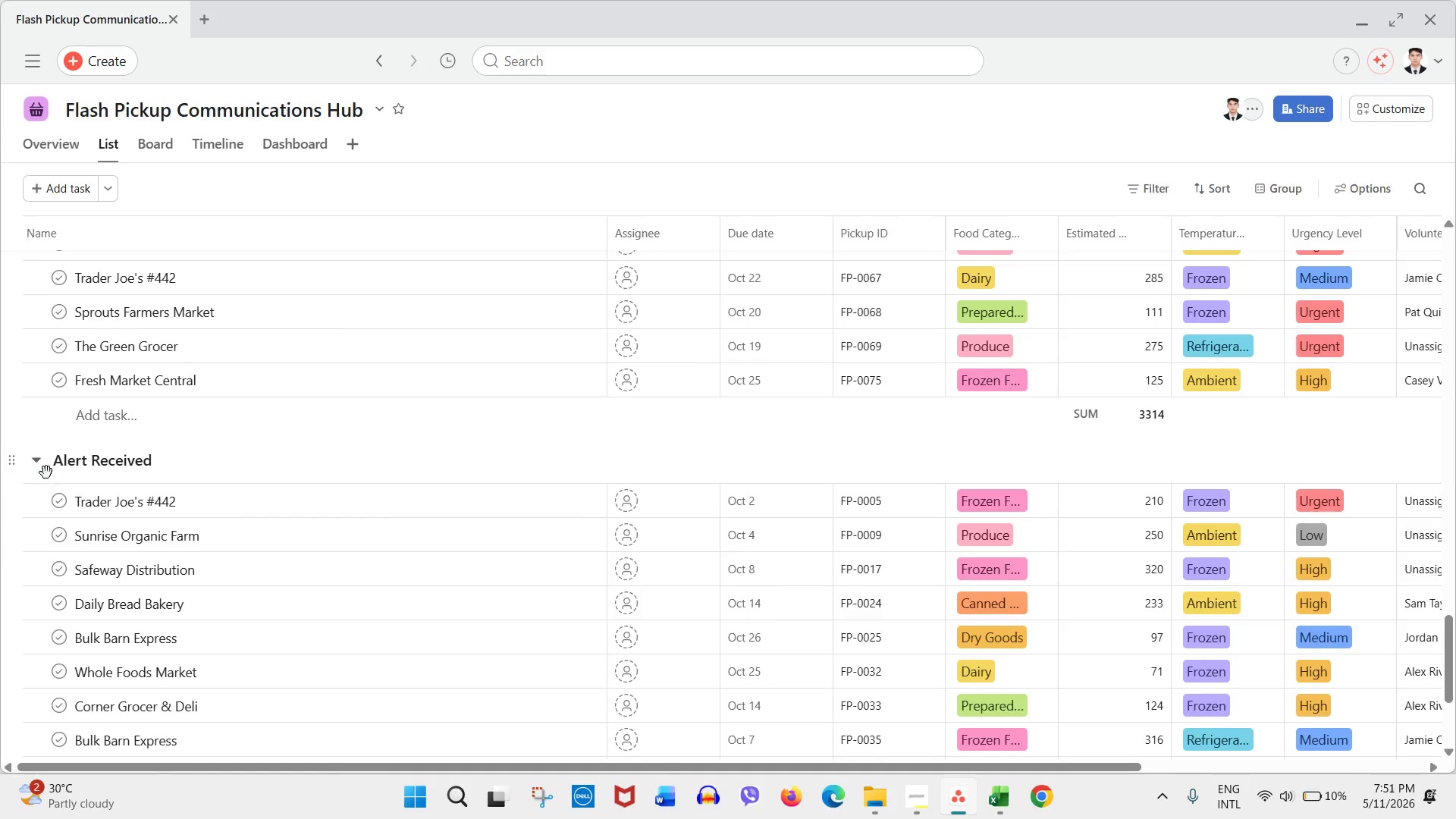 
left_click_drag(start_coordinate=[14, 459], to_coordinate=[43, 266])
 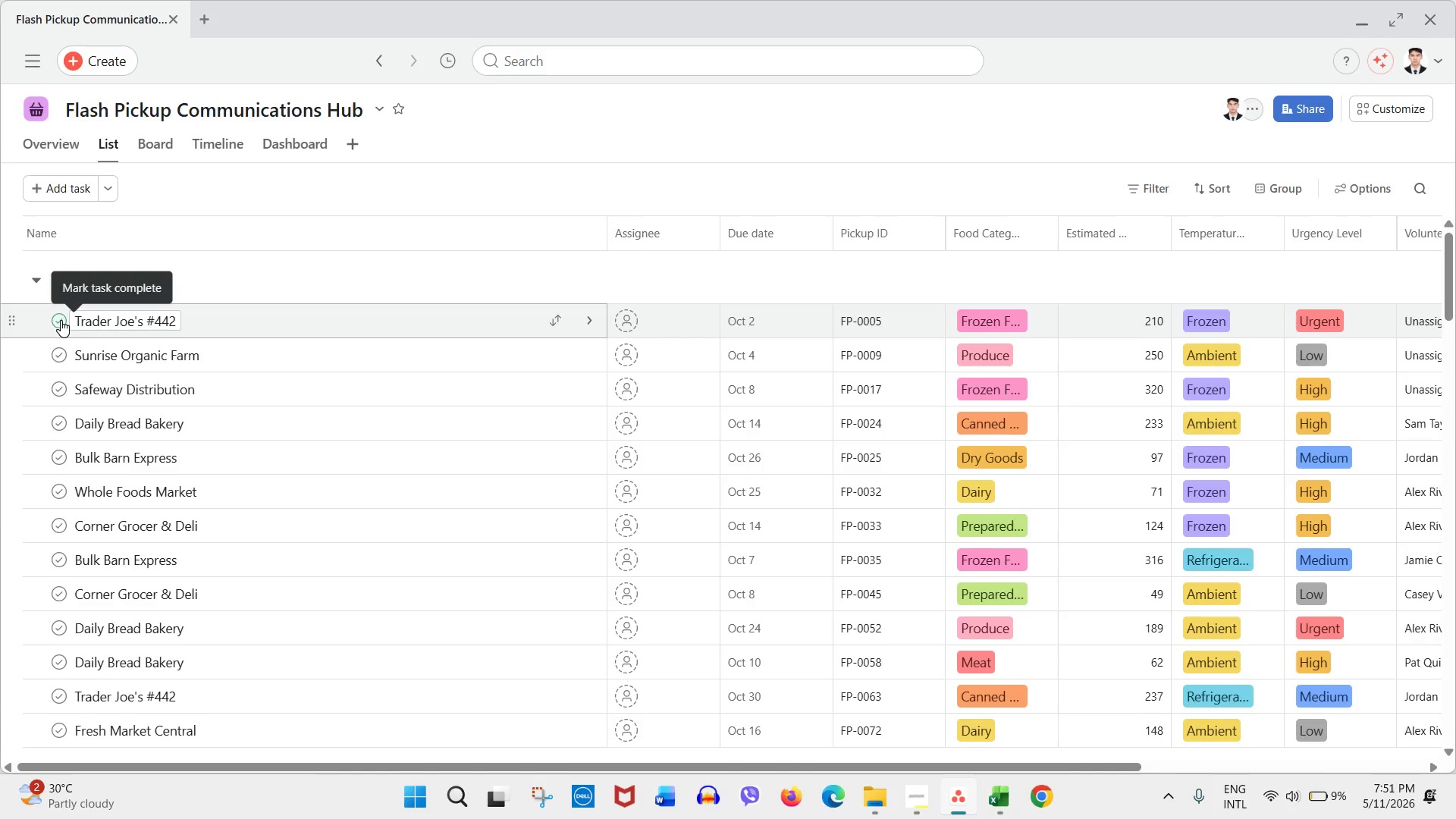 
wait(16.91)
 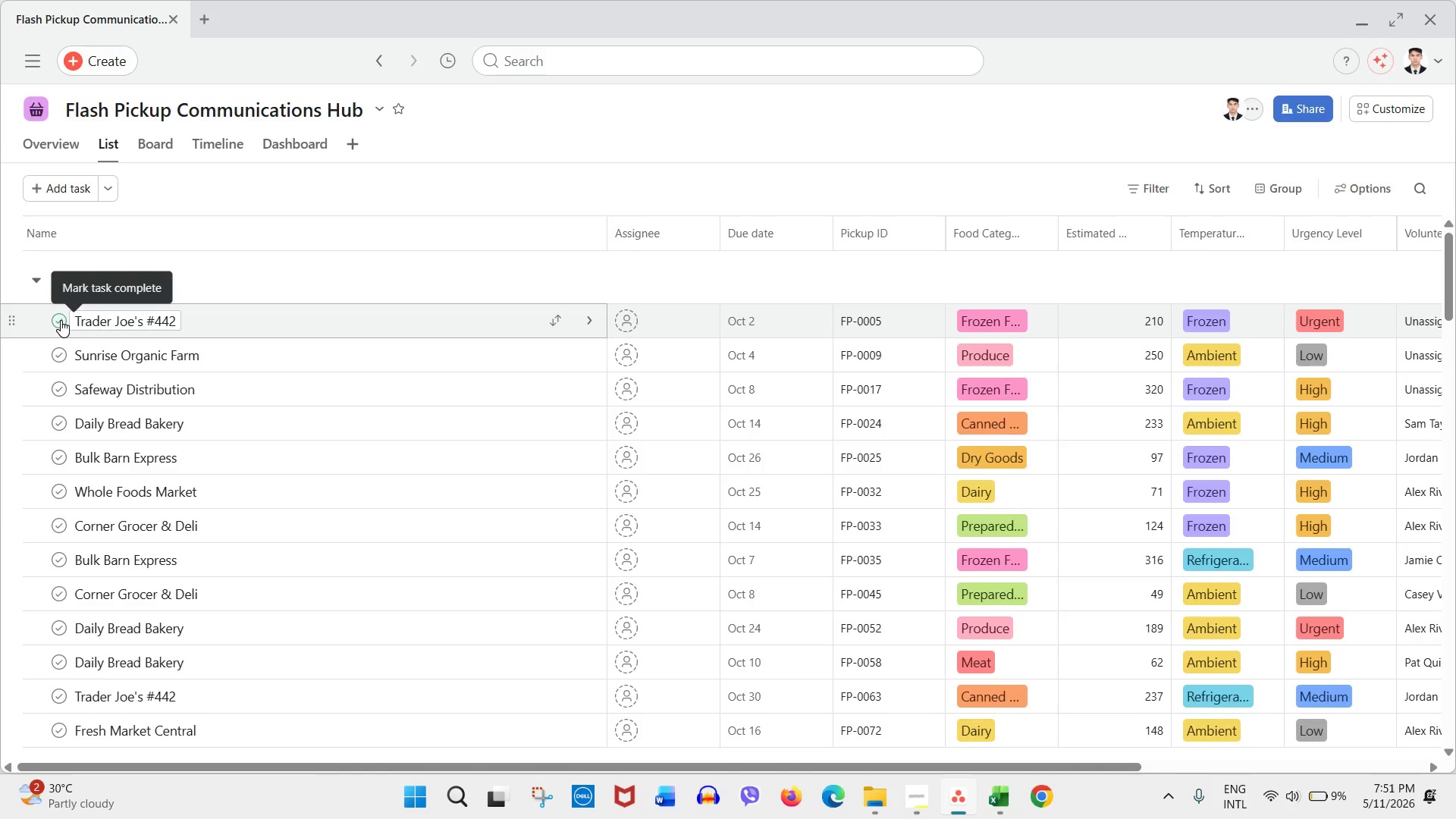 
scroll: coordinate [139, 321], scroll_direction: up, amount: 4.0
 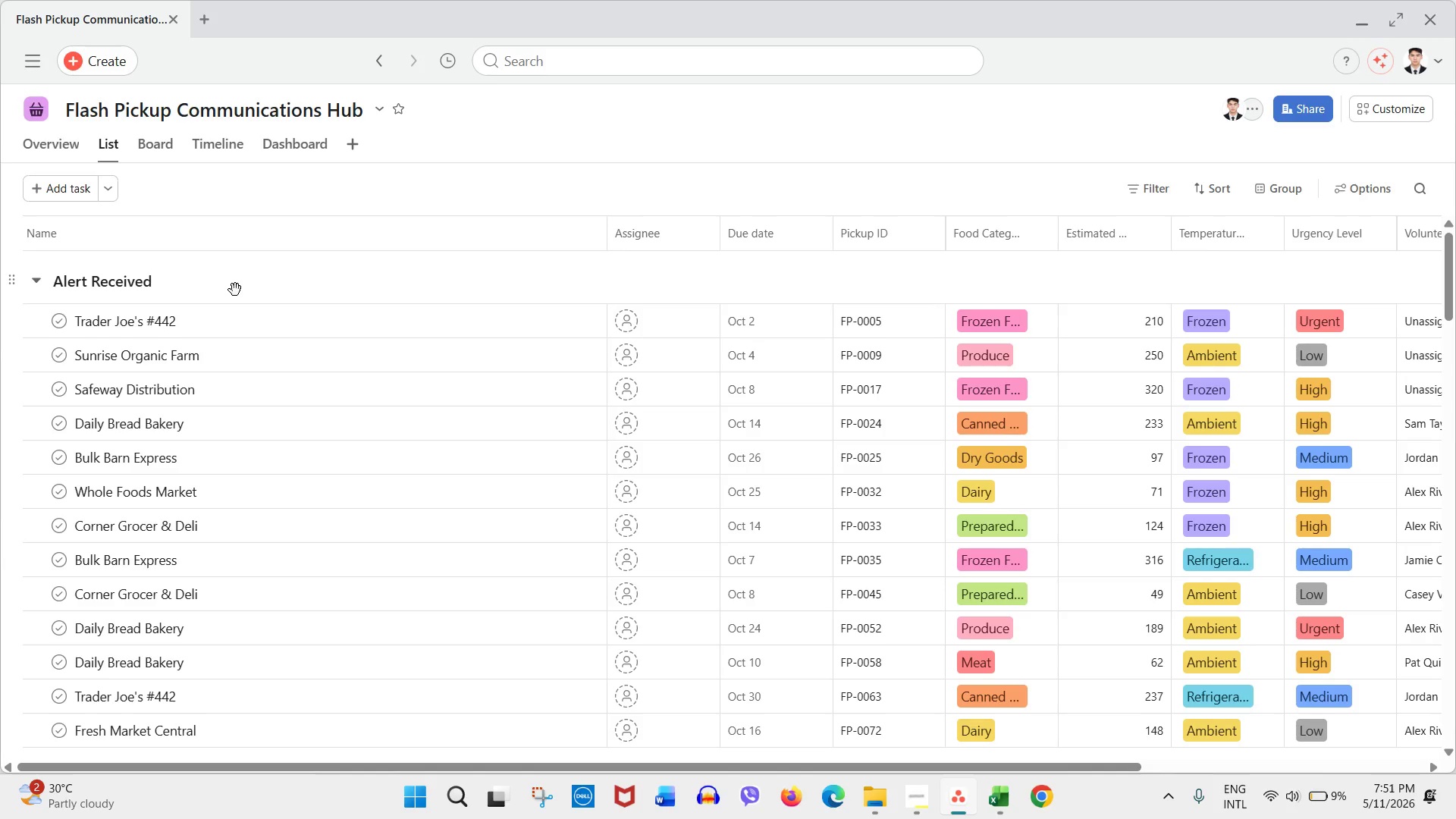 
scroll: coordinate [58, 482], scroll_direction: down, amount: 21.0
 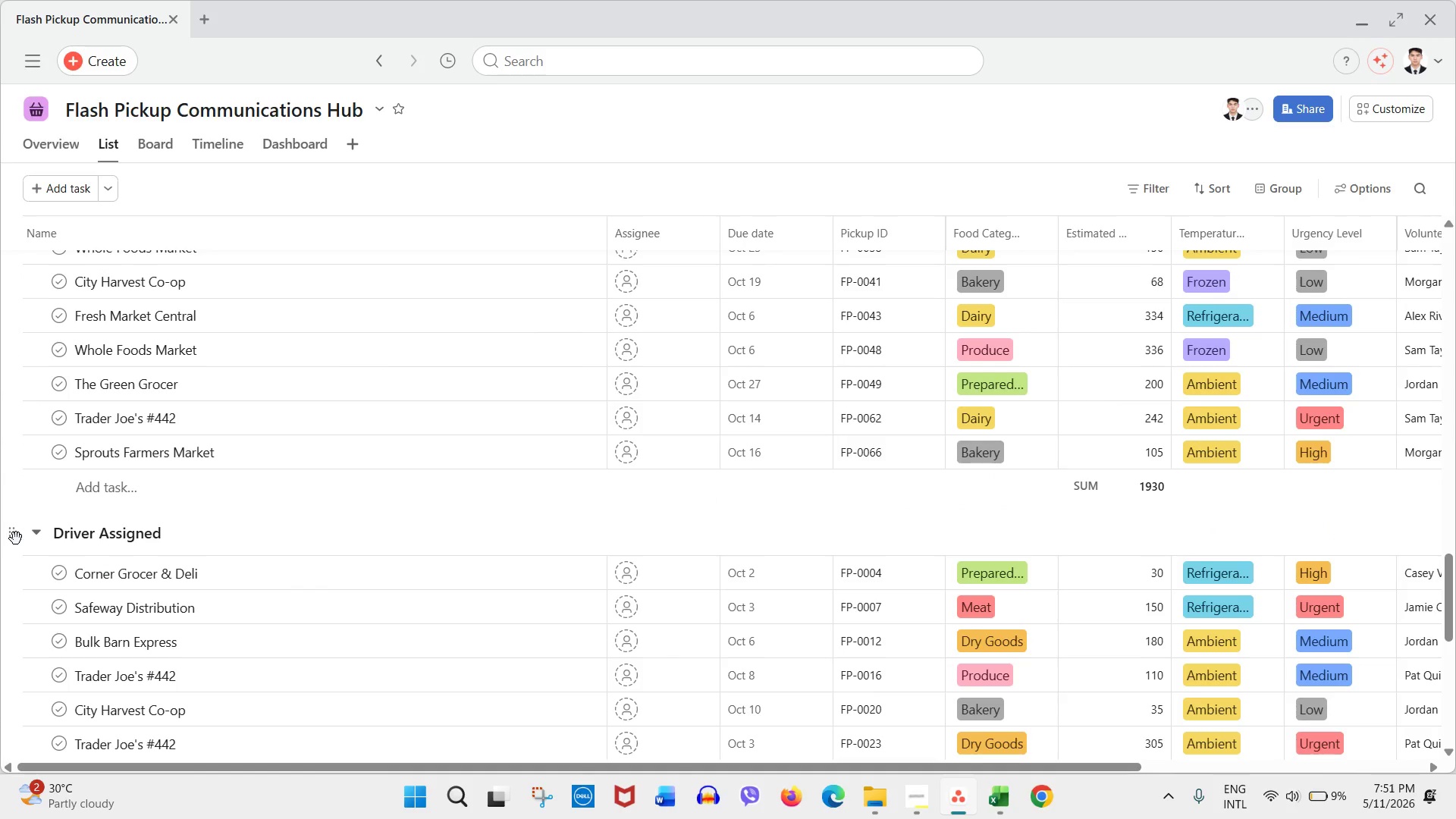 
left_click_drag(start_coordinate=[16, 538], to_coordinate=[64, 601])
 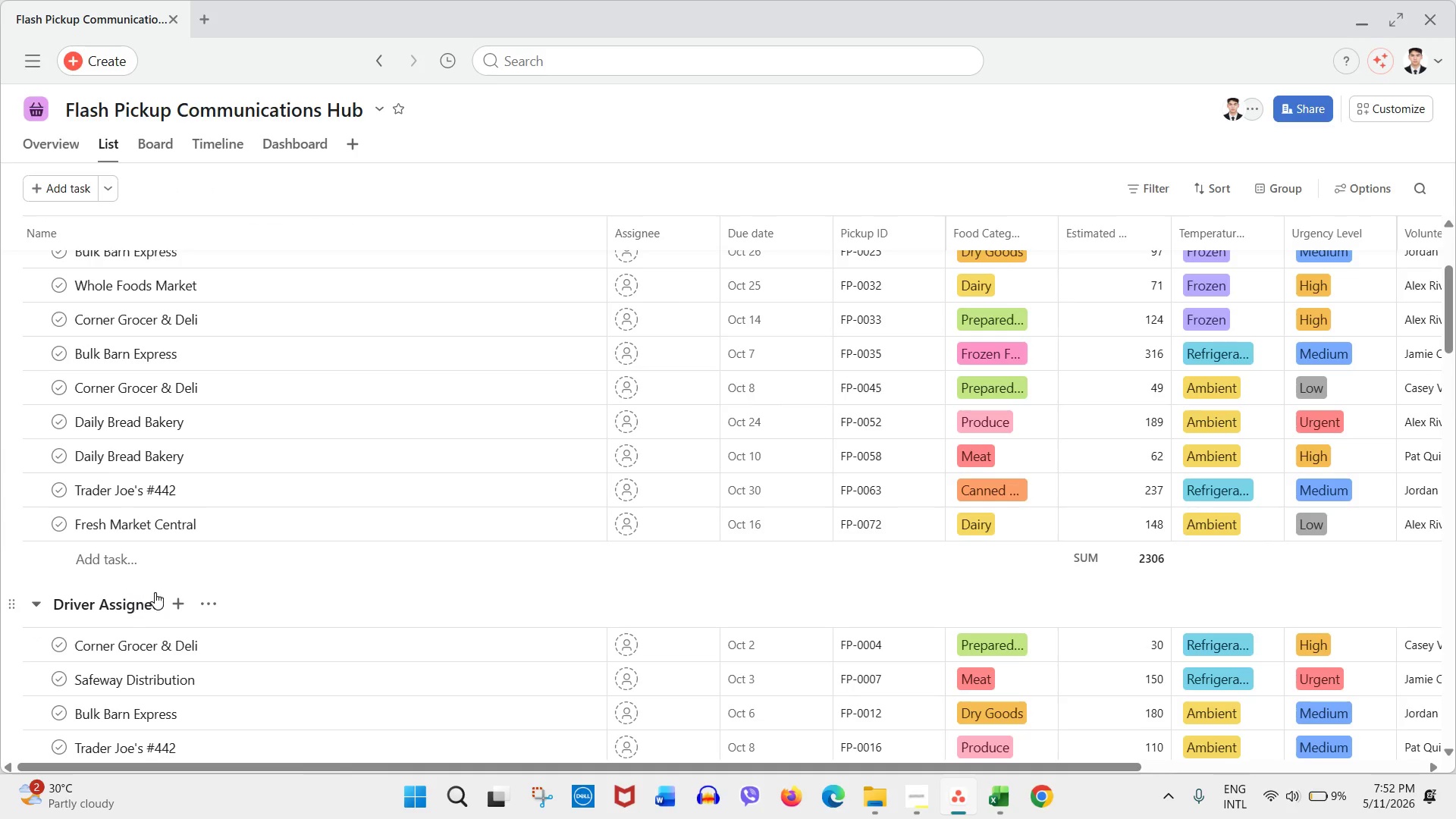 
scroll: coordinate [169, 592], scroll_direction: up, amount: 2.0
 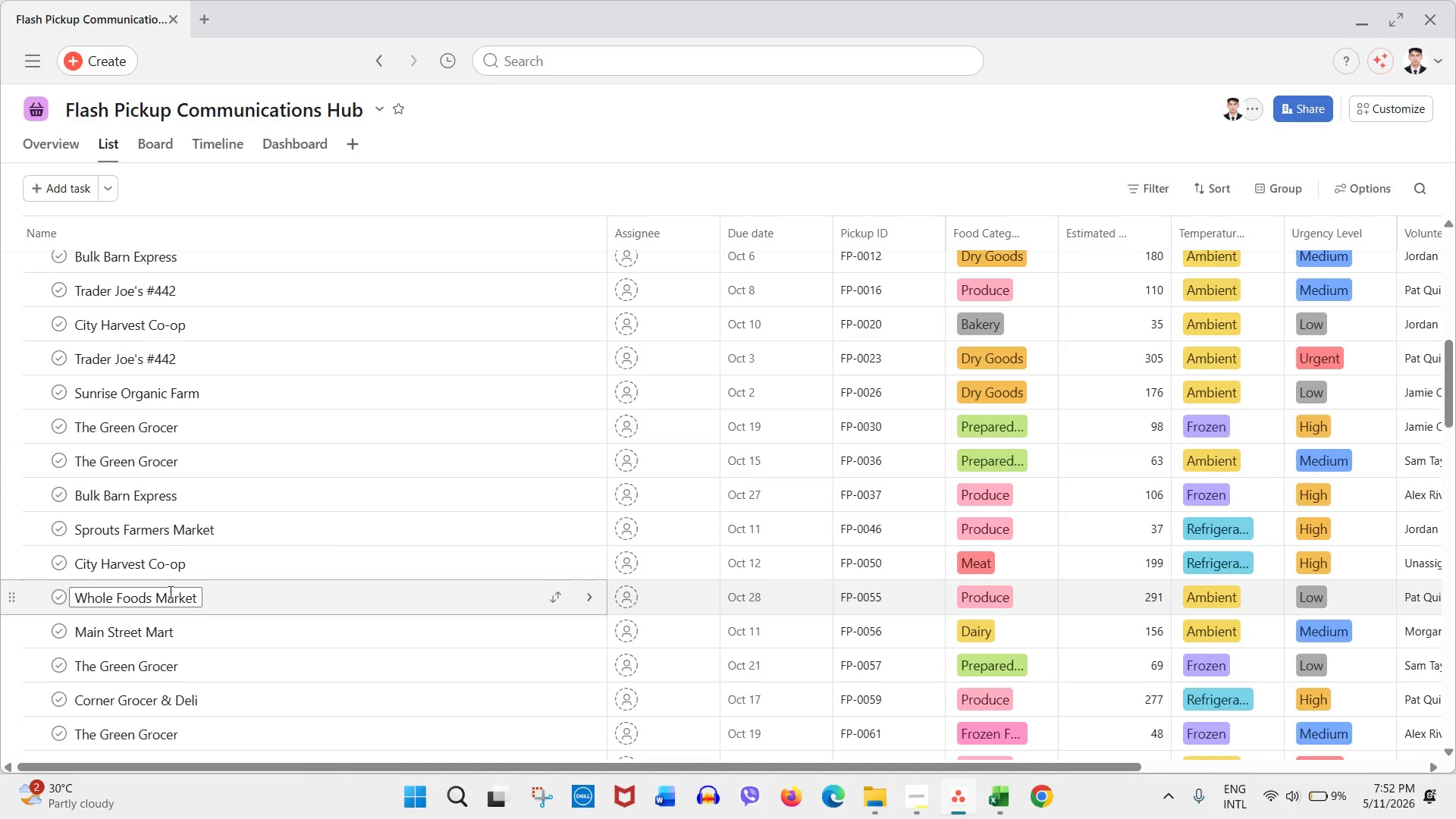 
scroll: coordinate [169, 592], scroll_direction: down, amount: 7.0
 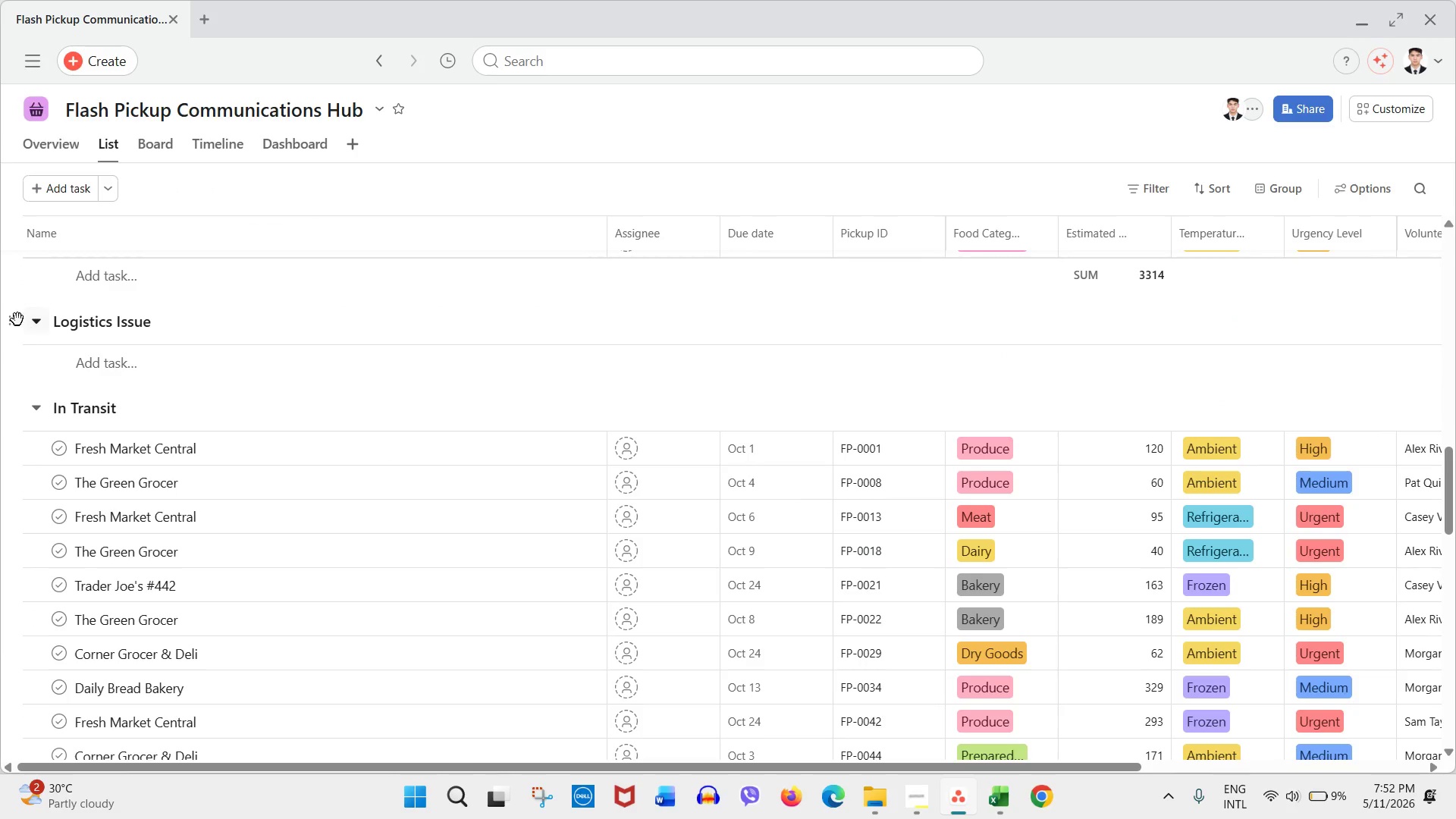 
left_click_drag(start_coordinate=[14, 318], to_coordinate=[78, 688])
 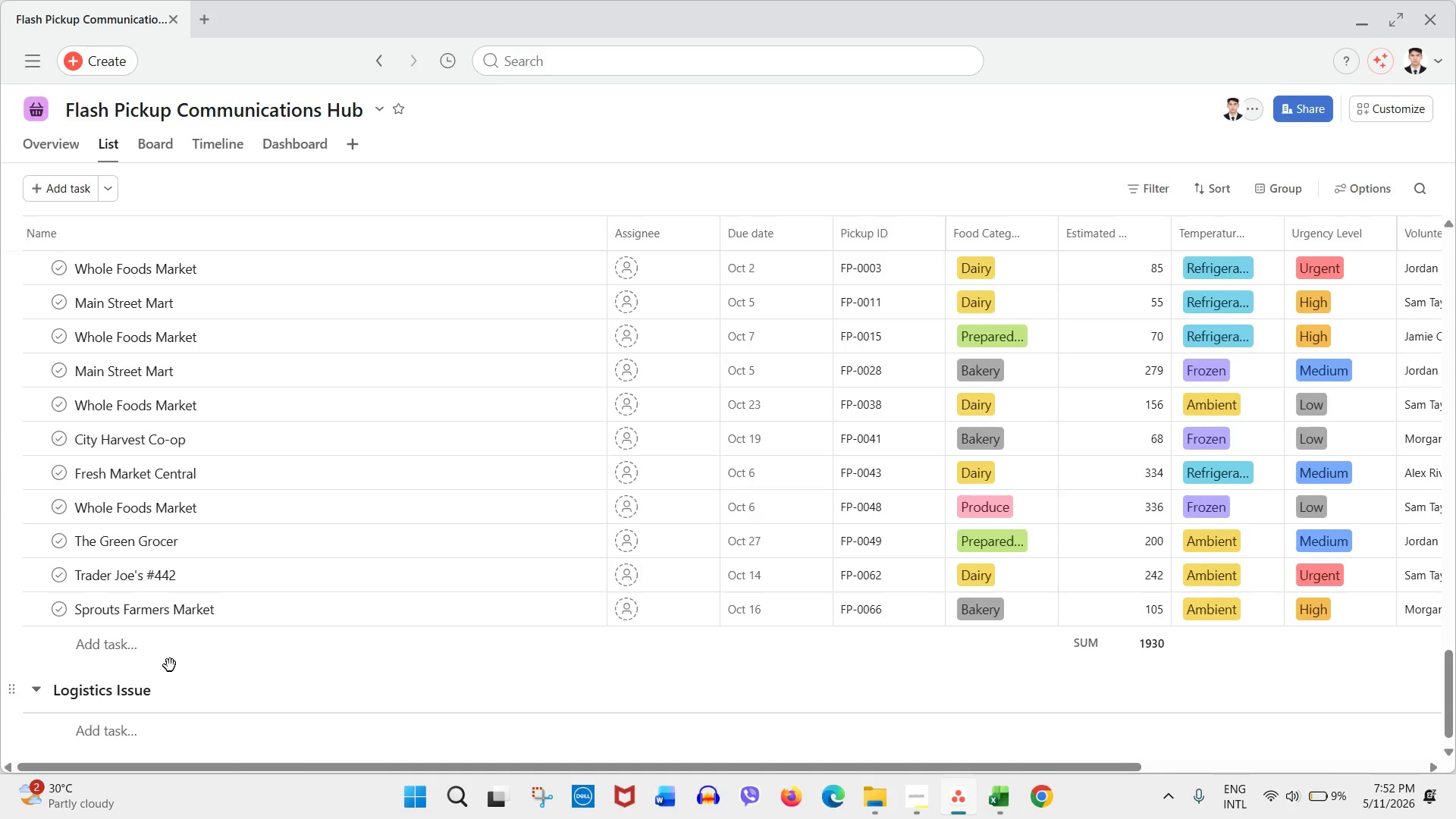 
scroll: coordinate [102, 694], scroll_direction: down, amount: 8.0
 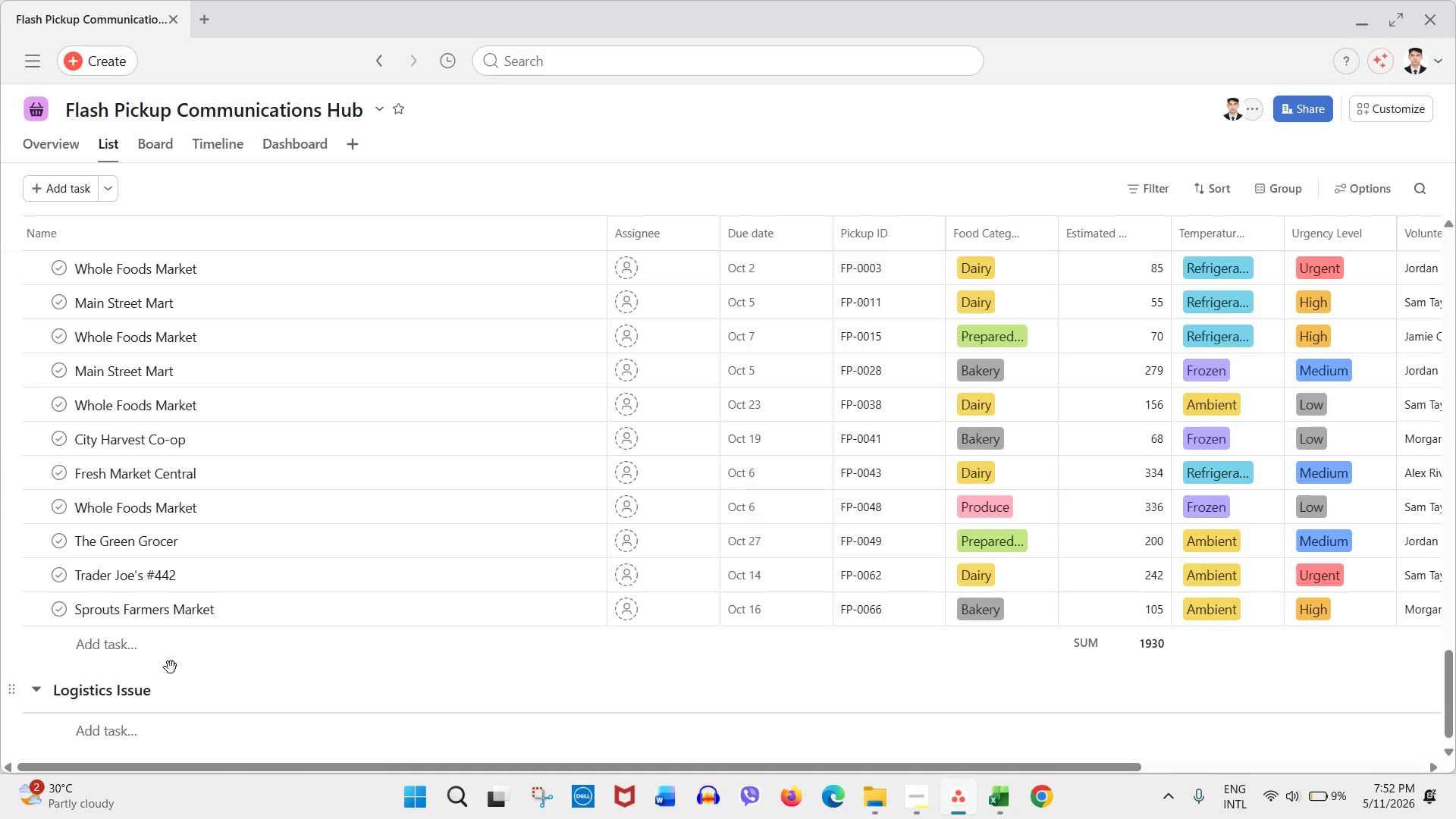 
scroll: coordinate [160, 662], scroll_direction: up, amount: 4.0
 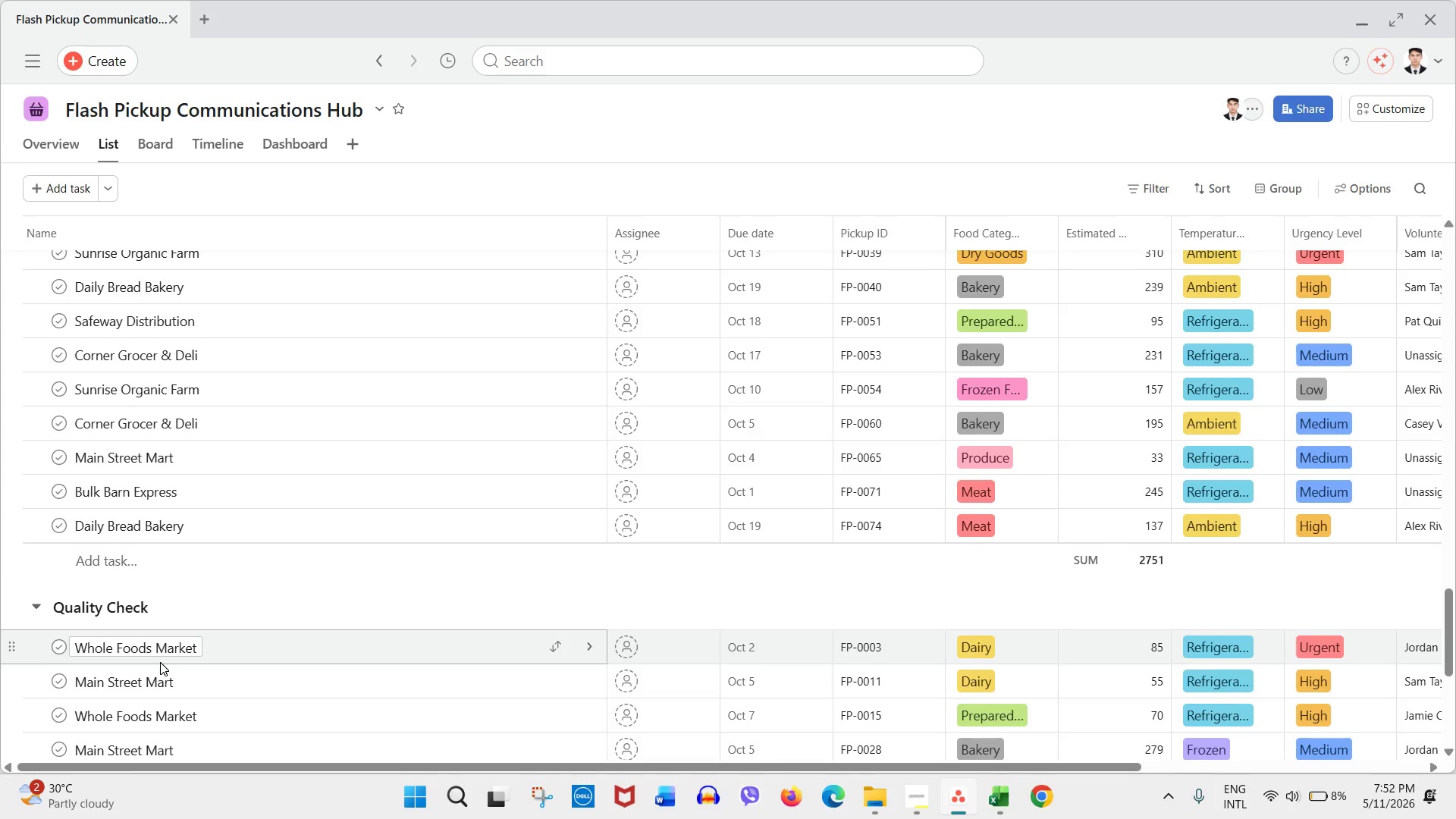 
wait(6.46)
 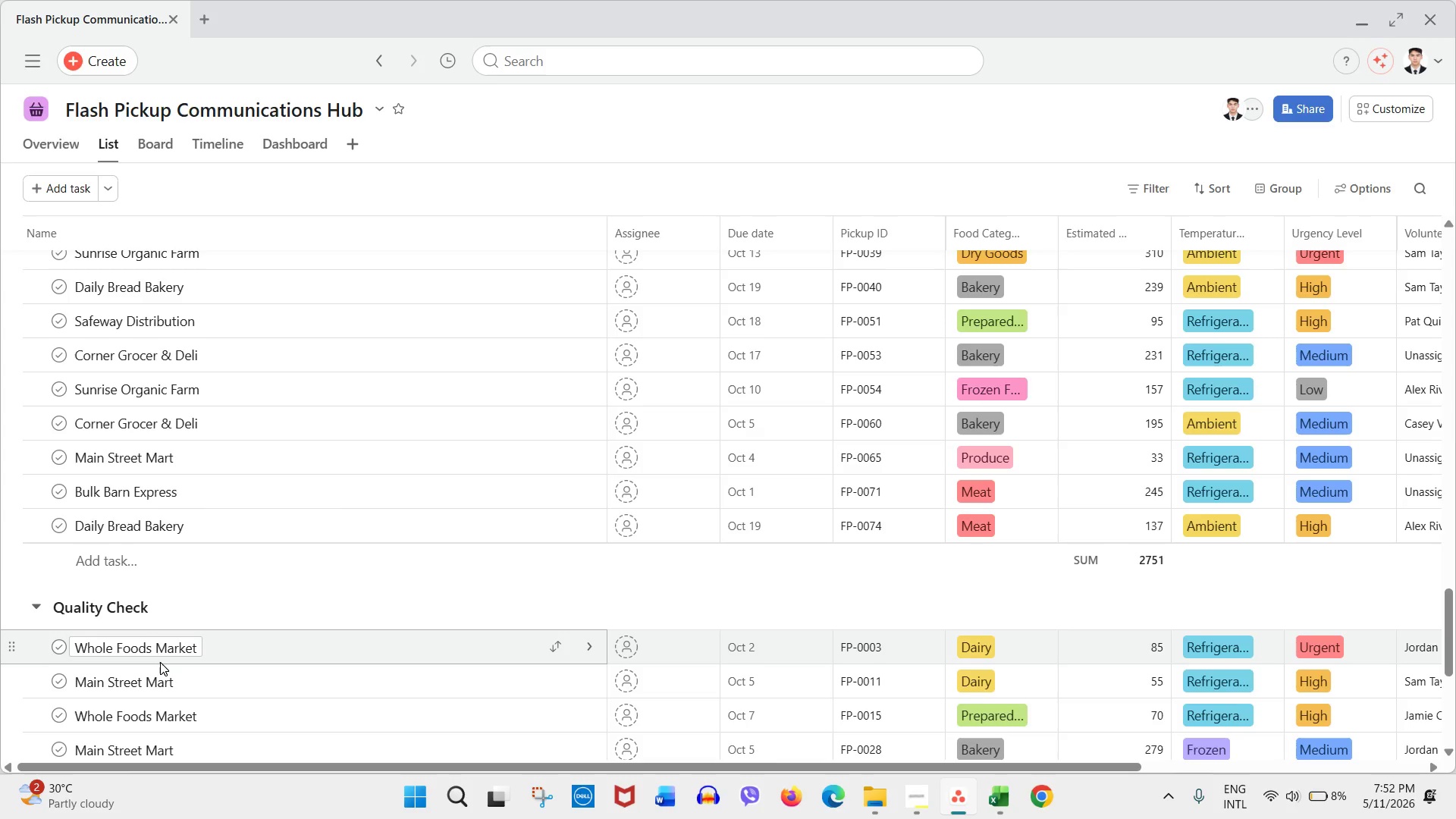 
scroll: coordinate [160, 662], scroll_direction: down, amount: 2.0
 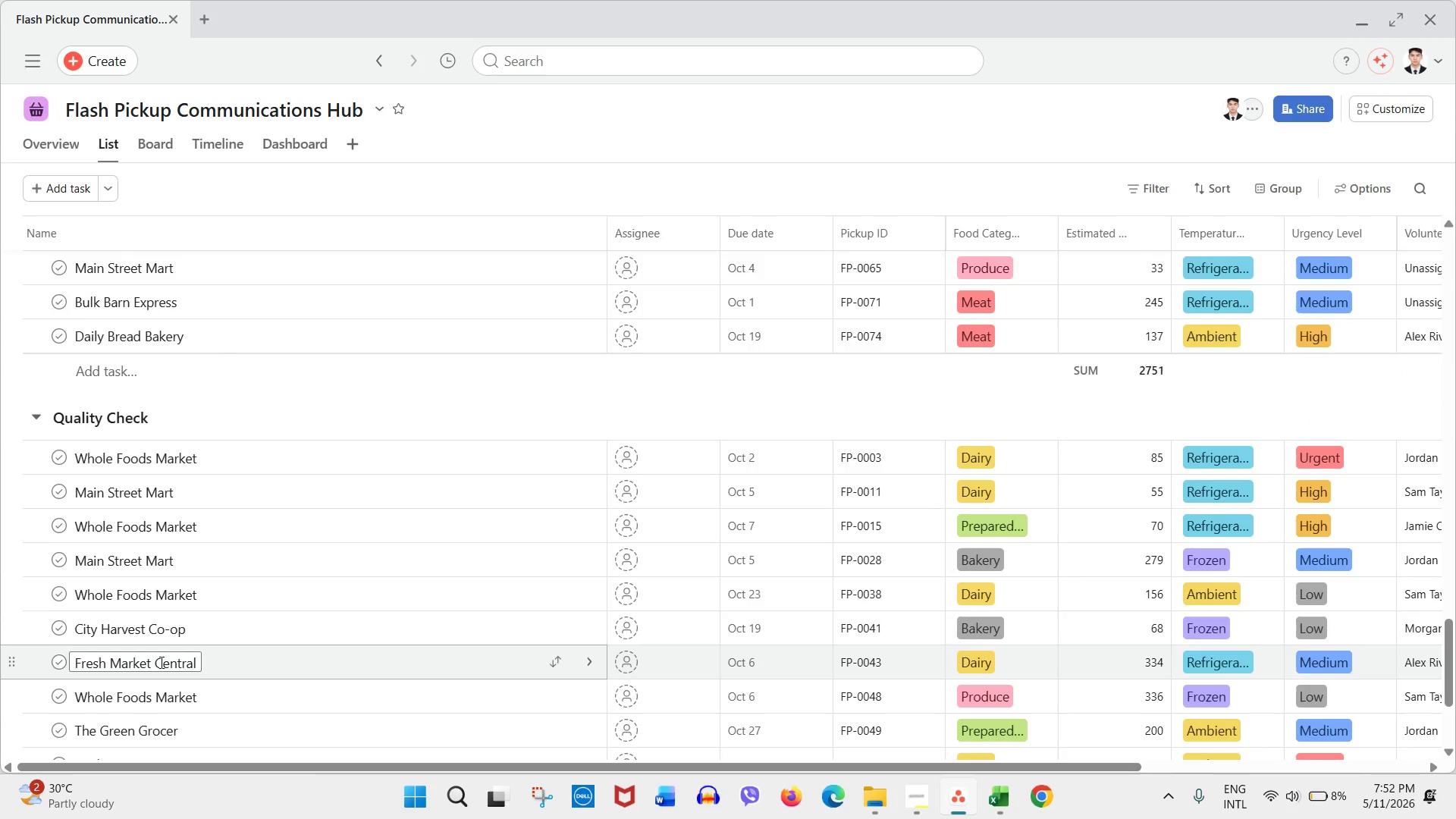 
wait(10.72)
 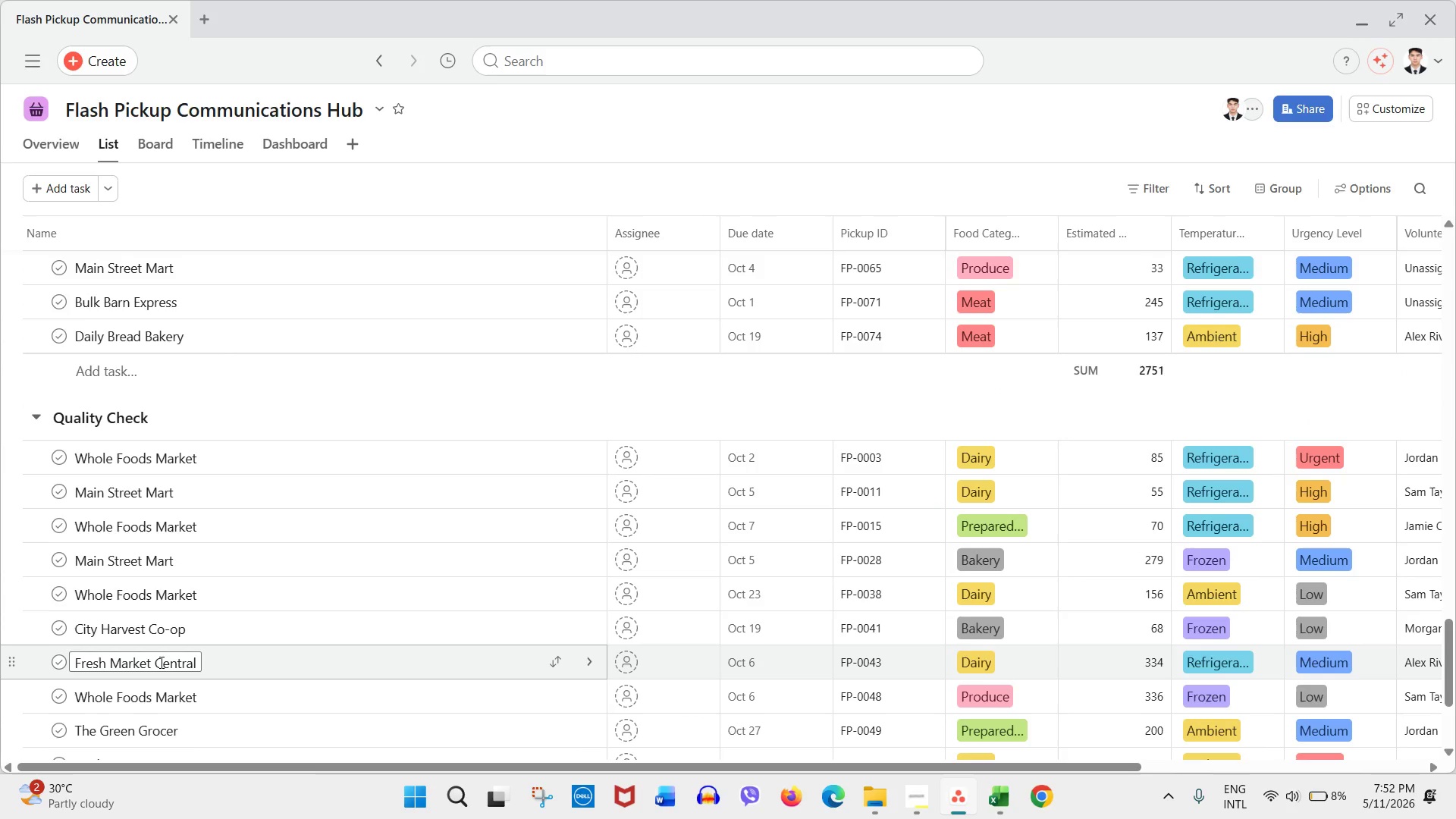 
scroll: coordinate [340, 353], scroll_direction: up, amount: 12.0
 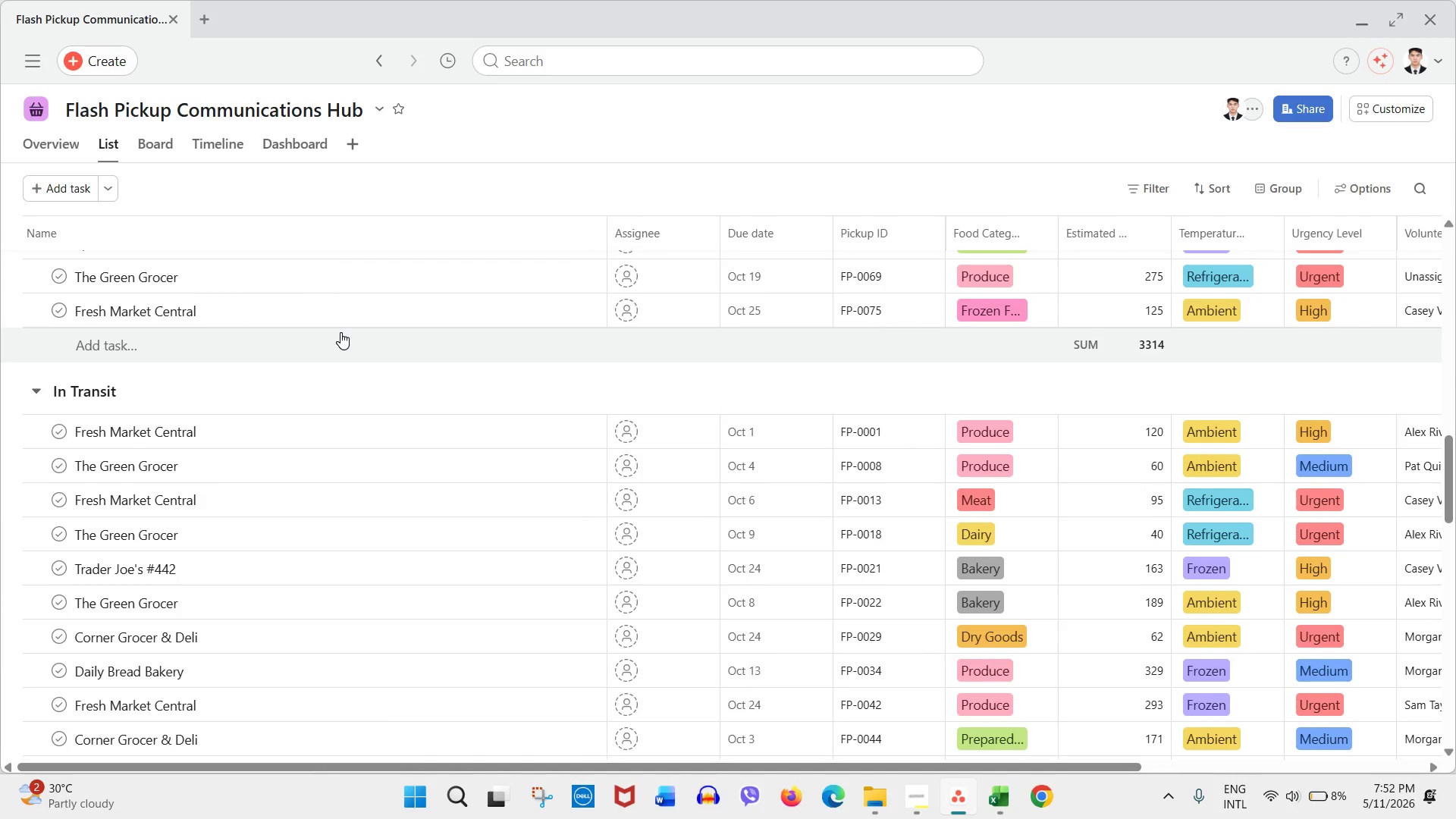 
scroll: coordinate [327, 322], scroll_direction: down, amount: 10.0
 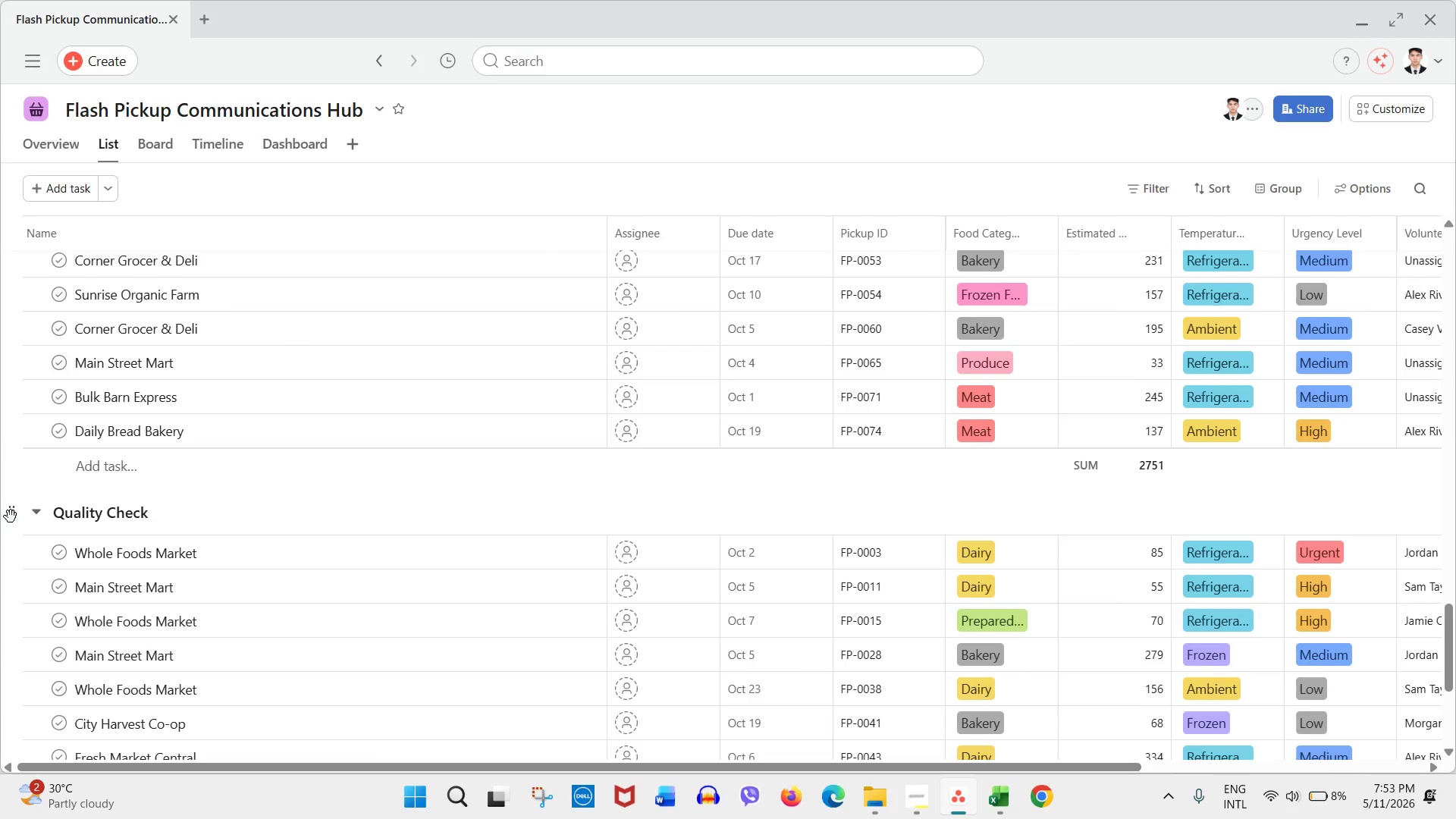 
left_click_drag(start_coordinate=[13, 516], to_coordinate=[89, 613])
 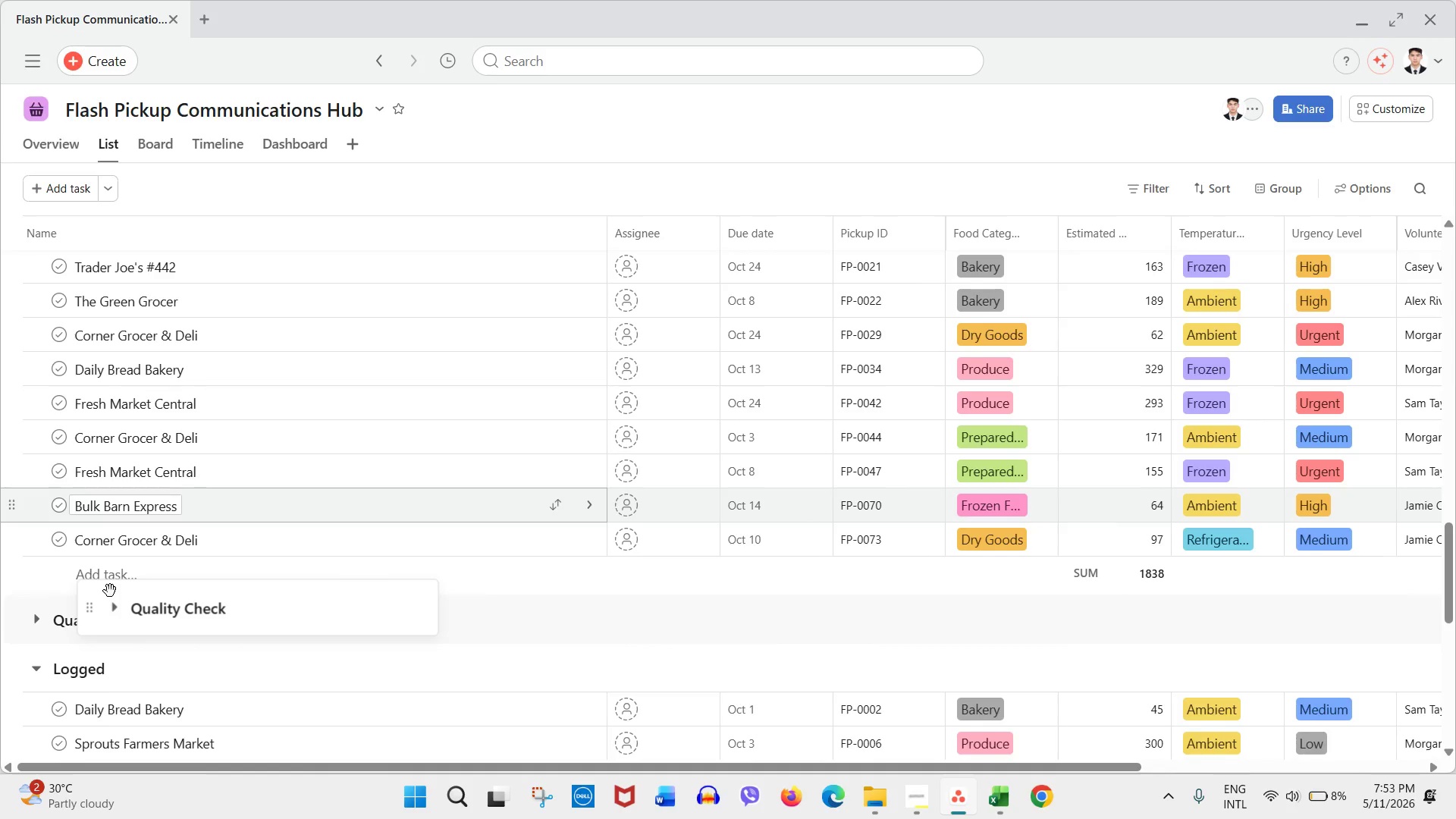 
mouse_move([134, 584])
 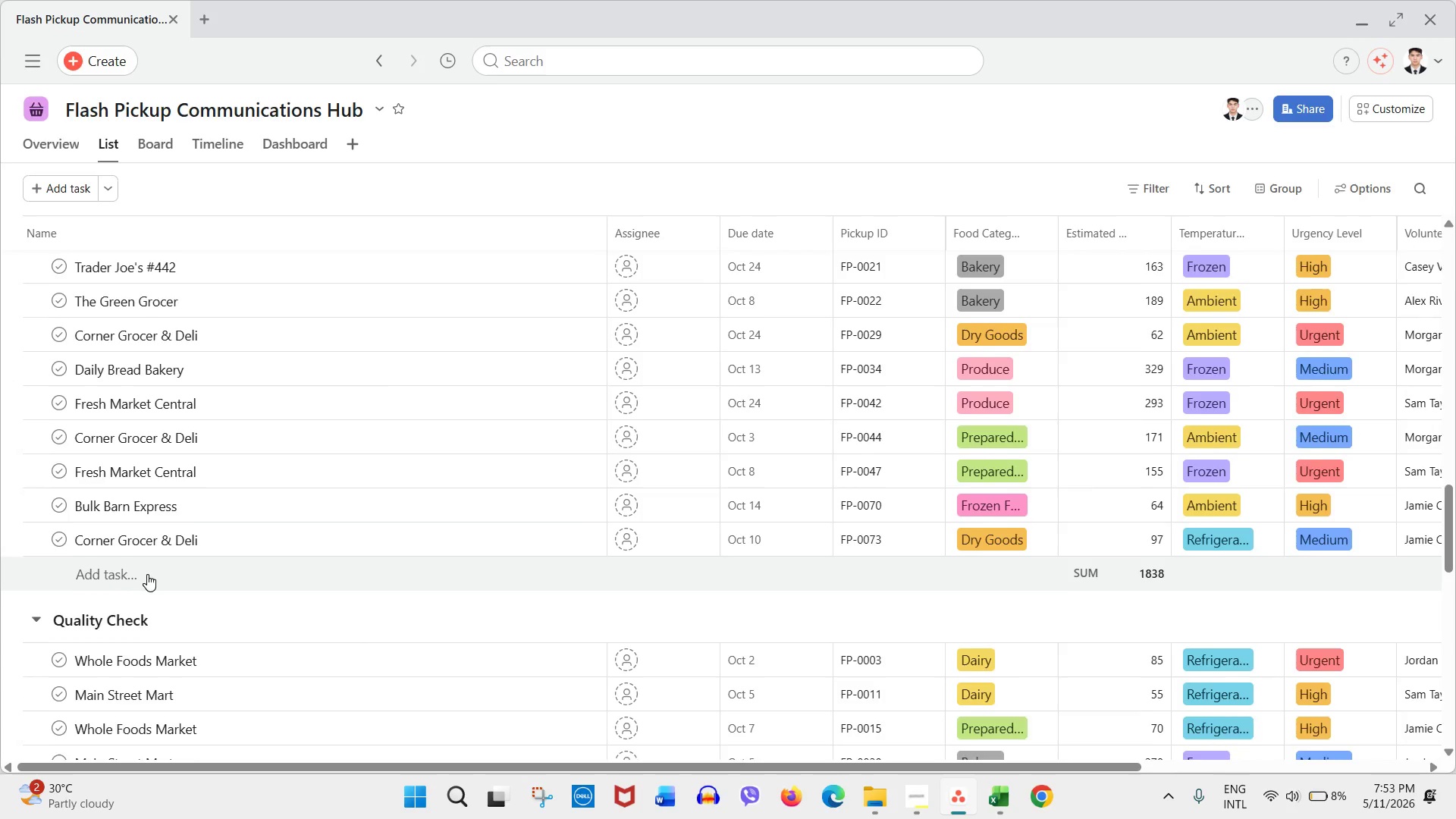 
scroll: coordinate [147, 574], scroll_direction: down, amount: 5.0
 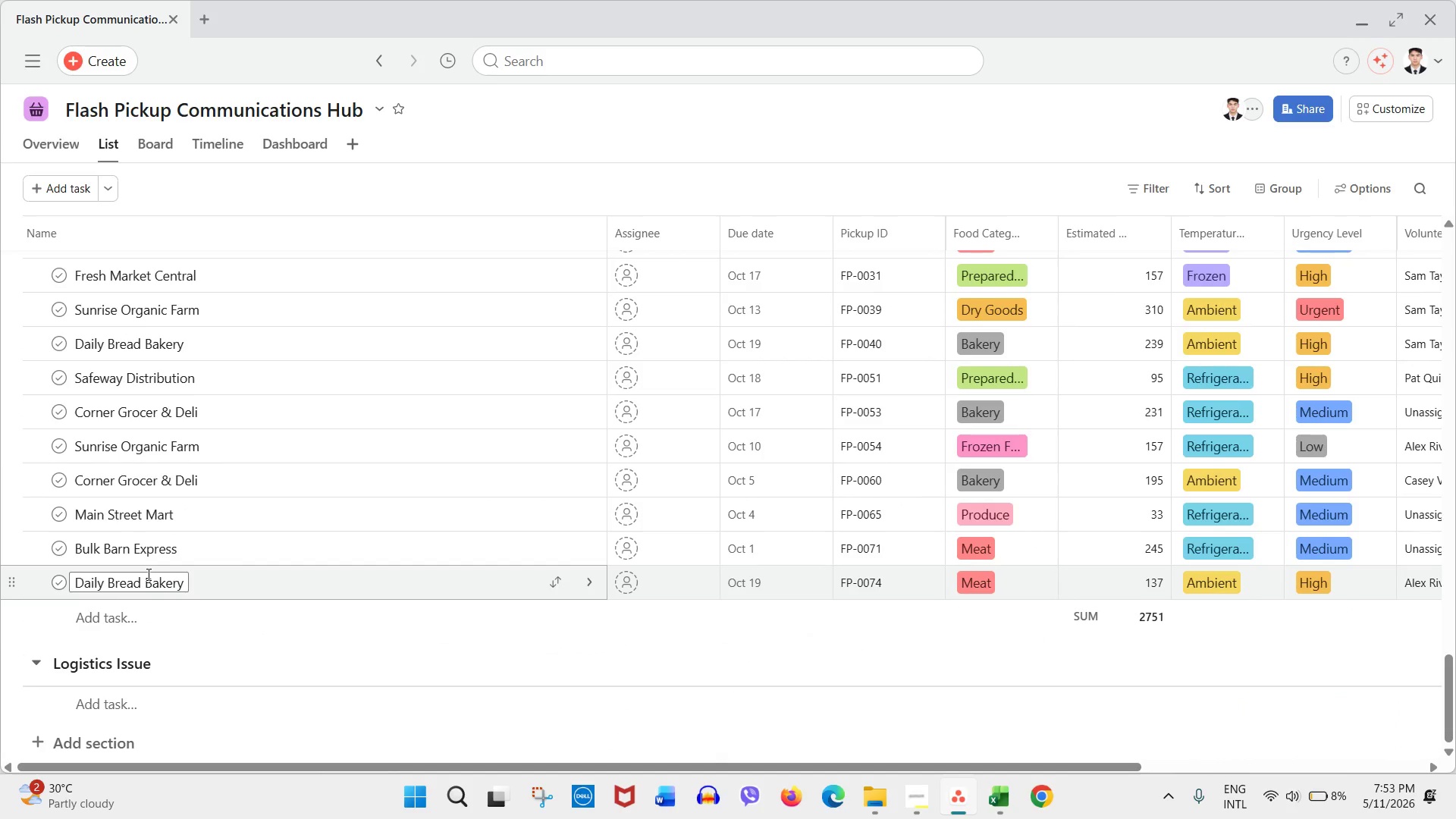 
wait(9.16)
 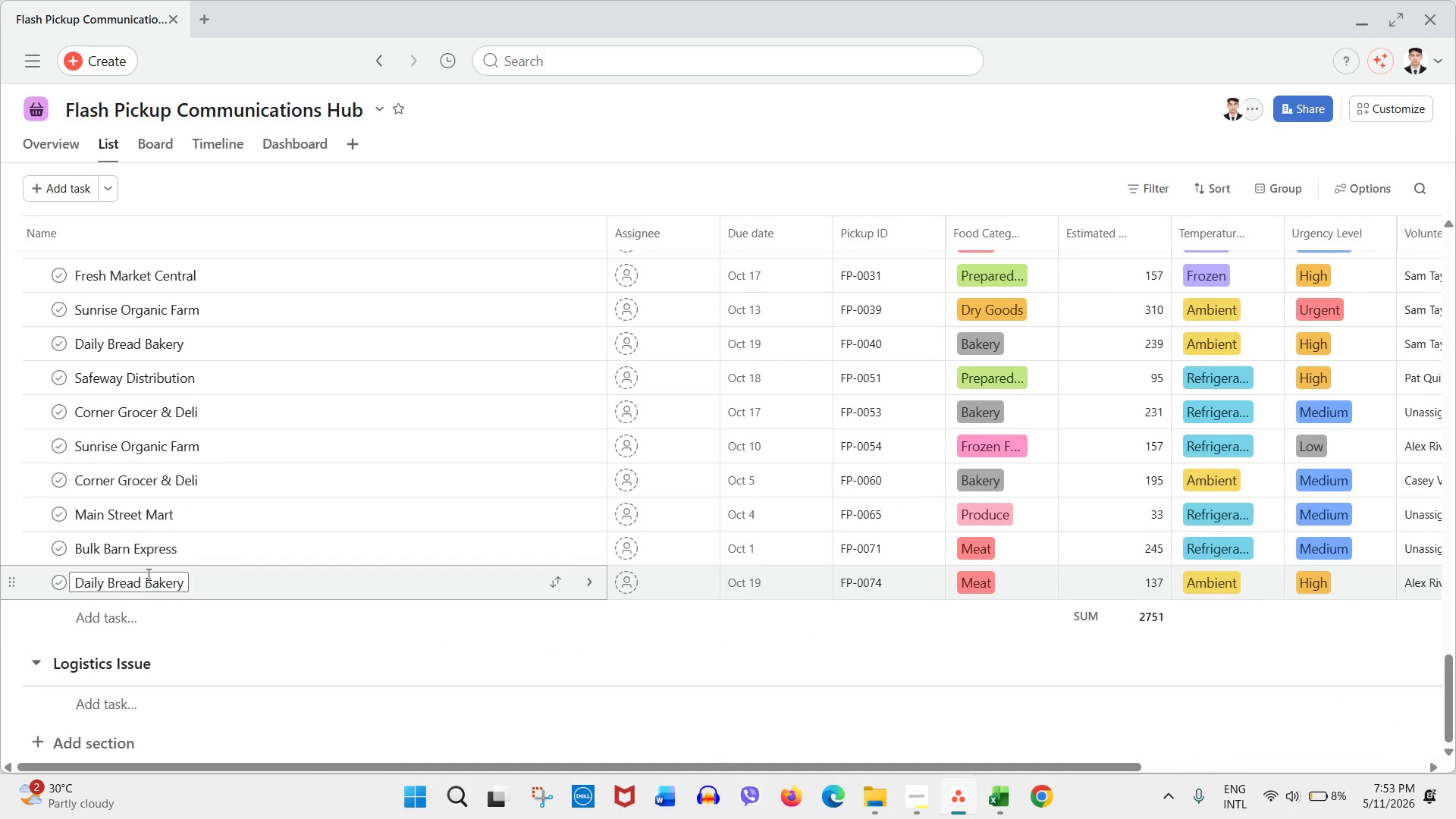 
left_click_drag(start_coordinate=[1451, 691], to_coordinate=[1433, 260])
 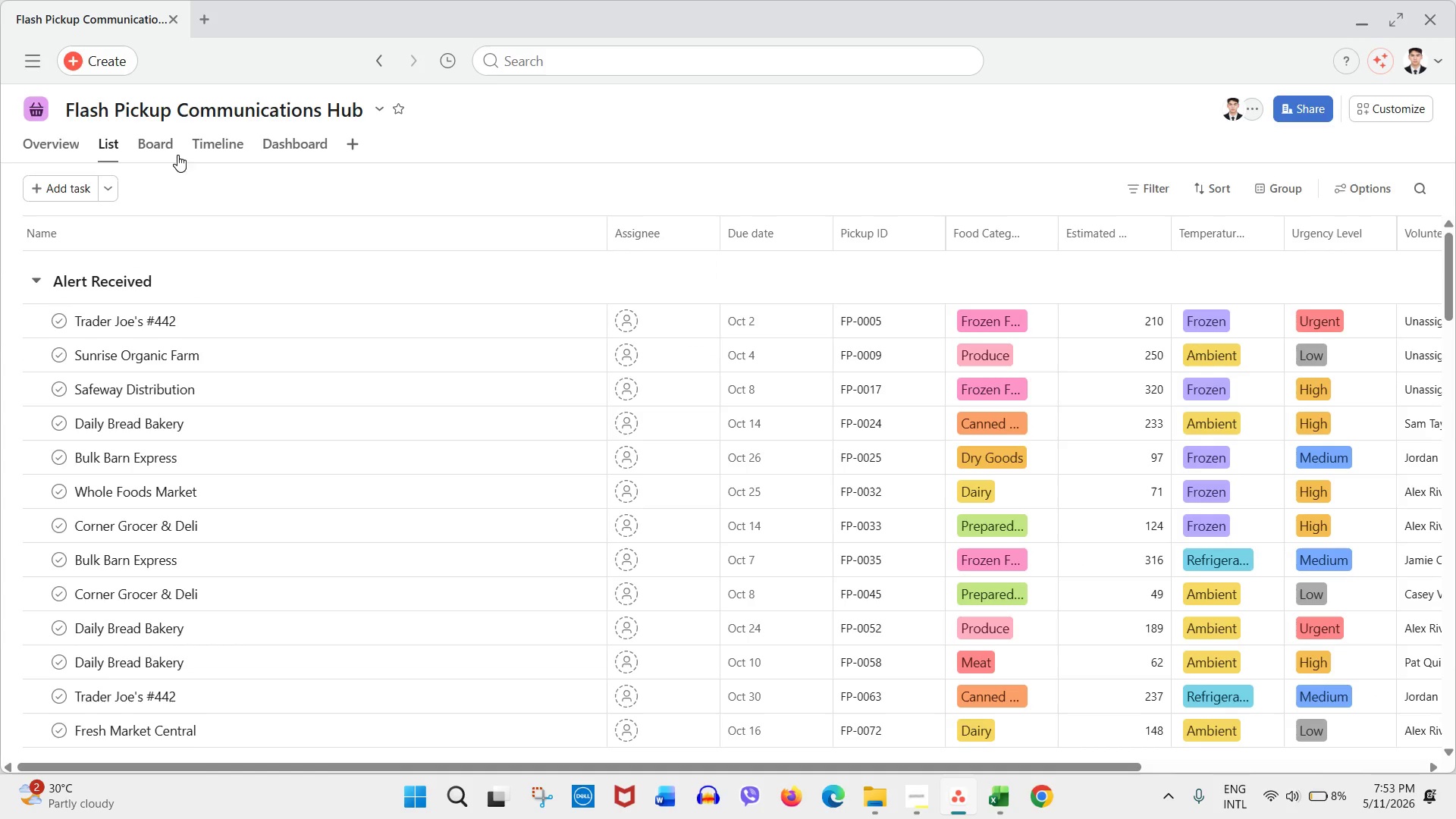 
left_click([160, 146])
 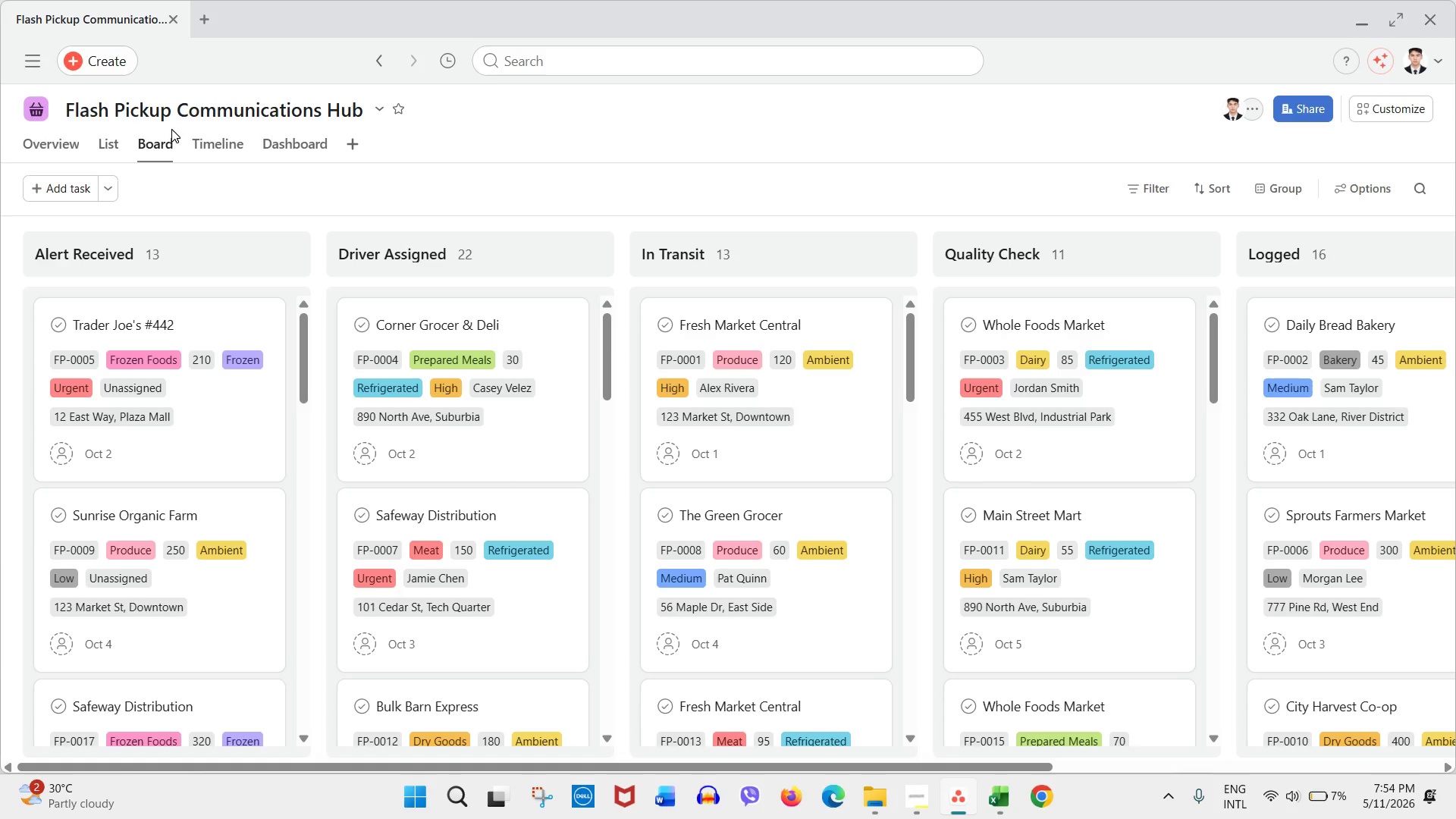 
wait(21.12)
 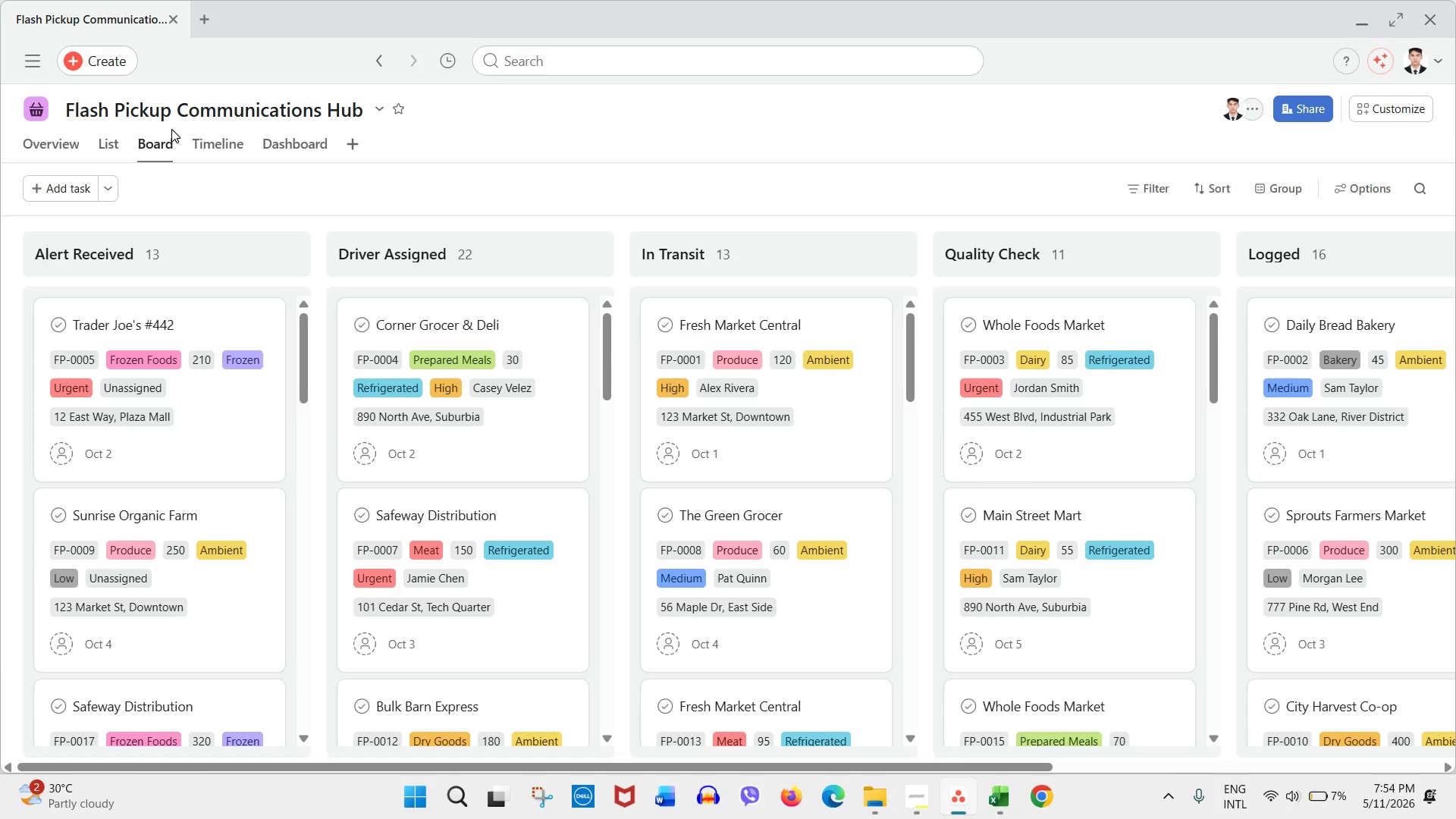 
left_click([832, 442])
 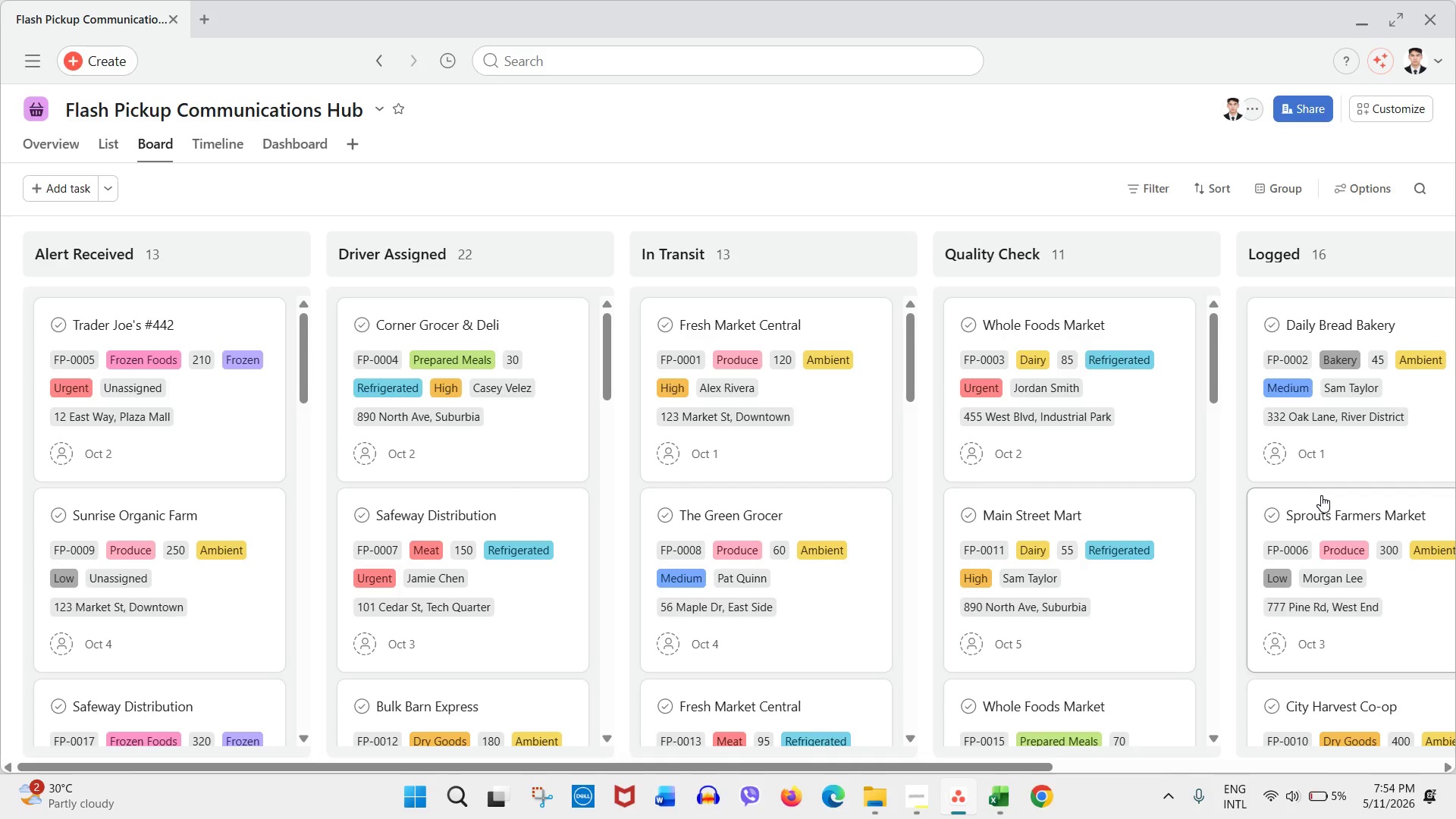 
wait(14.74)
 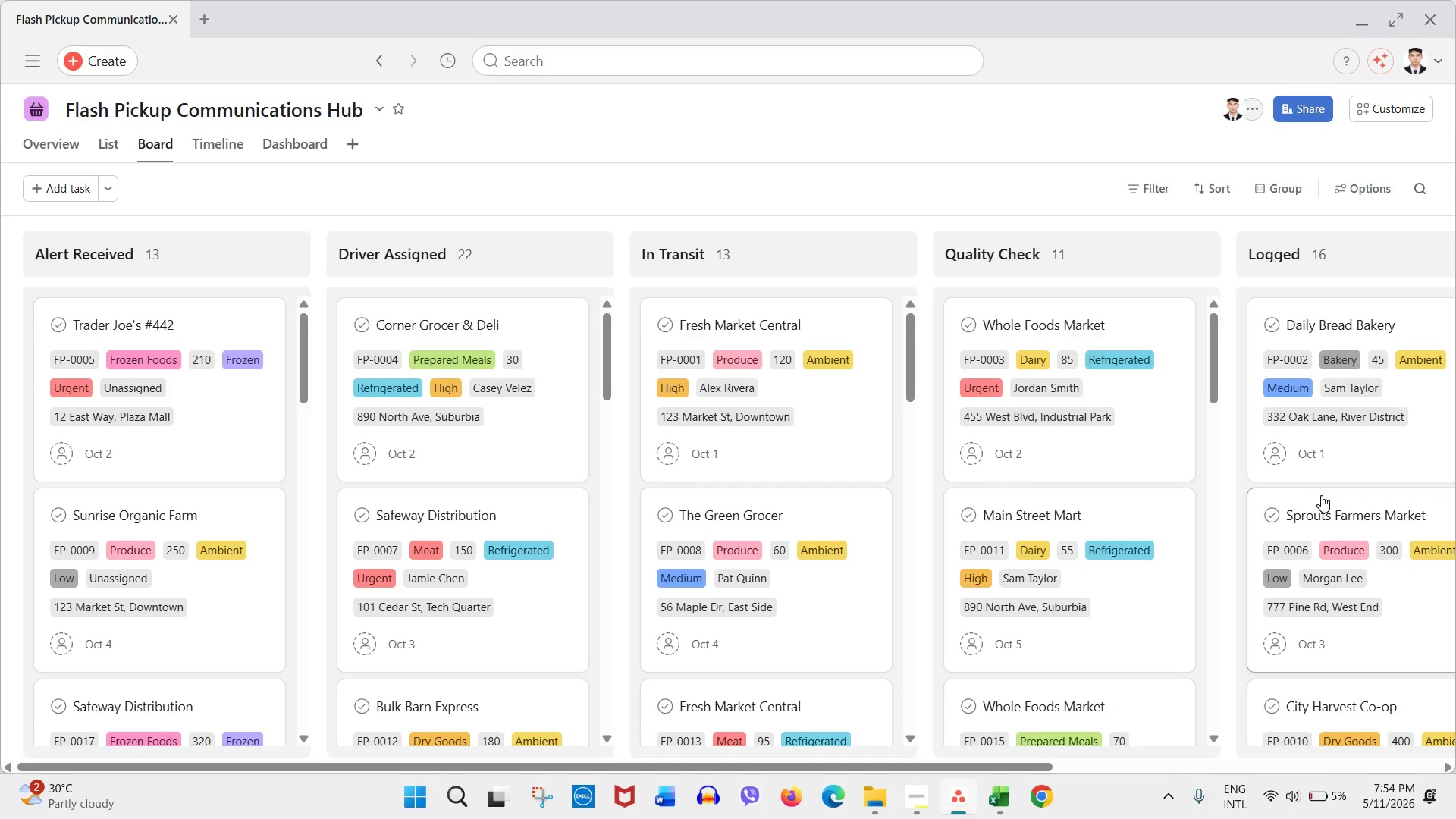 
key(ArrowDown)
 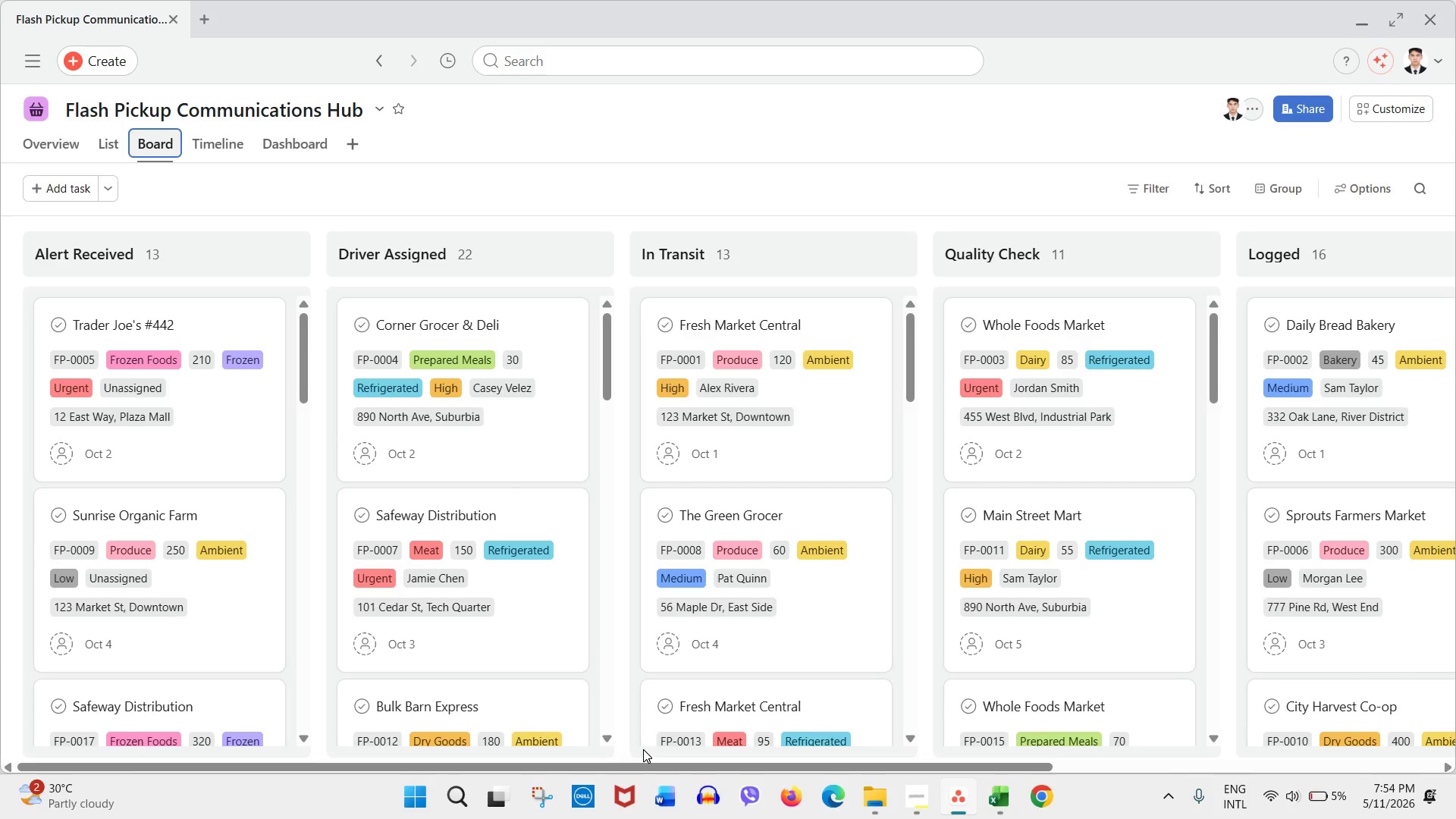 
key(ArrowDown)
 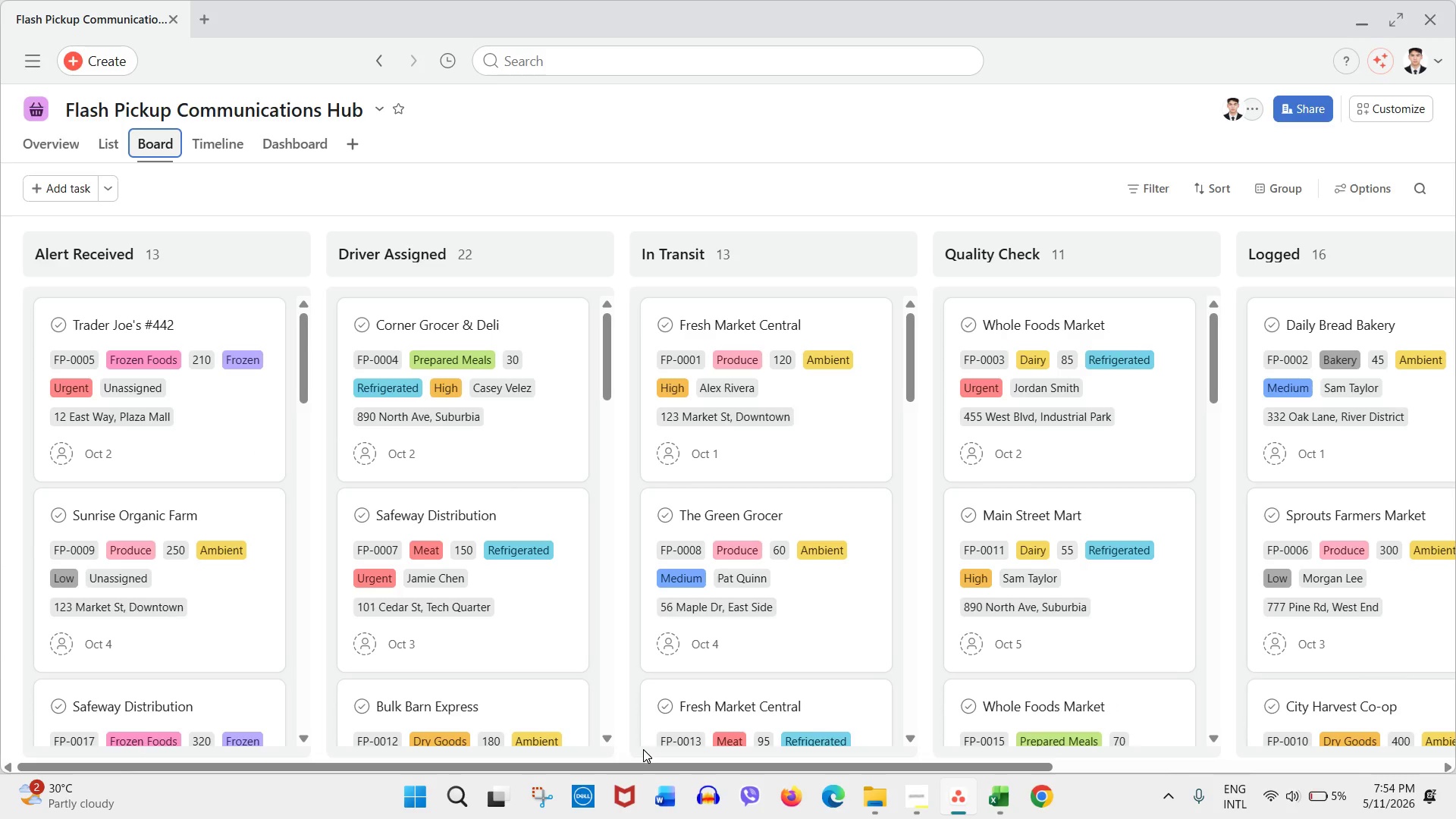 
key(ArrowDown)
 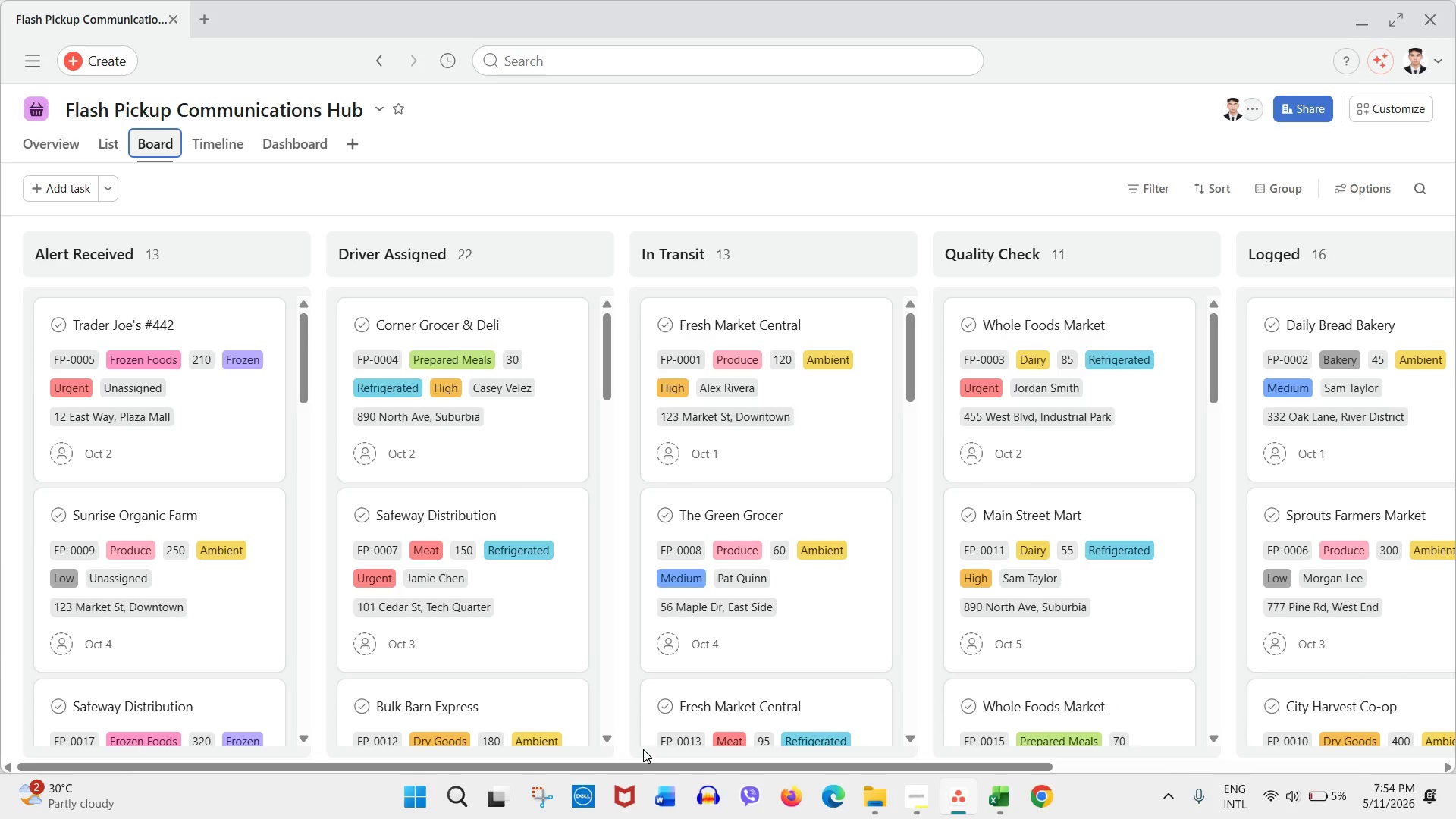 
key(ArrowRight)
 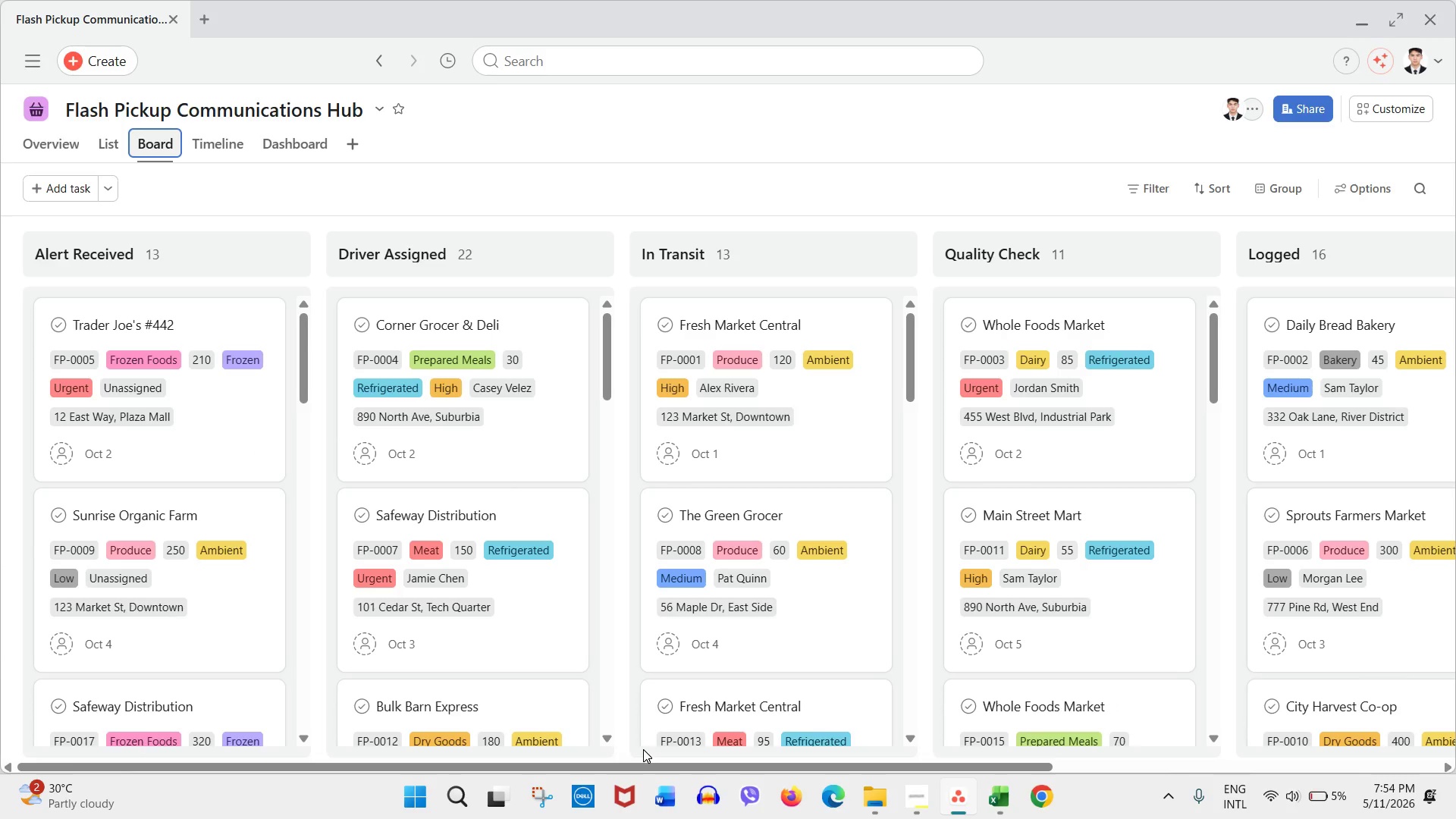 
key(ArrowRight)
 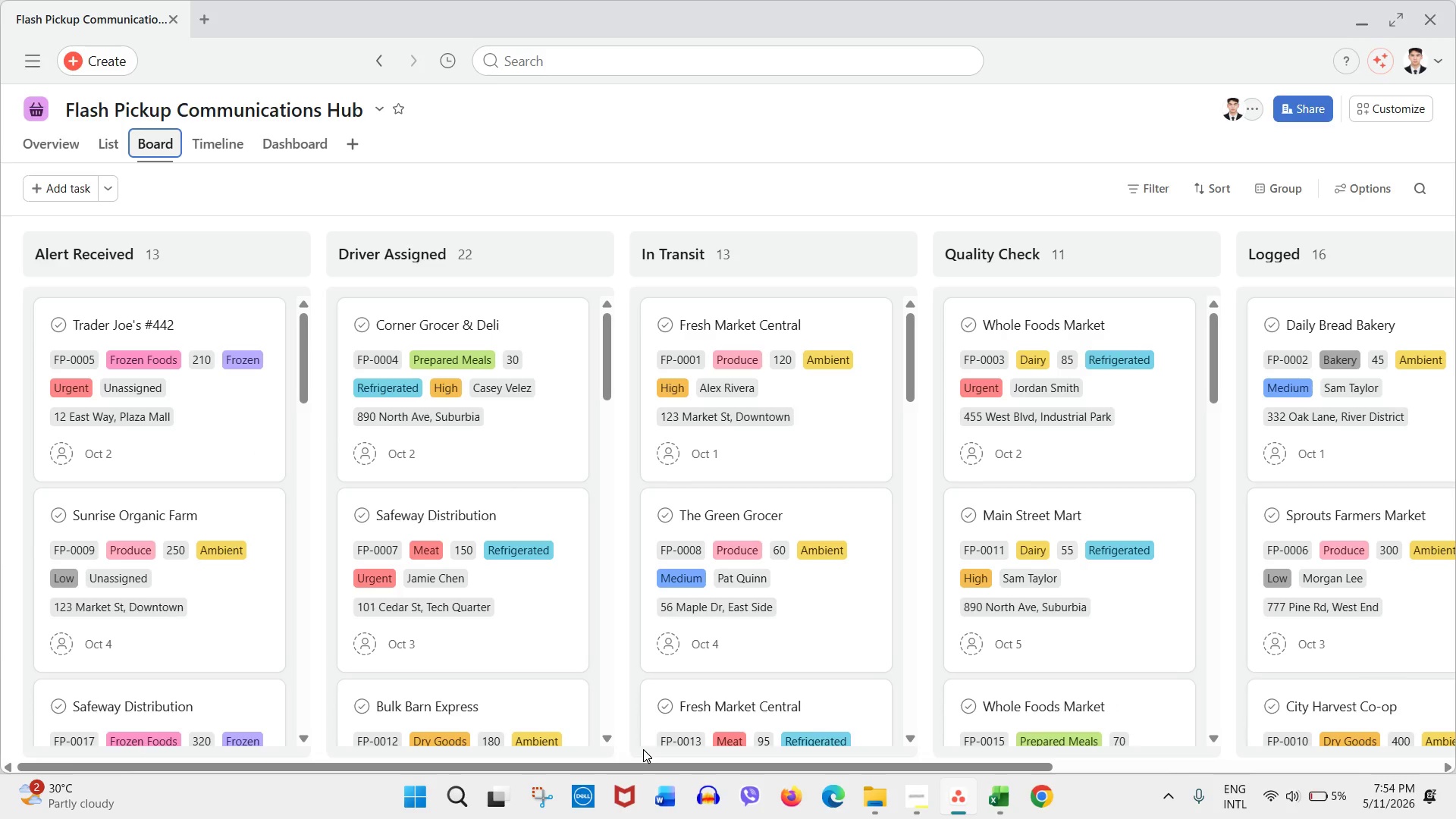 
key(ArrowRight)
 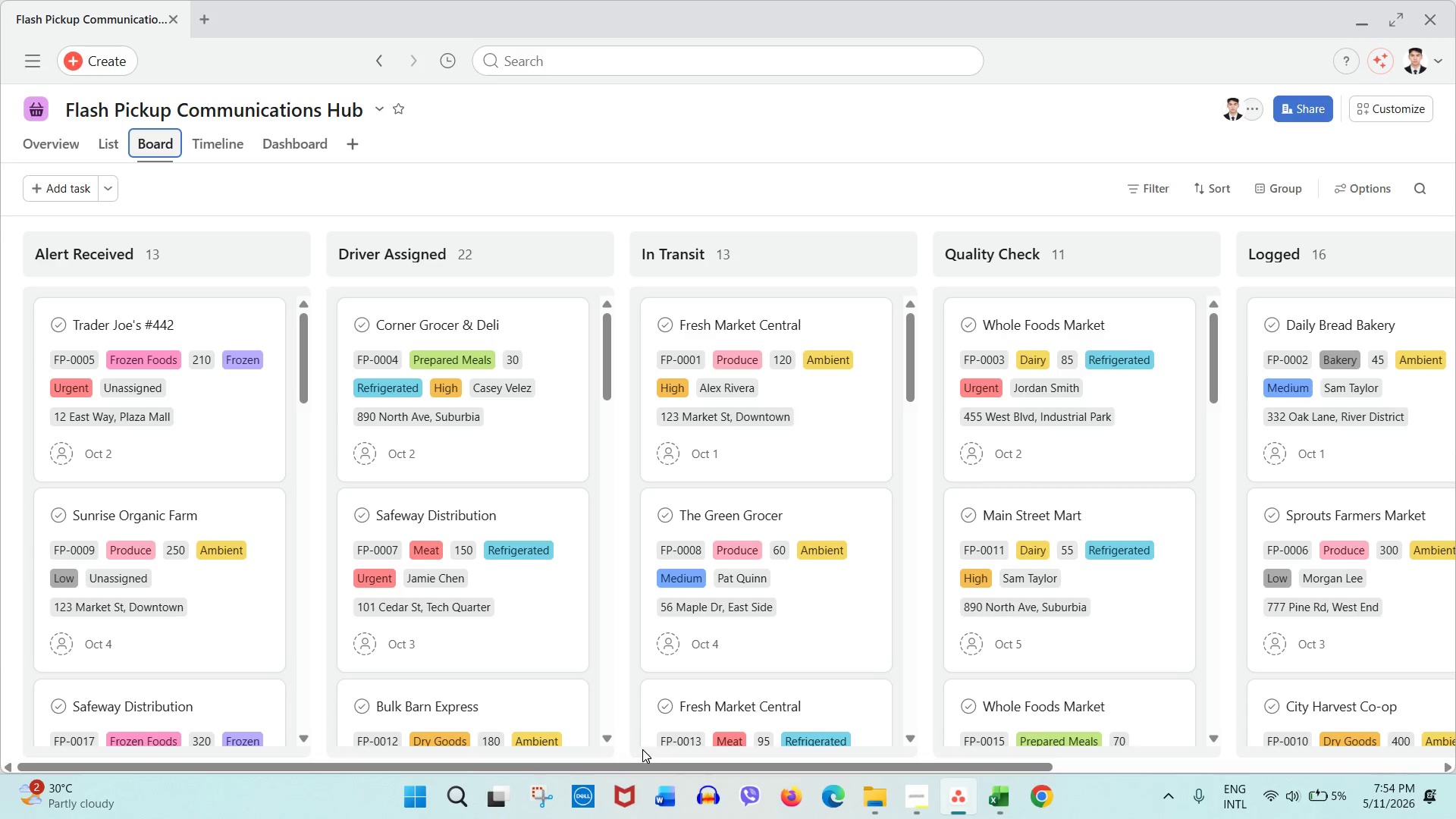 
wait(6.03)
 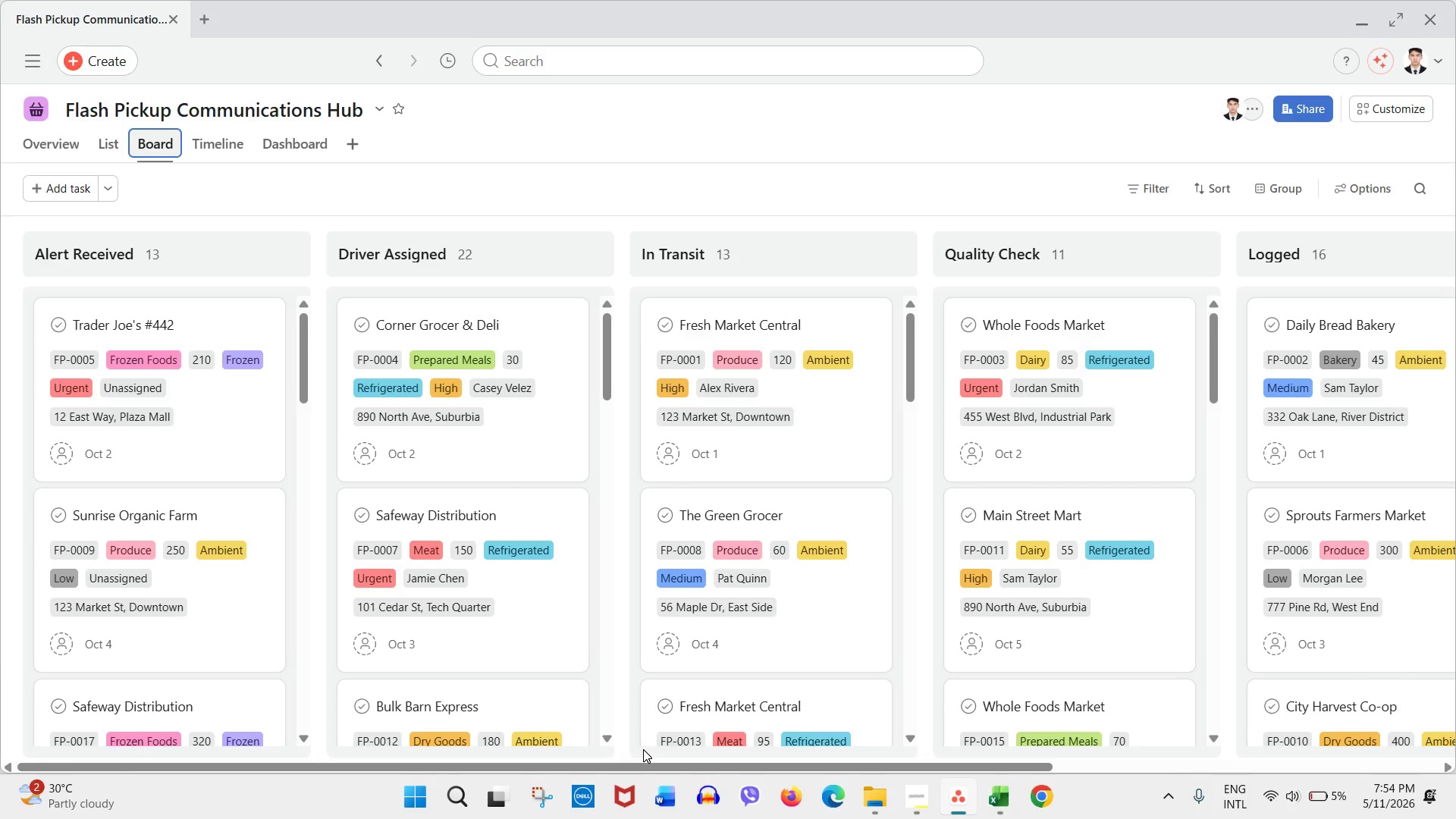 
double_click([245, 155])
 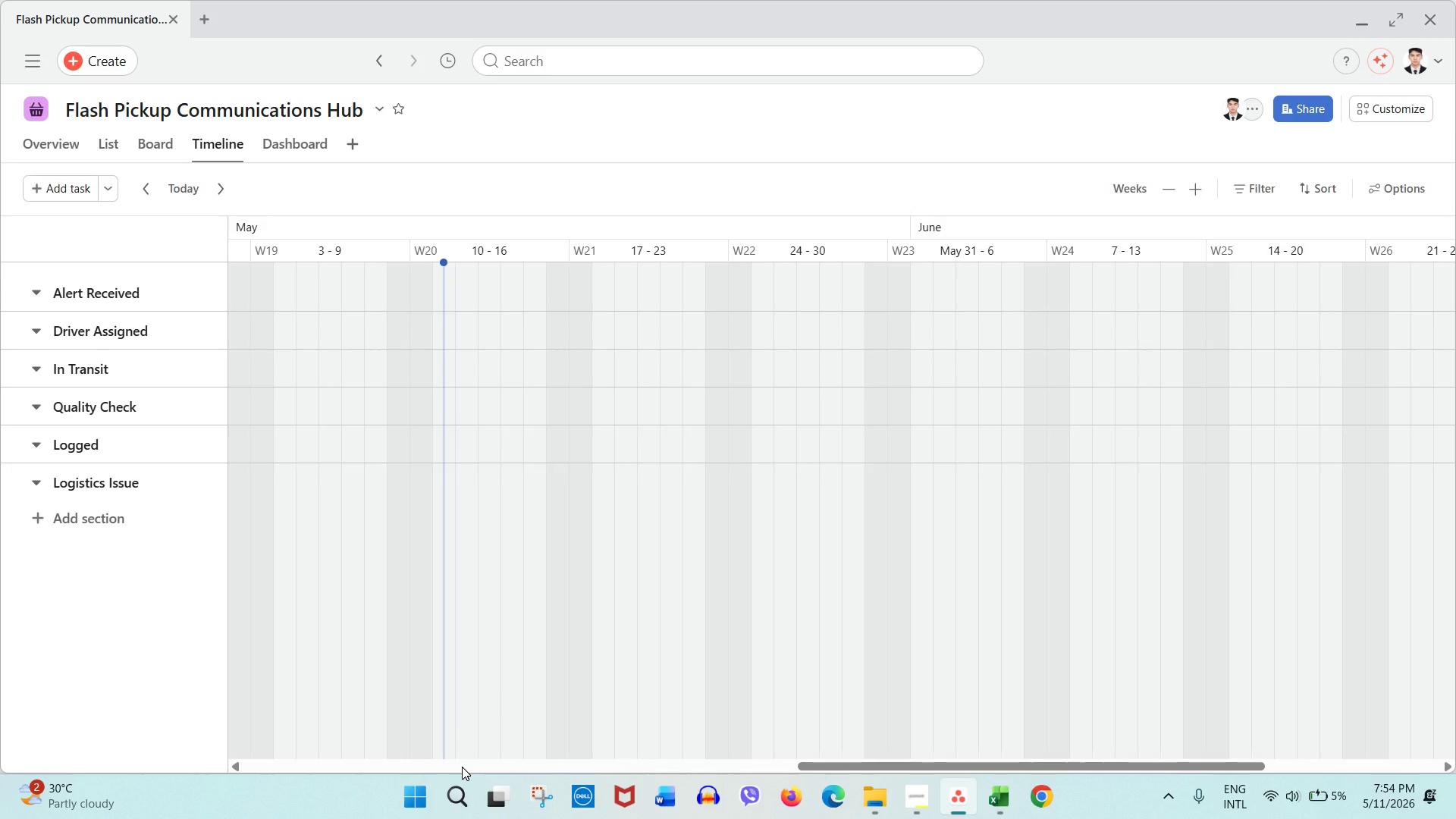 
wait(17.09)
 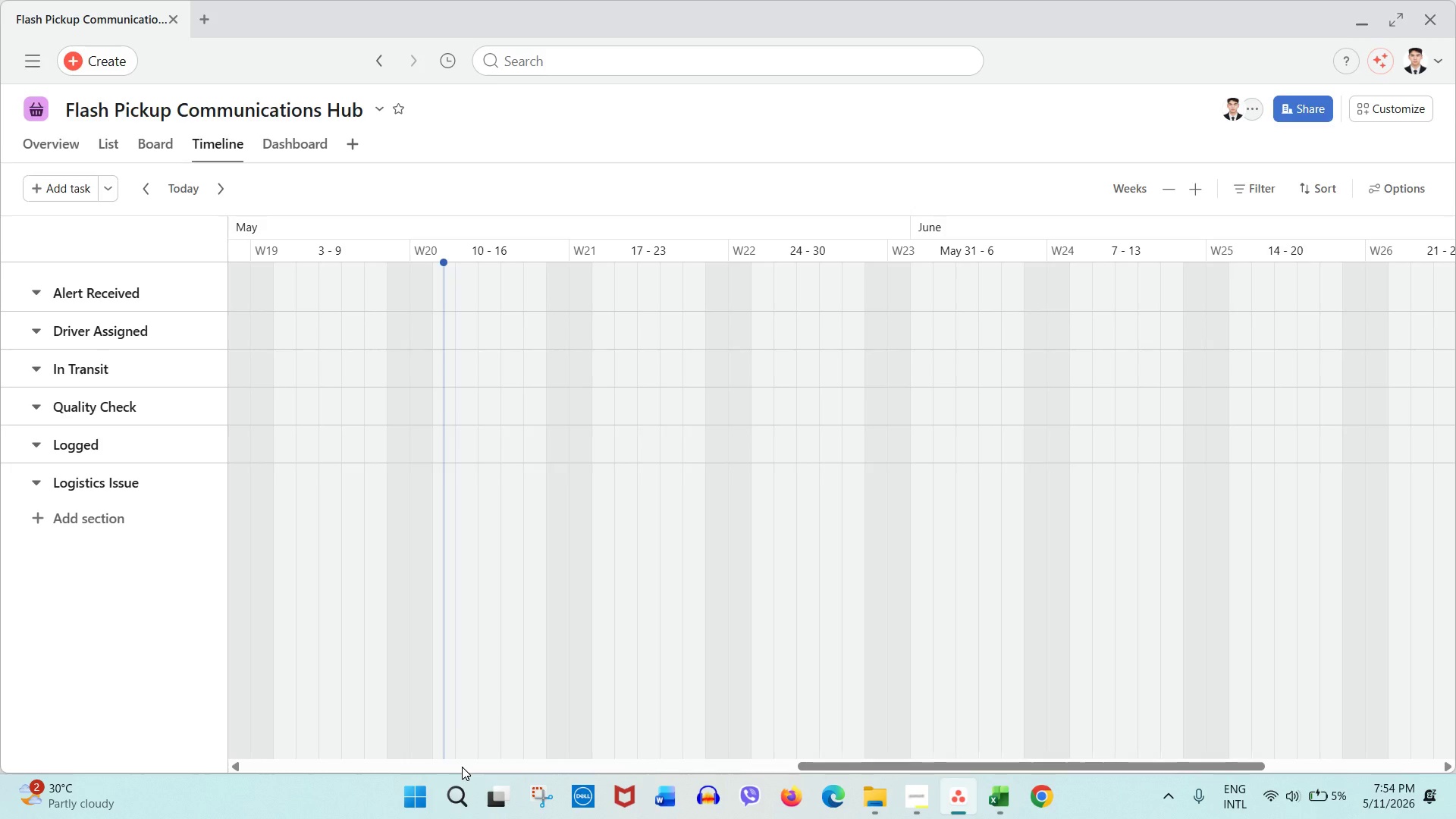 
left_click([265, 132])
 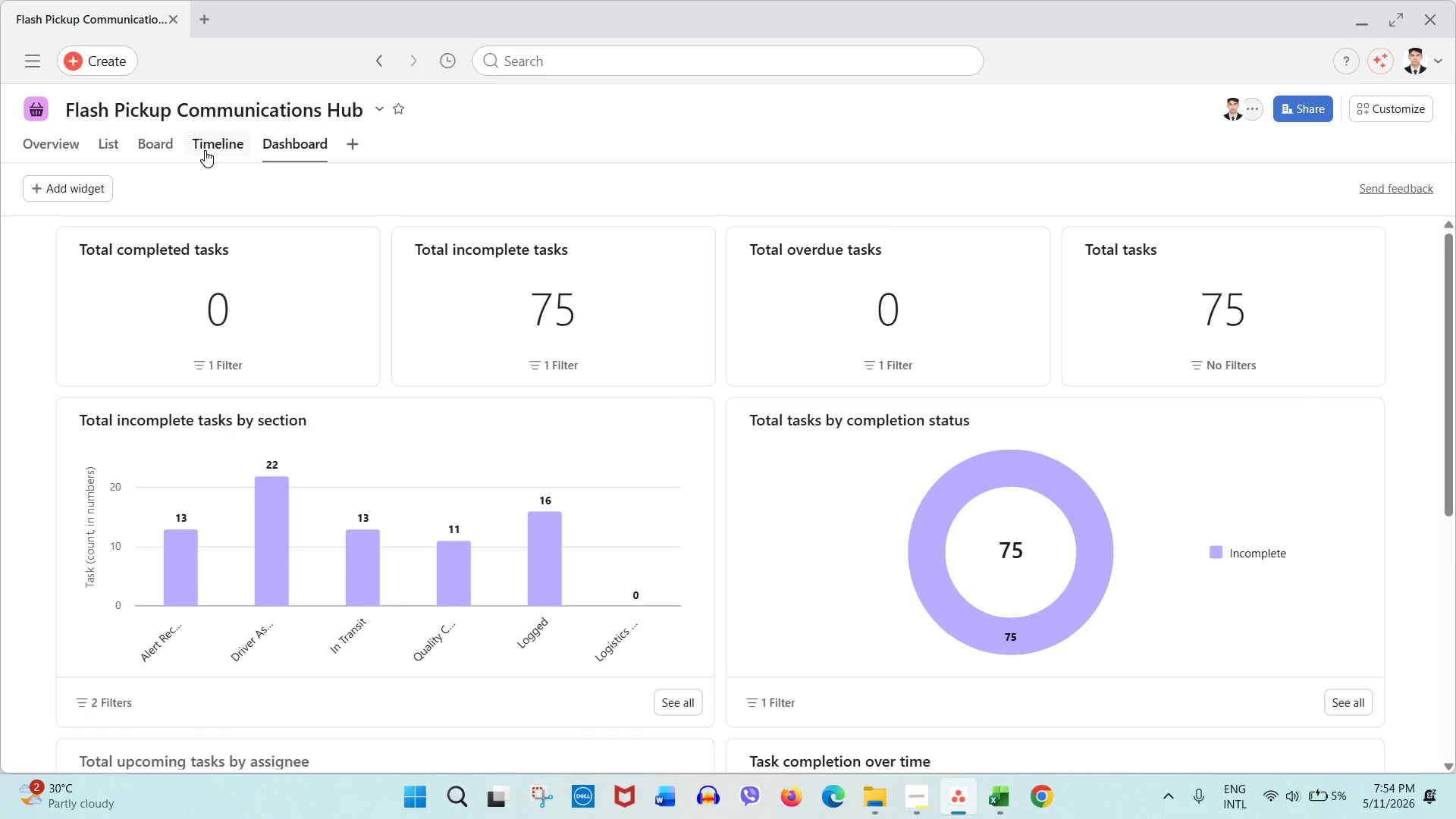 
wait(13.72)
 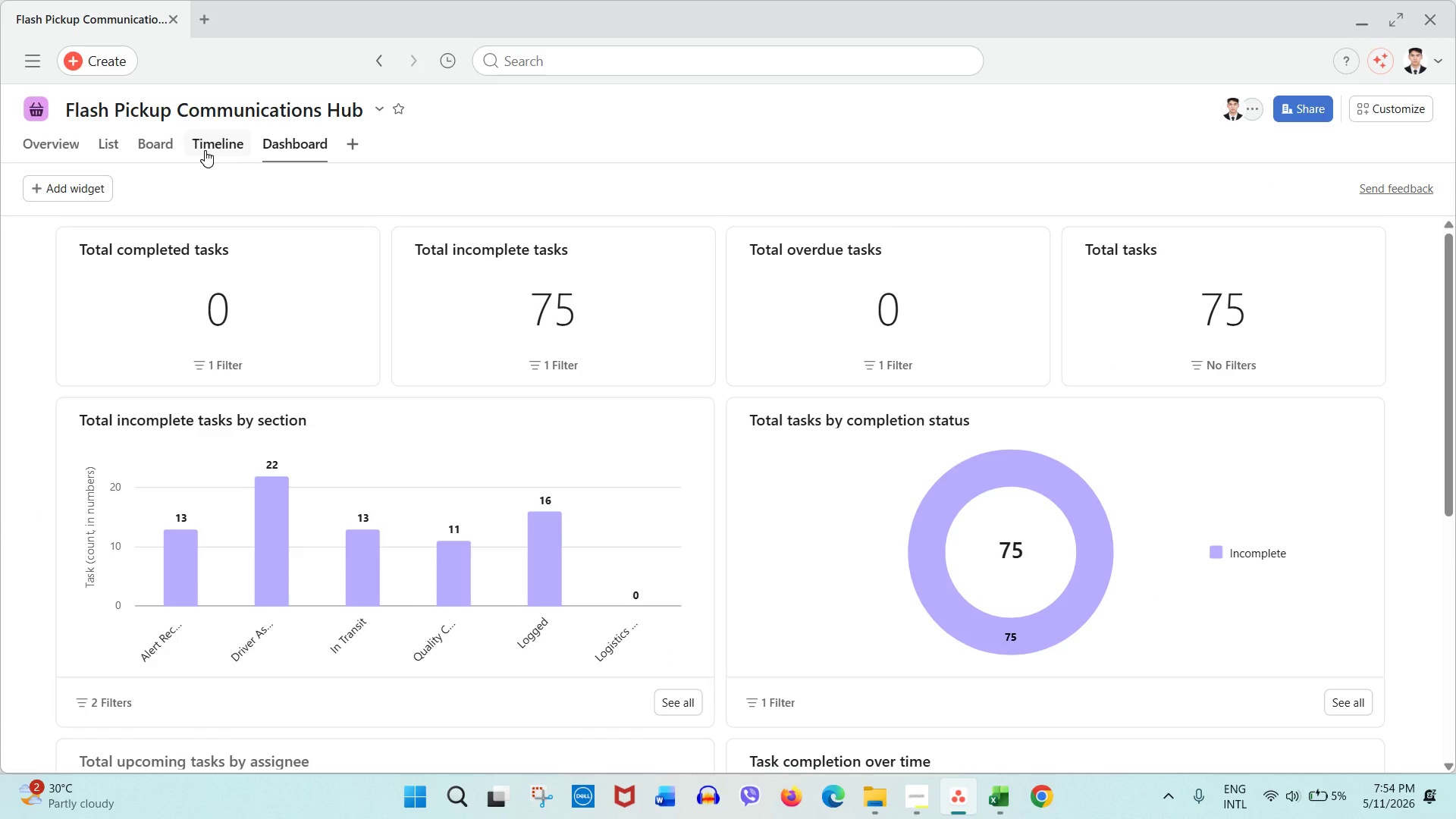 
left_click([205, 150])
 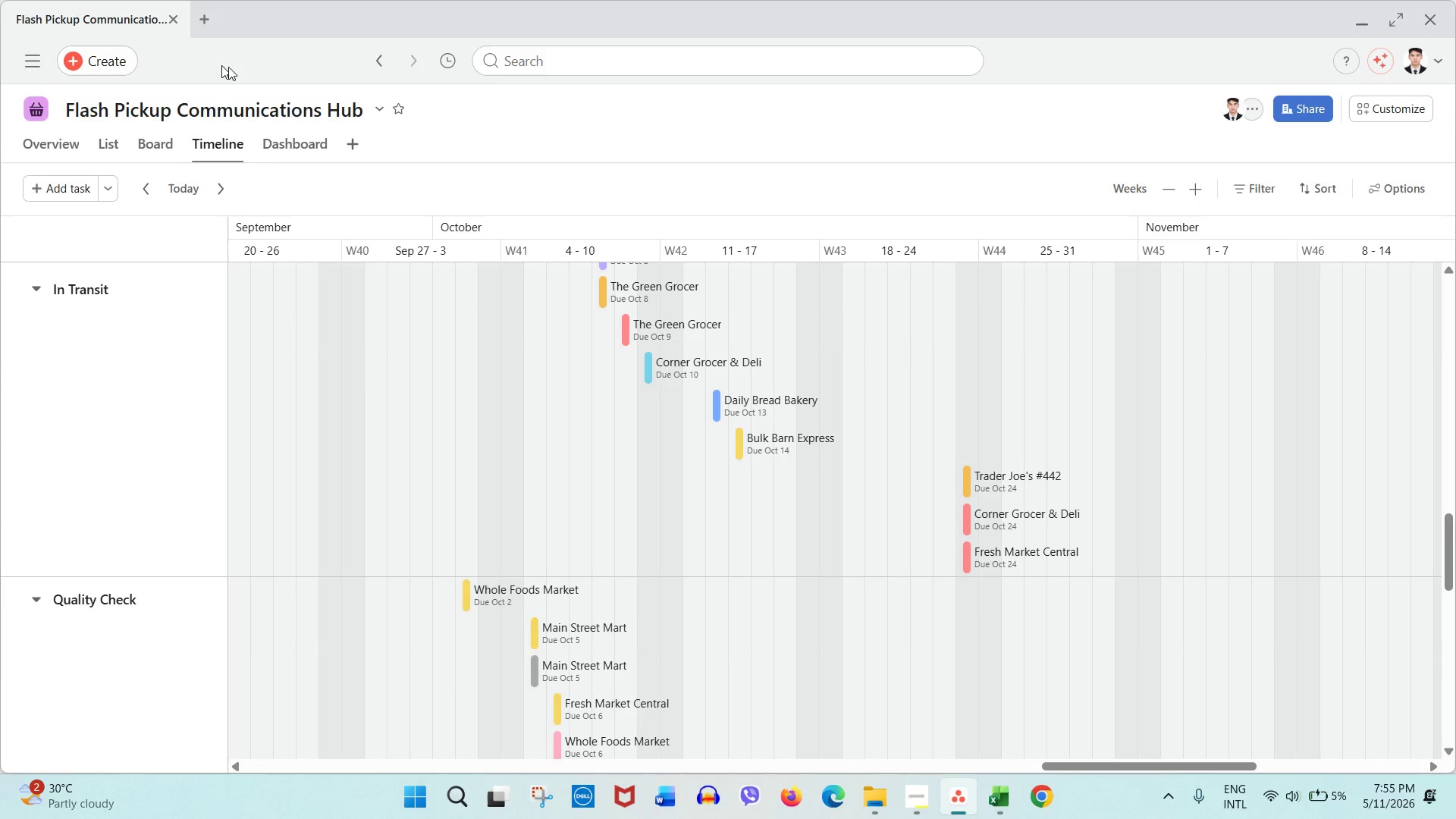 
wait(6.03)
 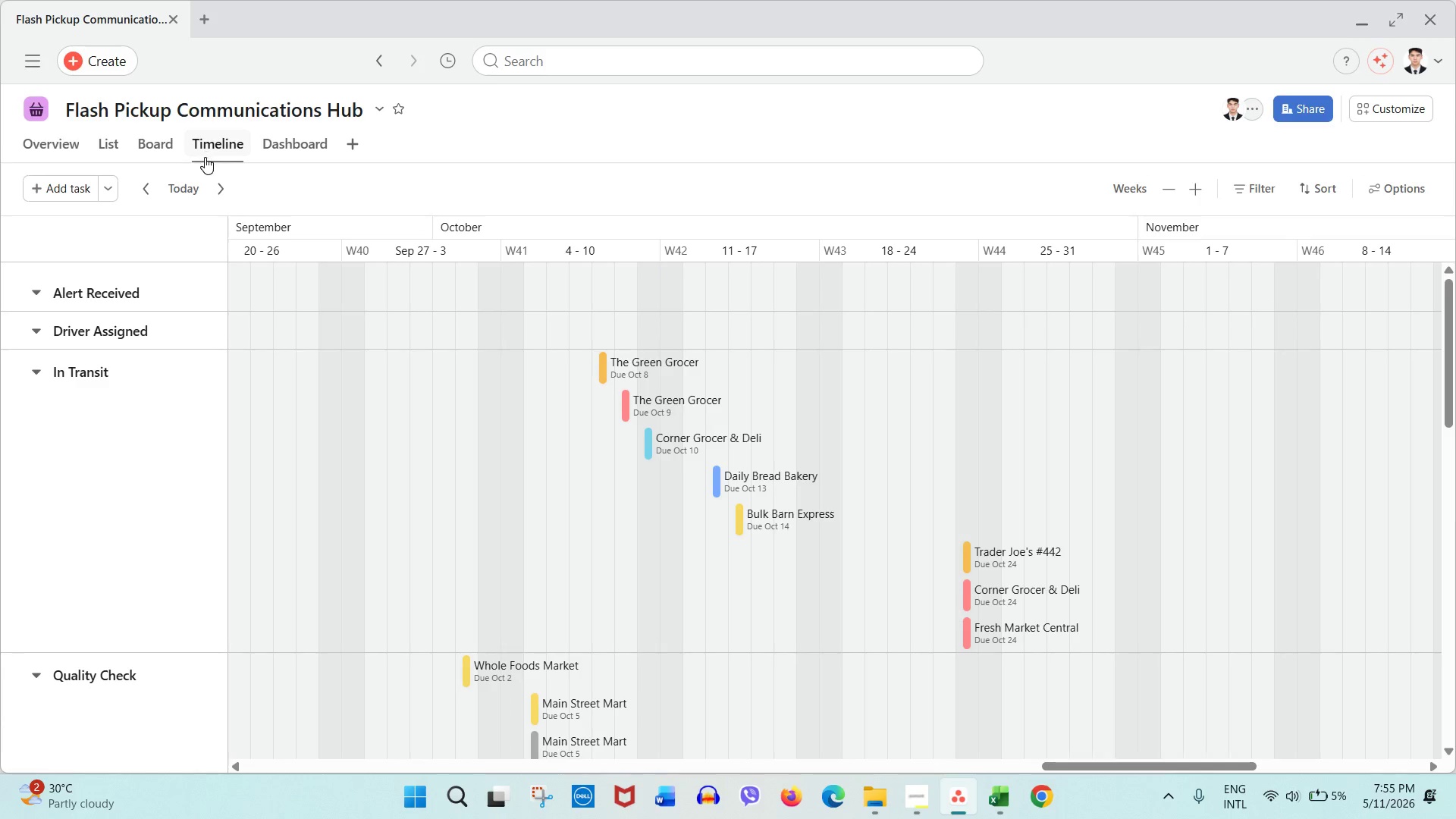 
left_click([281, 147])
 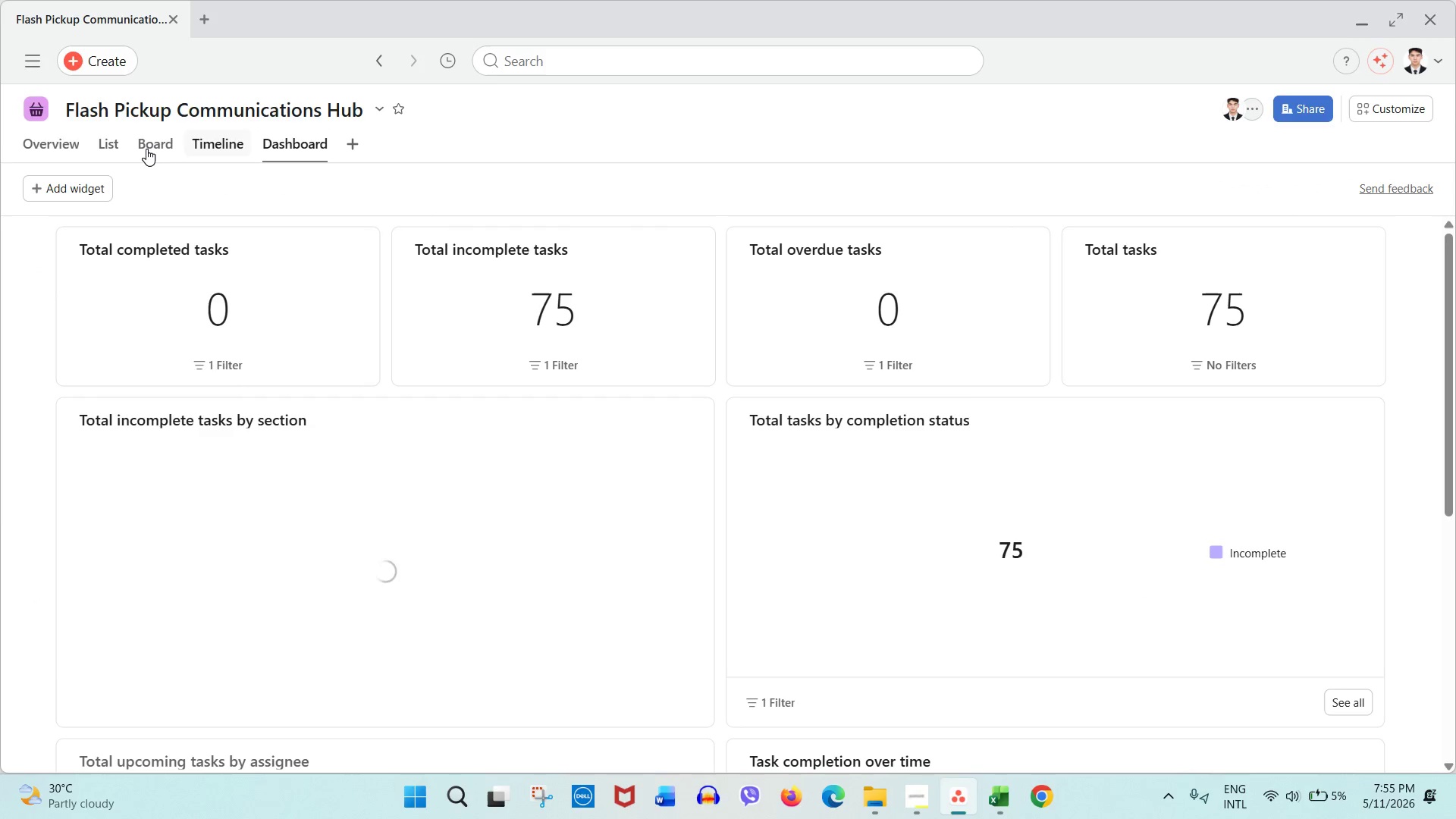 
left_click([146, 148])
 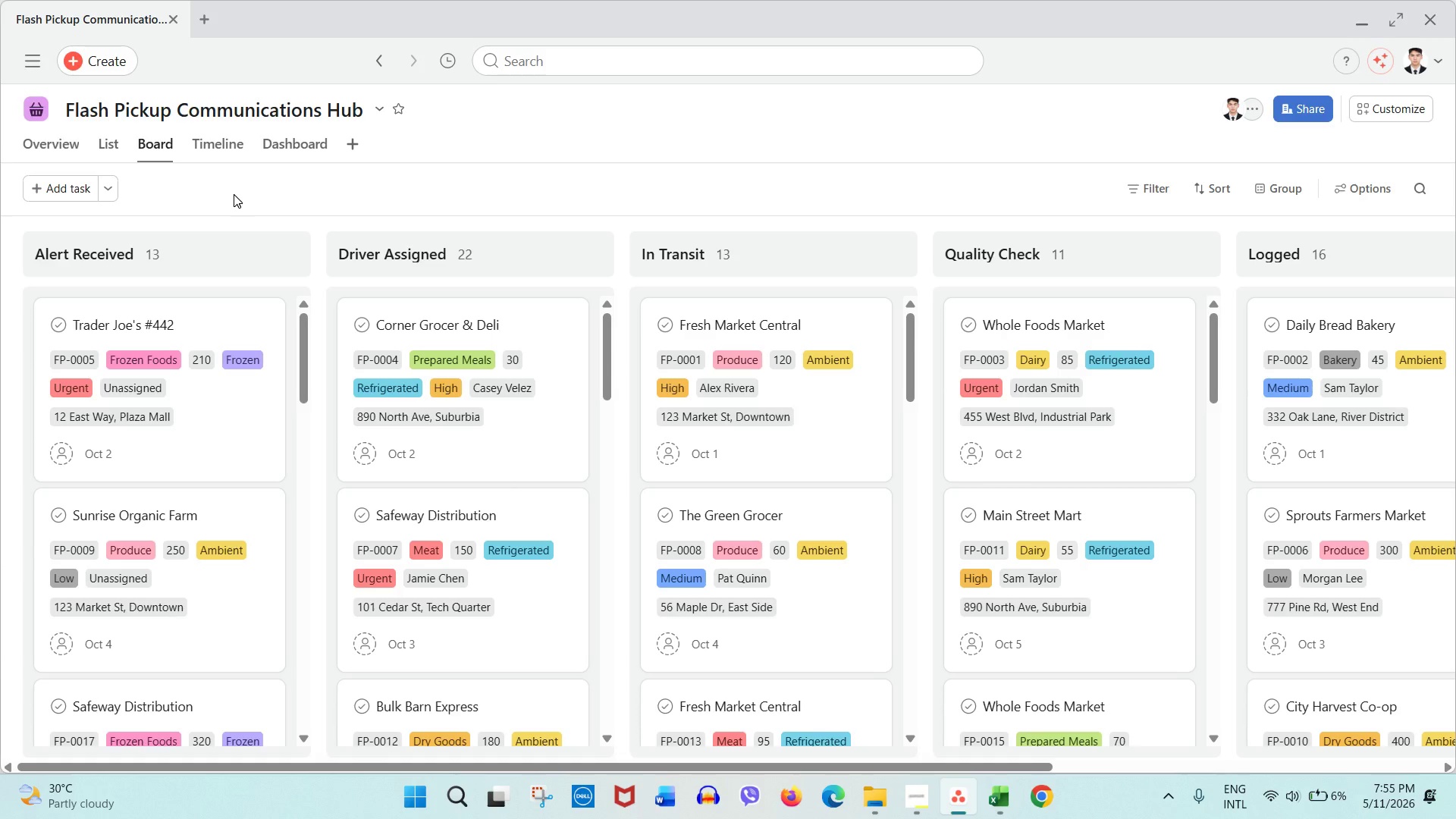 
wait(27.91)
 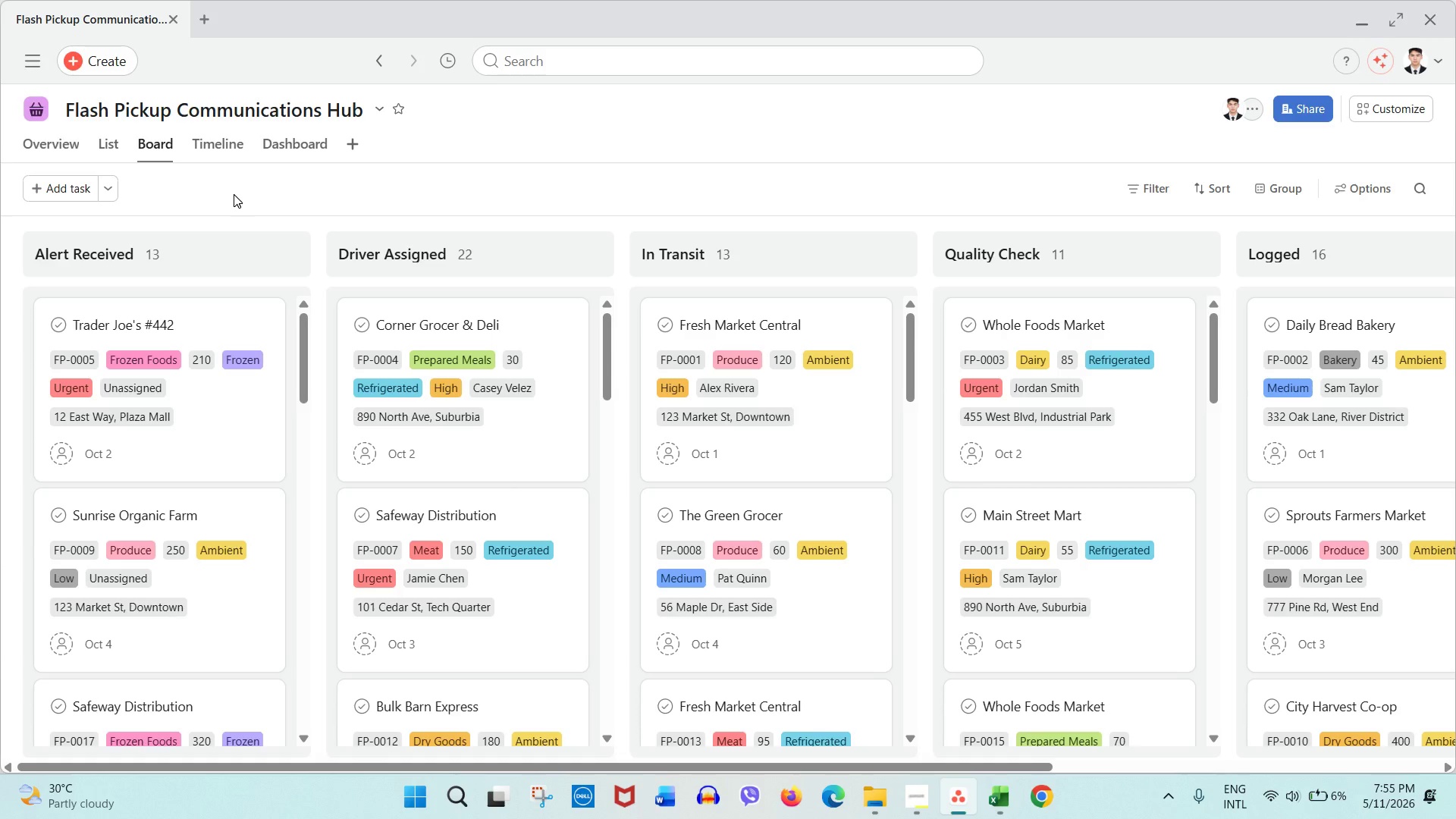 
left_click([226, 140])
 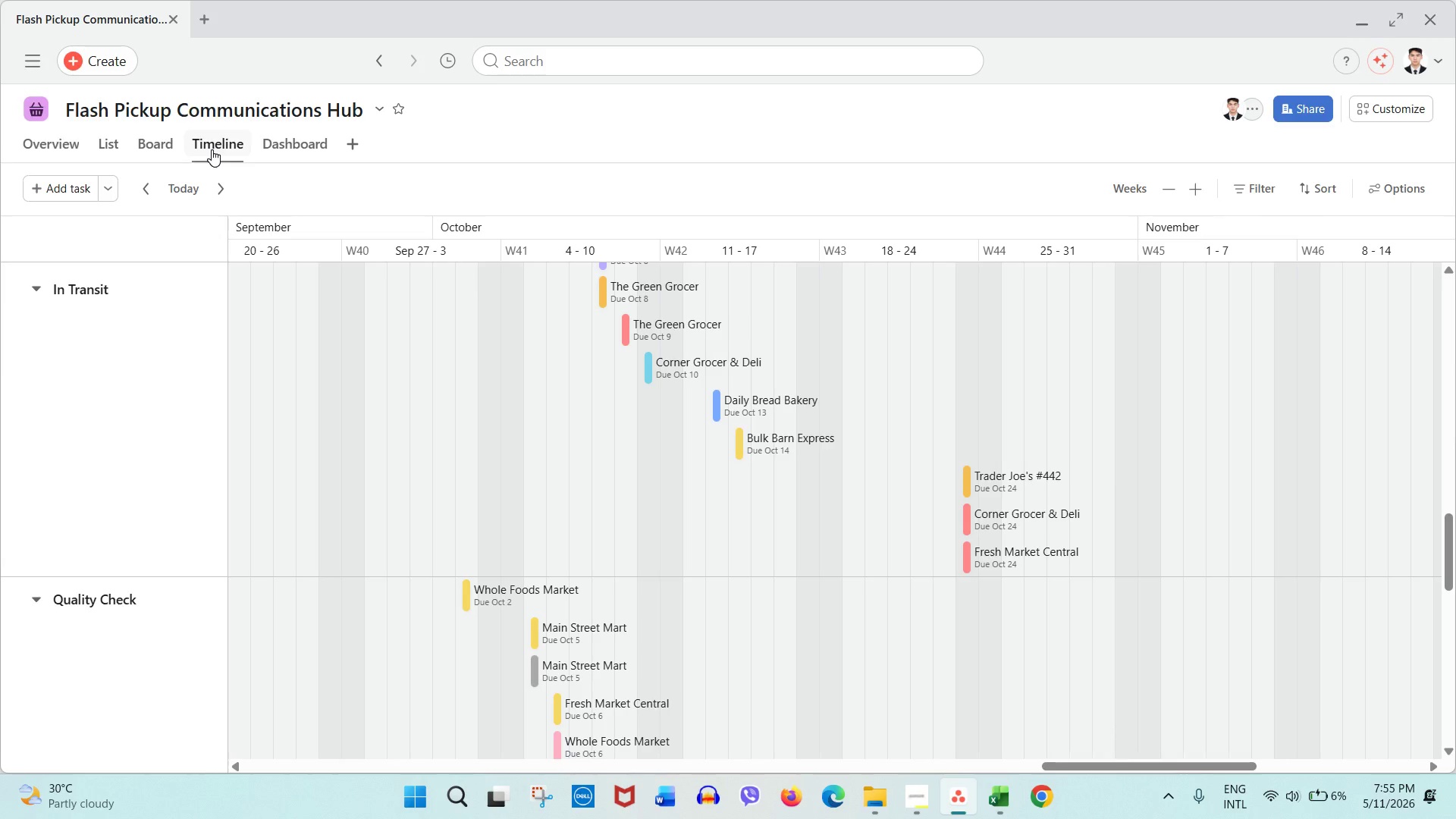 
wait(19.61)
 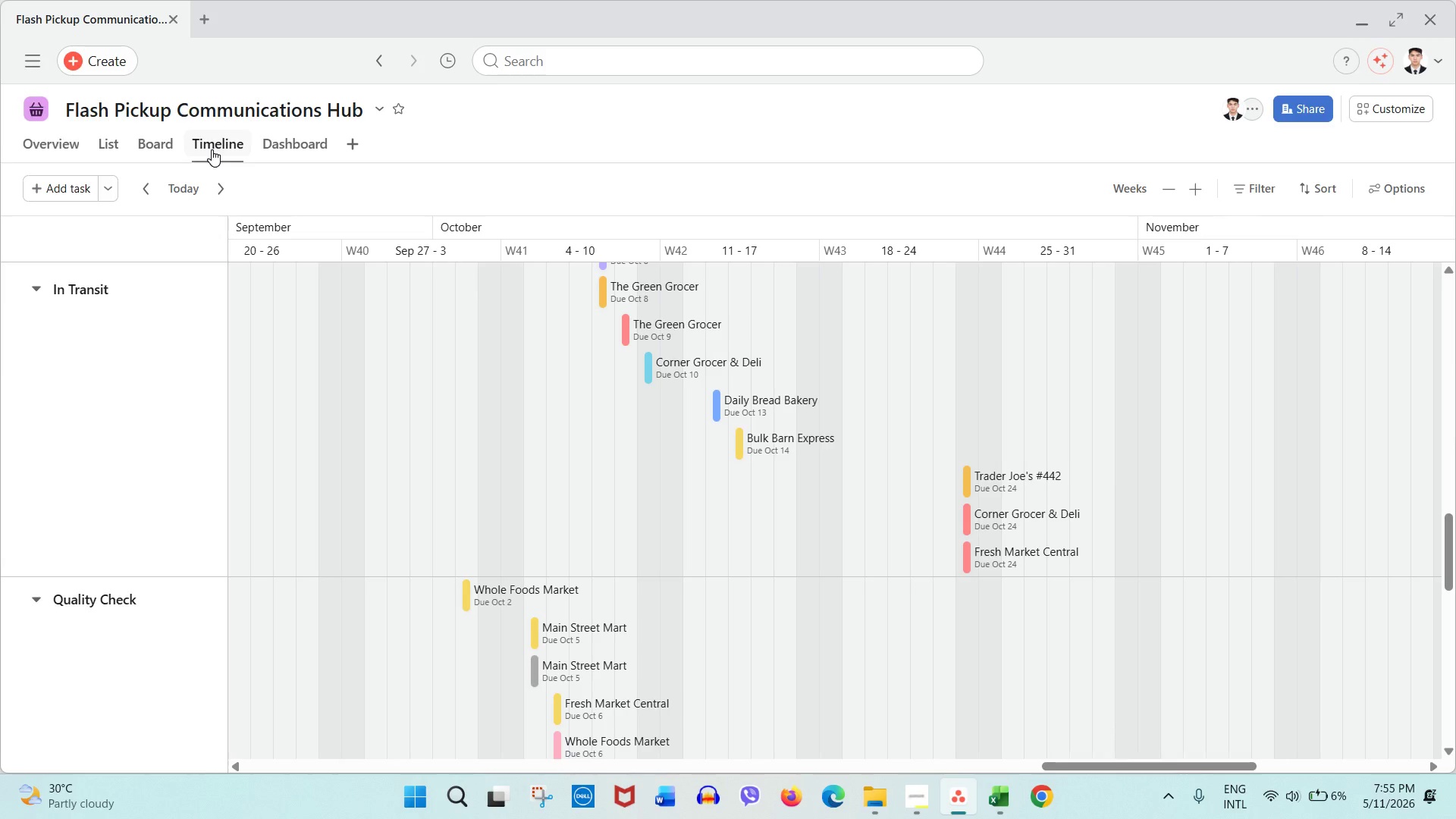 
key(Mute)
 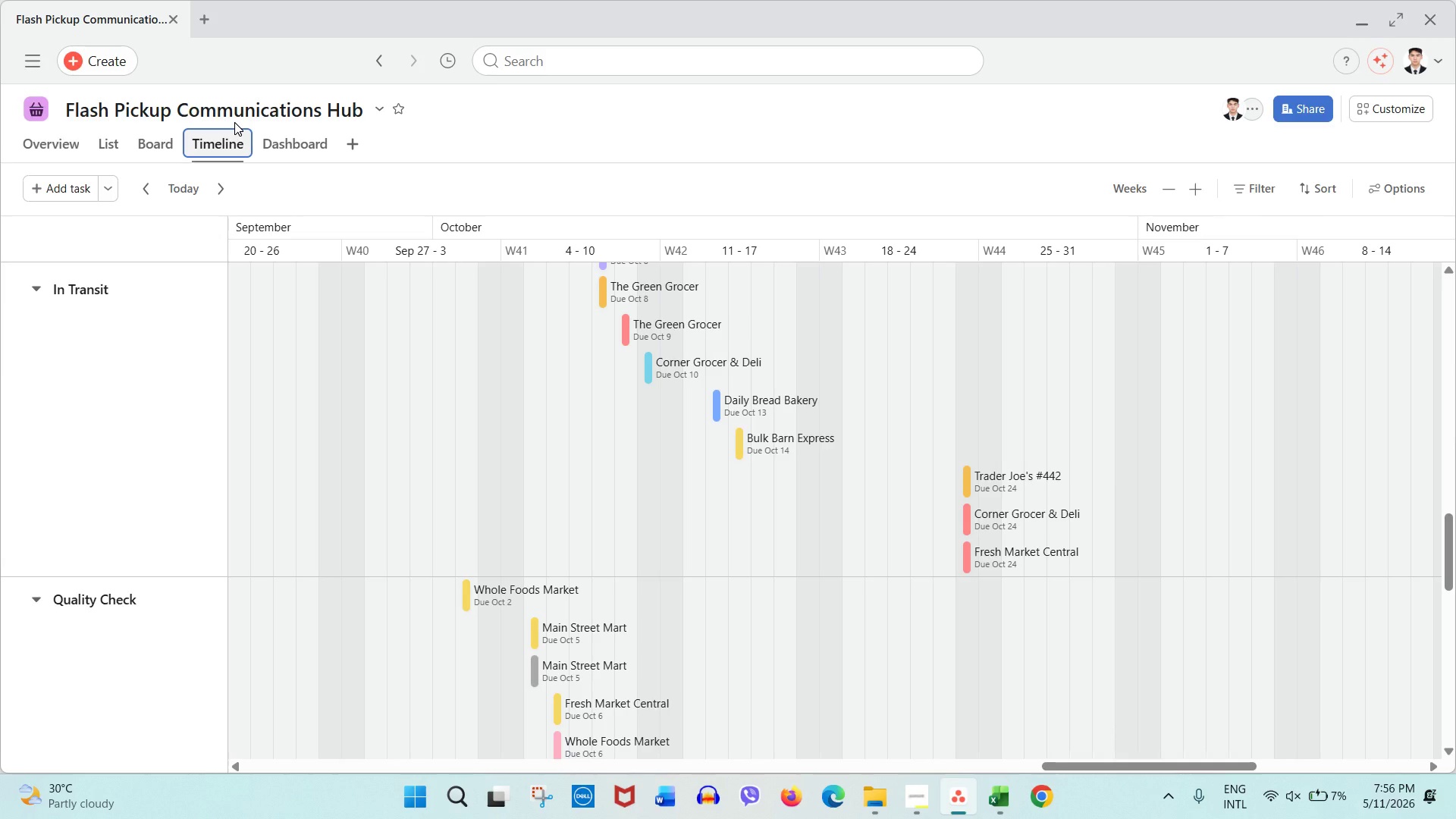 
wait(14.25)
 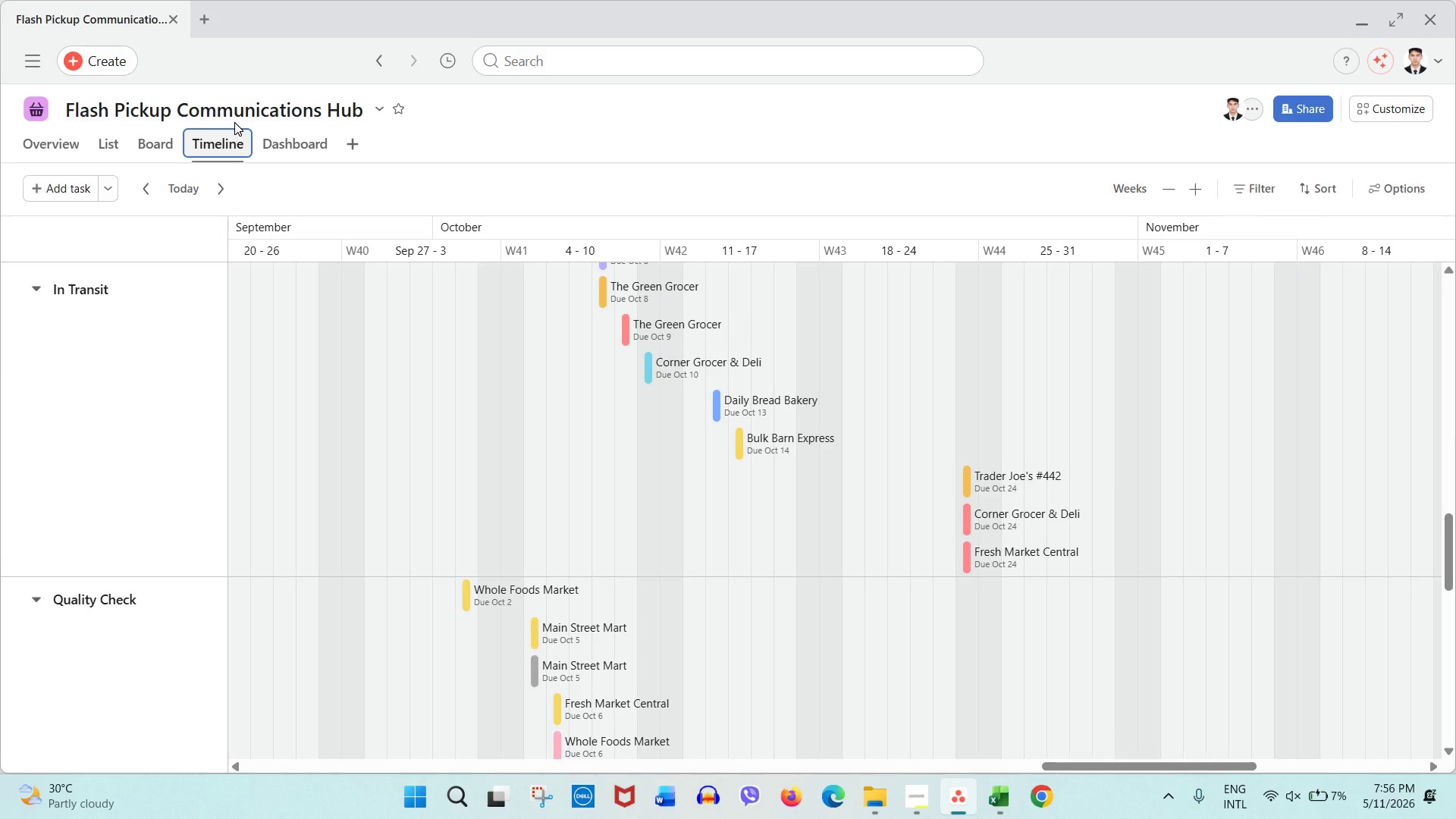 
left_click([148, 140])
 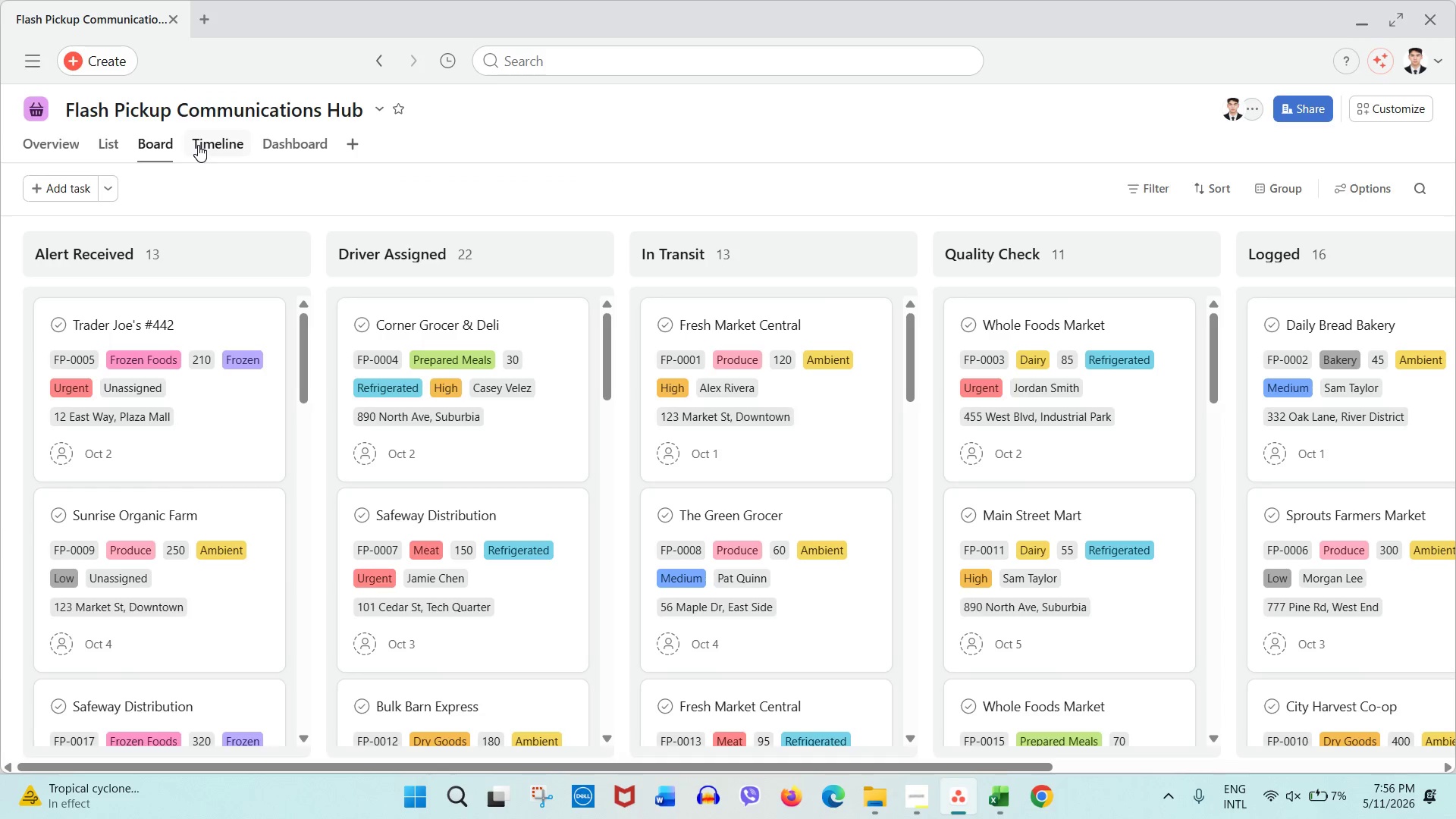 
left_click([264, 142])
 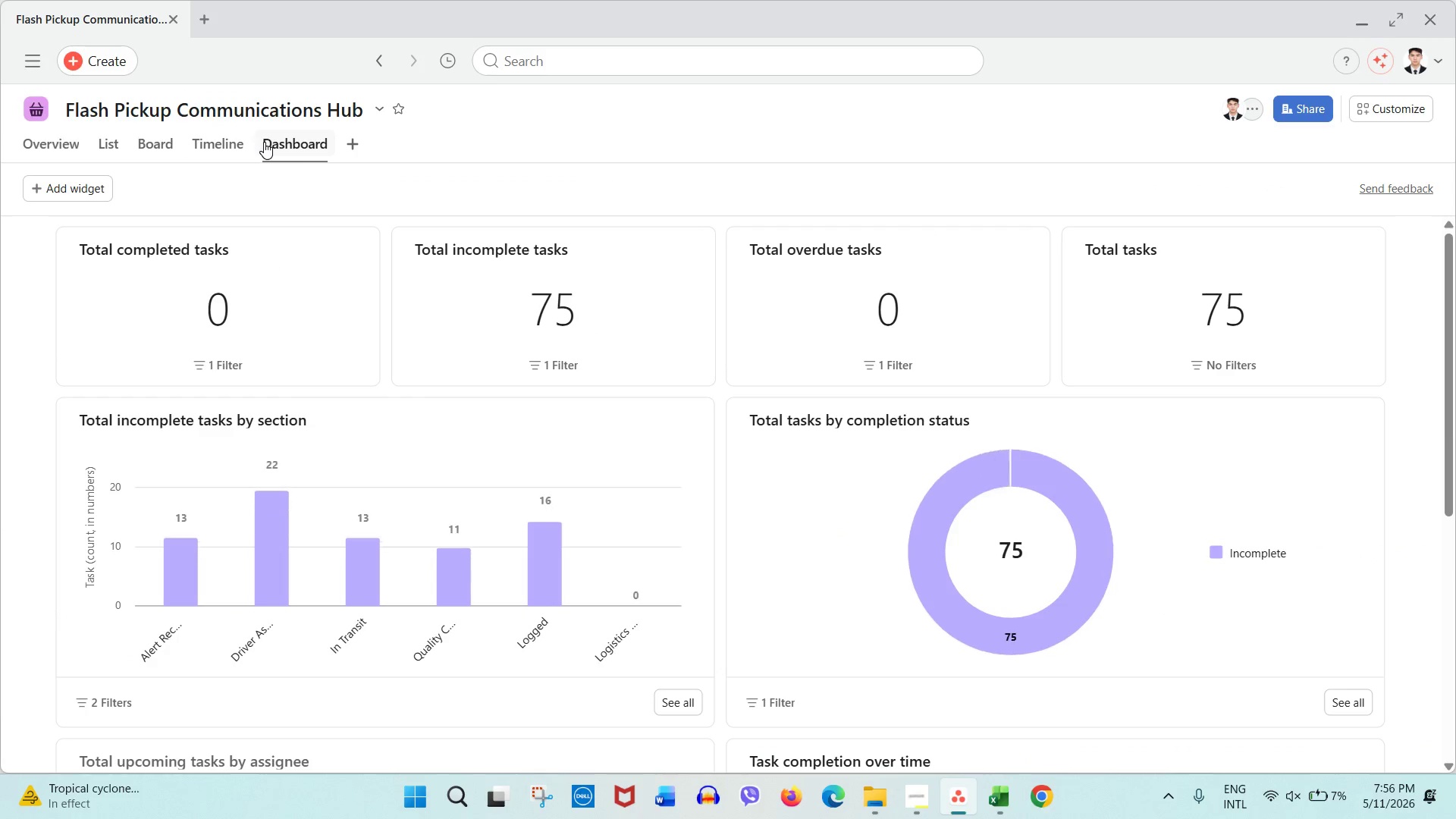 
left_click([149, 152])
 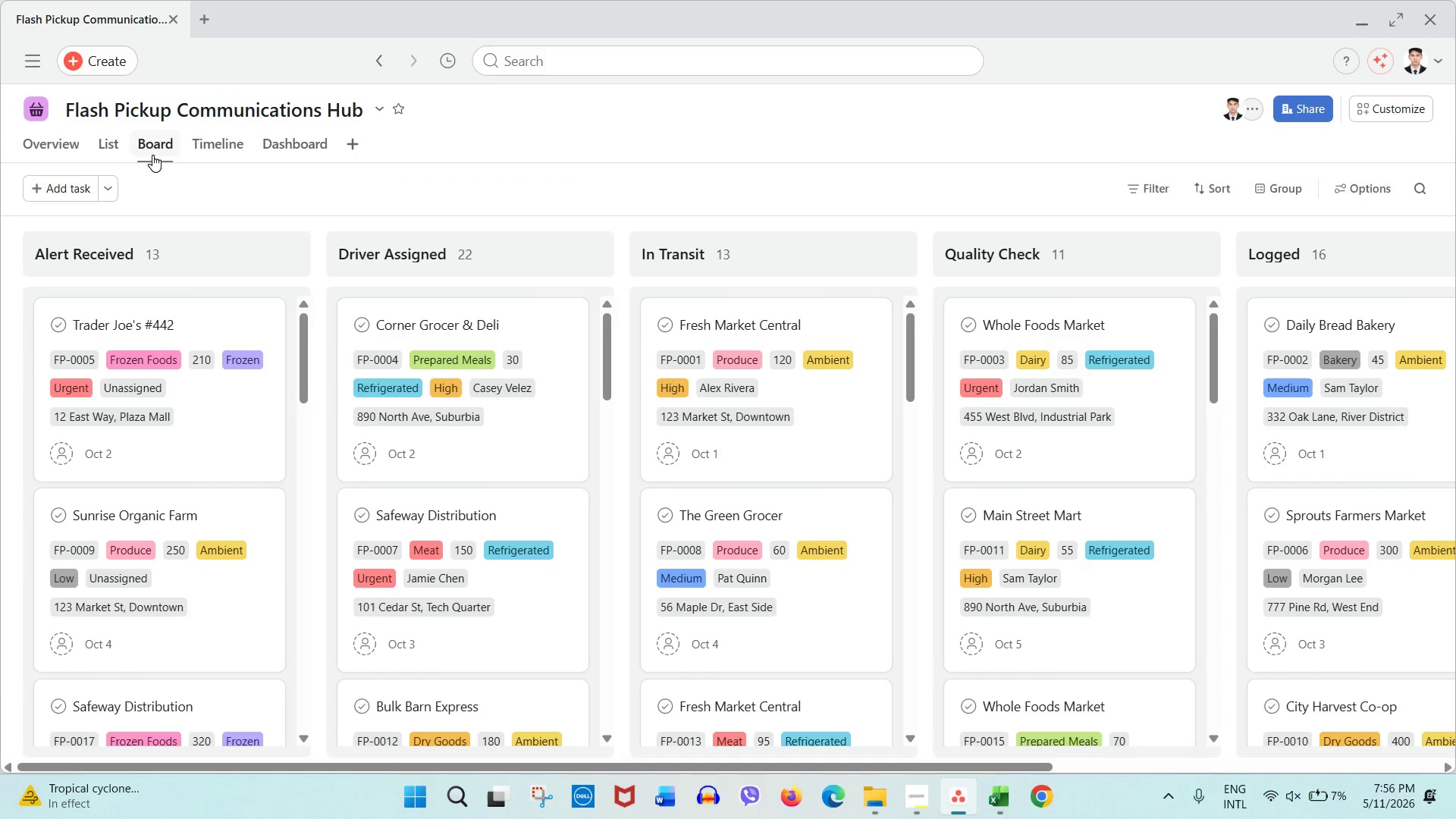 
left_click([111, 149])
 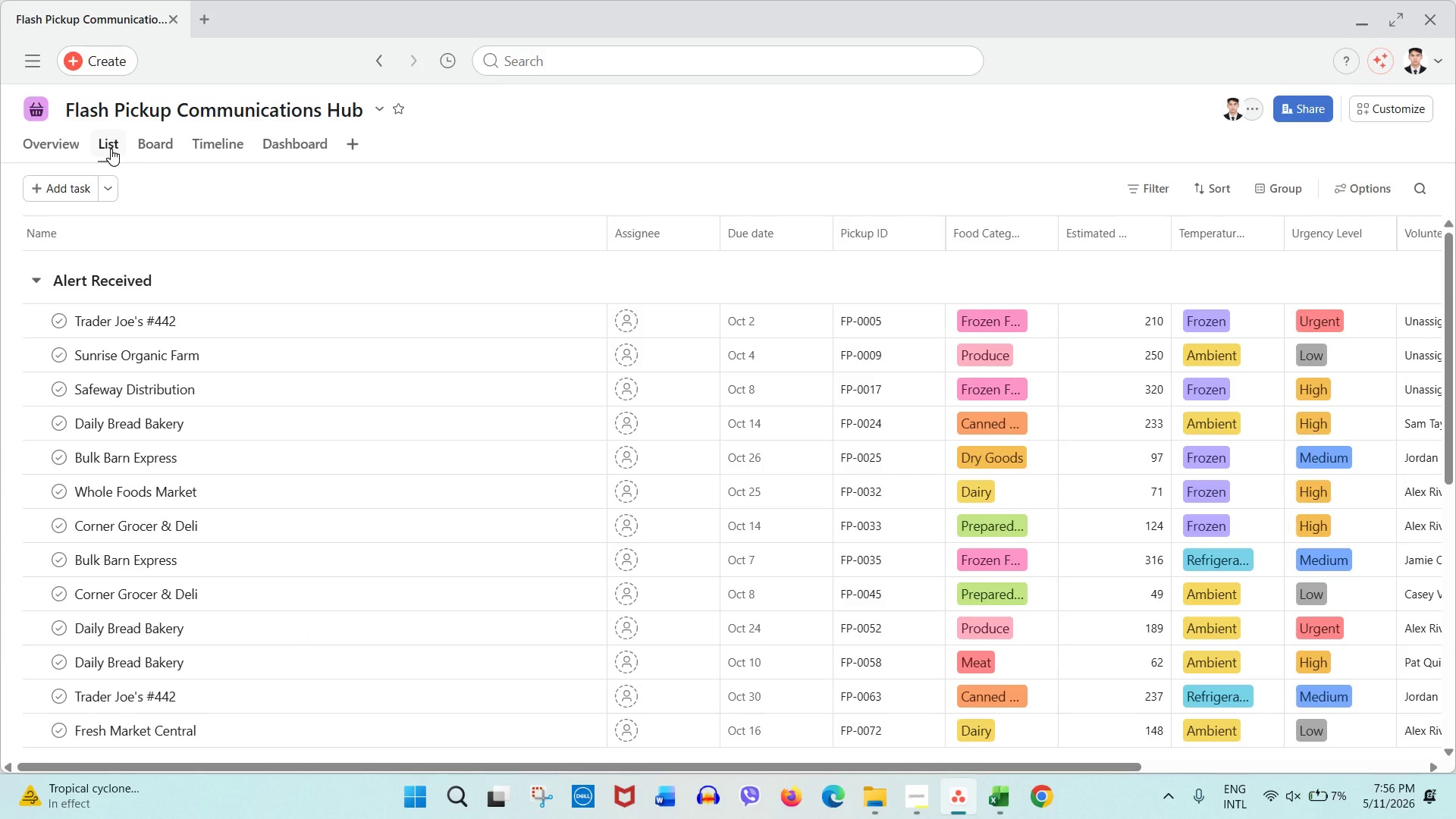 
left_click([111, 149])
 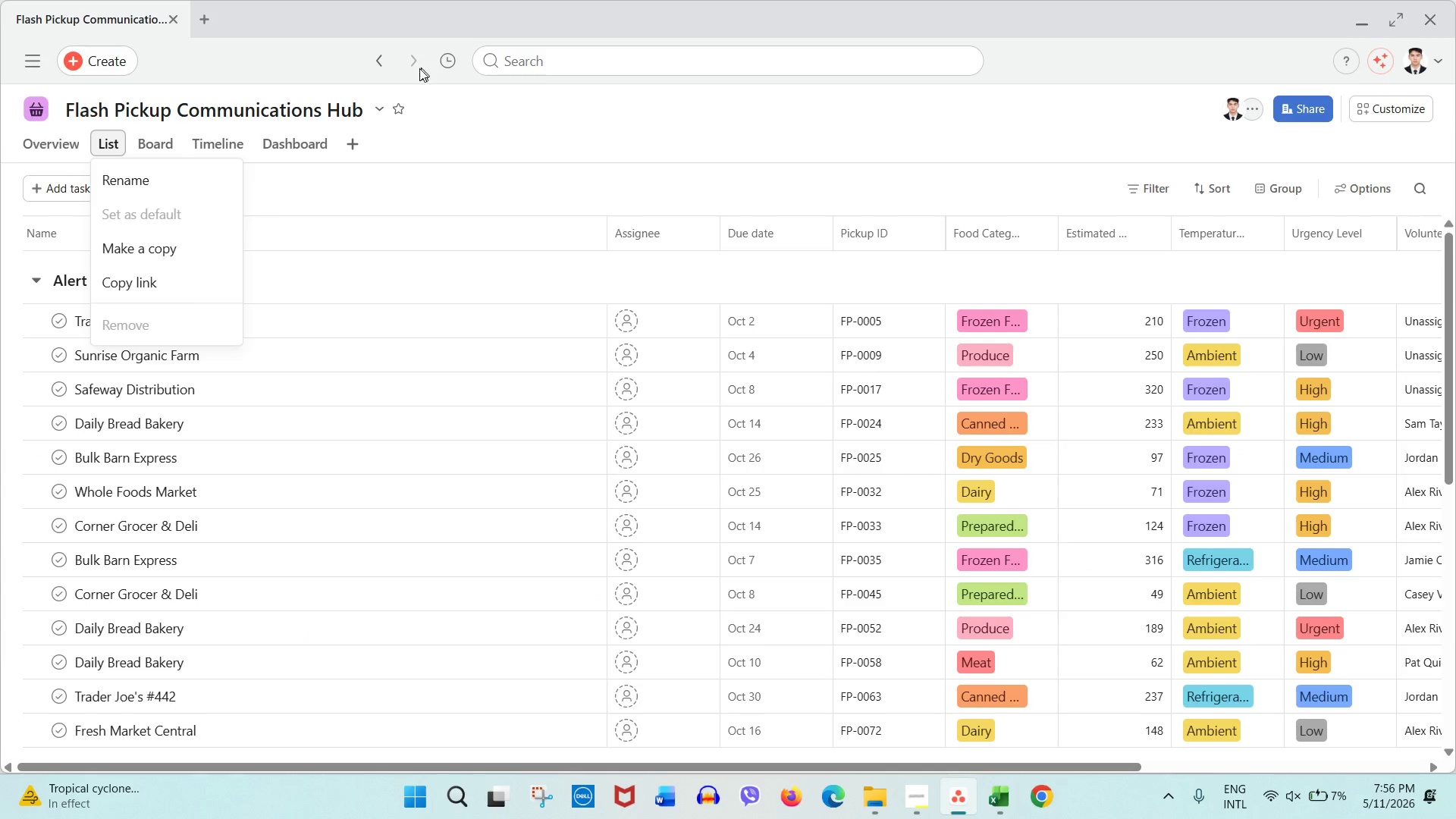 
left_click([153, 143])
 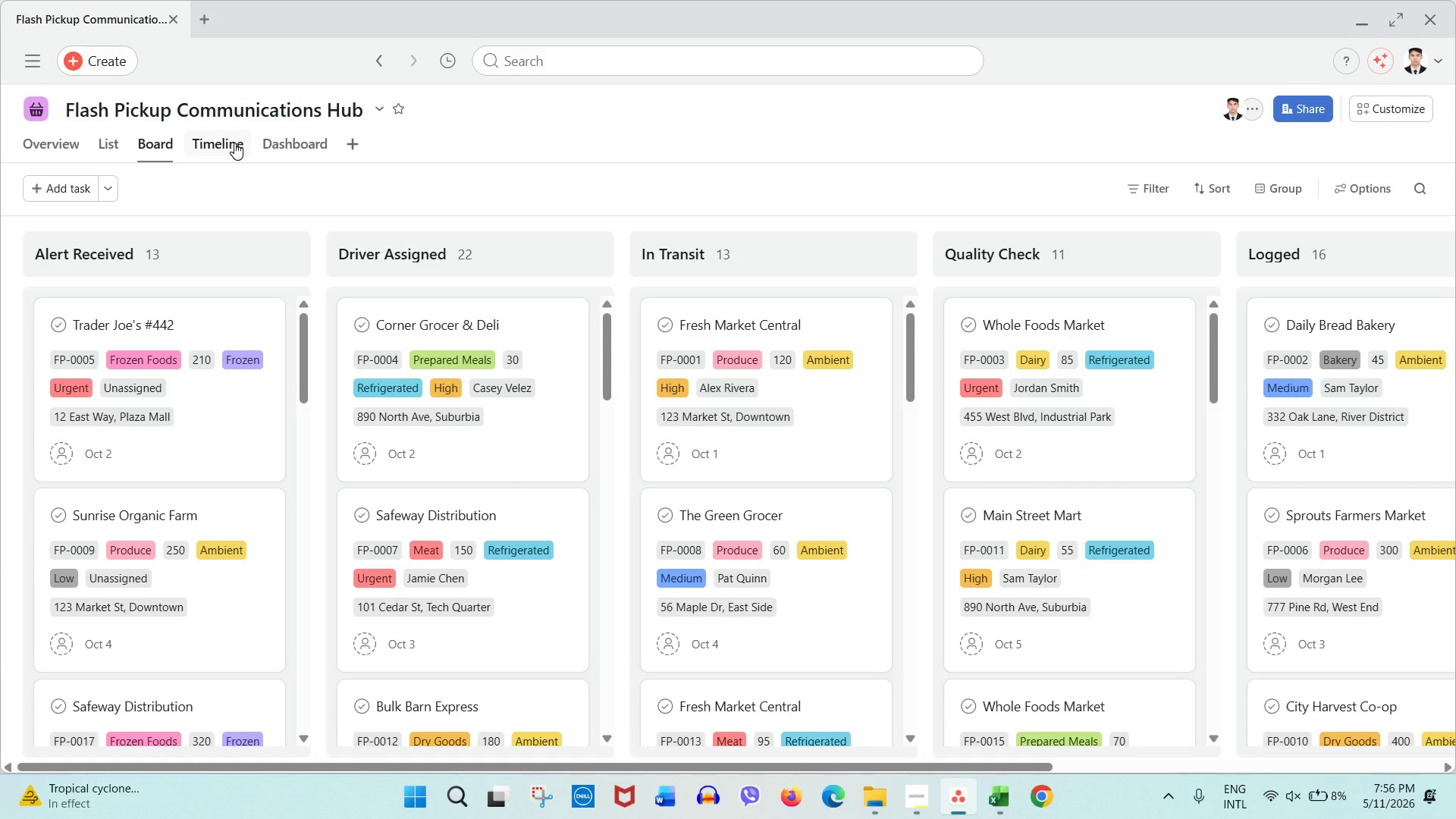 
wait(26.56)
 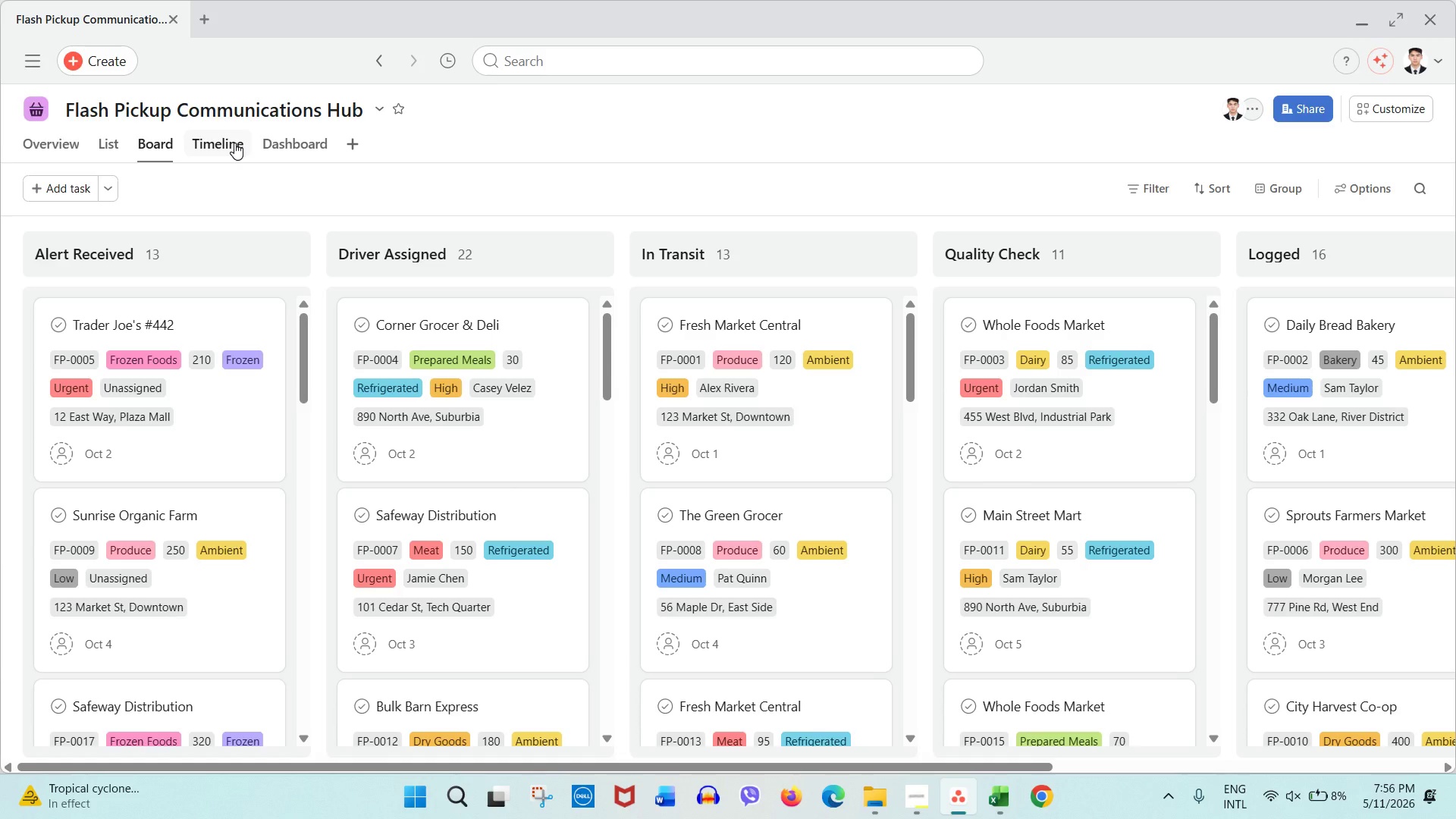 
left_click([276, 137])
 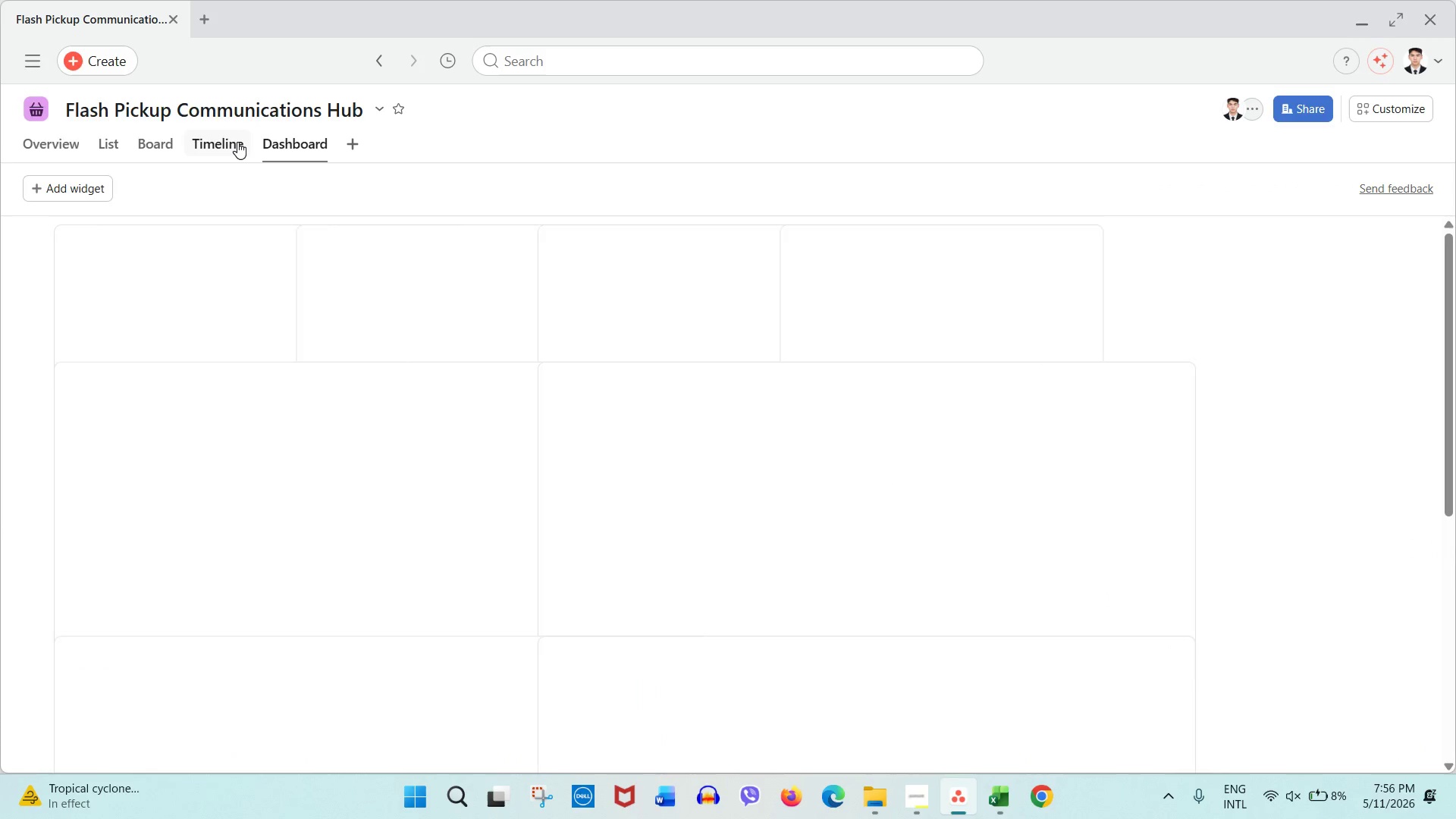 
left_click([237, 142])
 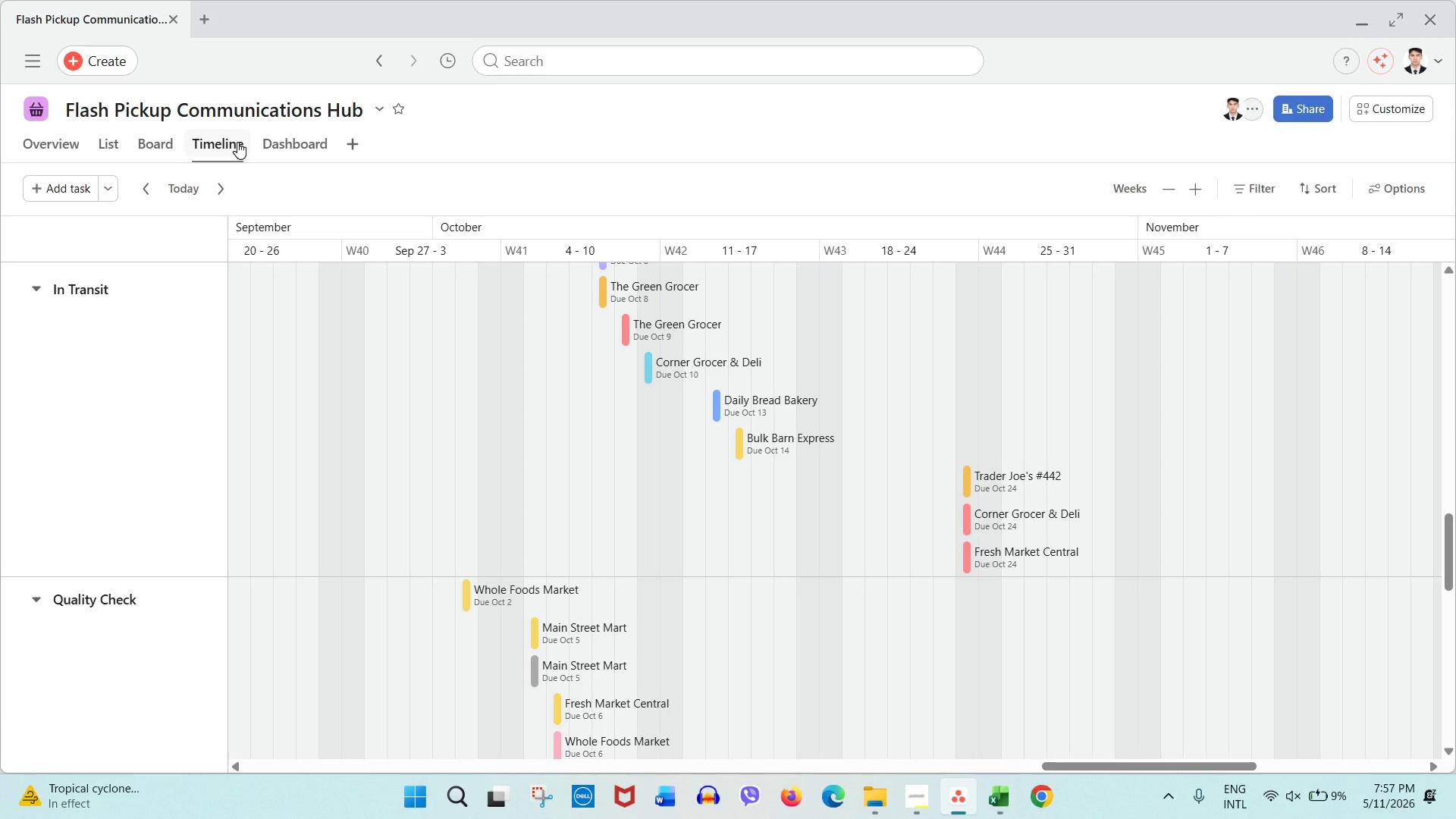 
wait(17.14)
 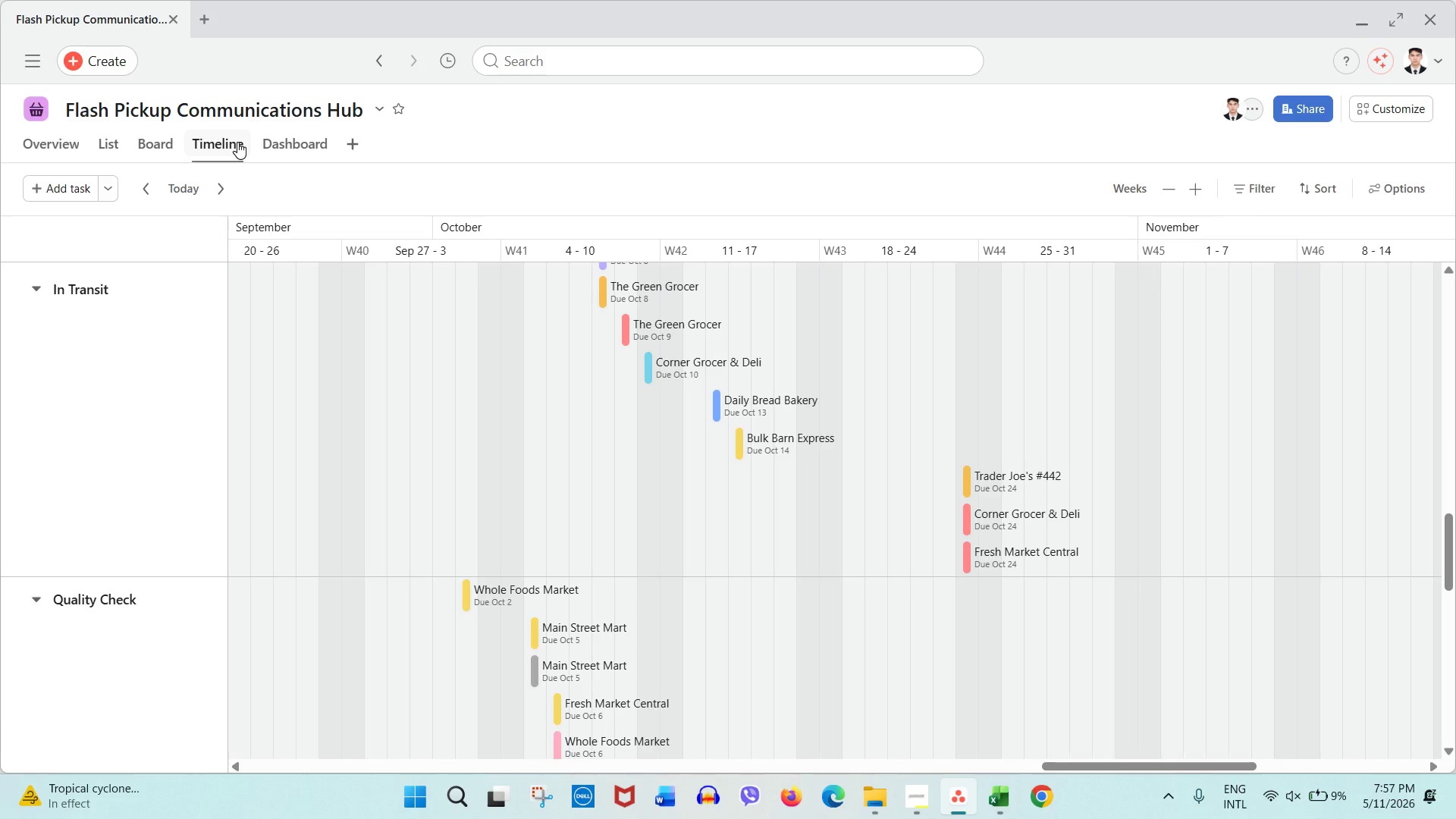 
left_click([129, 145])
 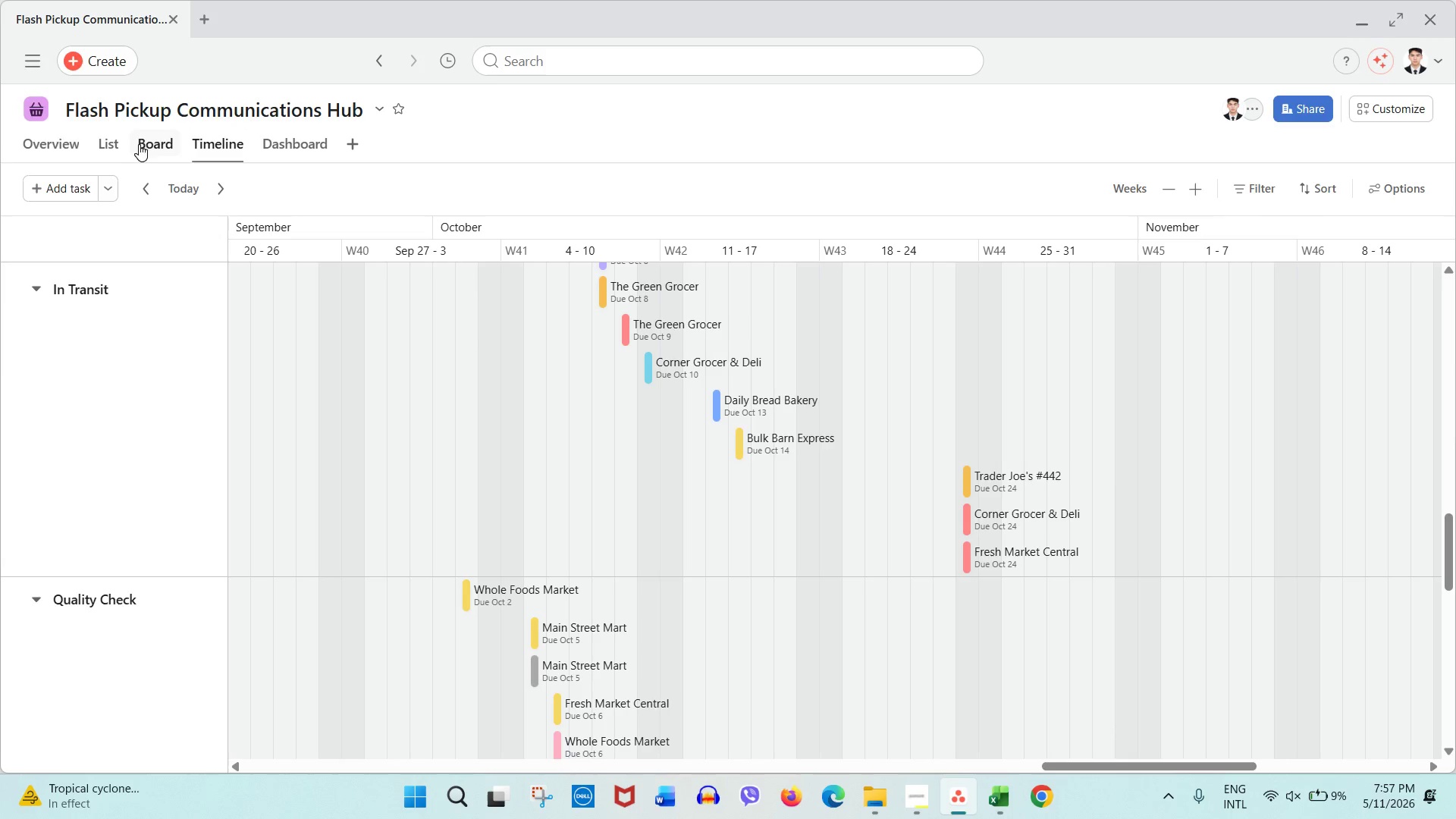 
left_click([146, 144])
 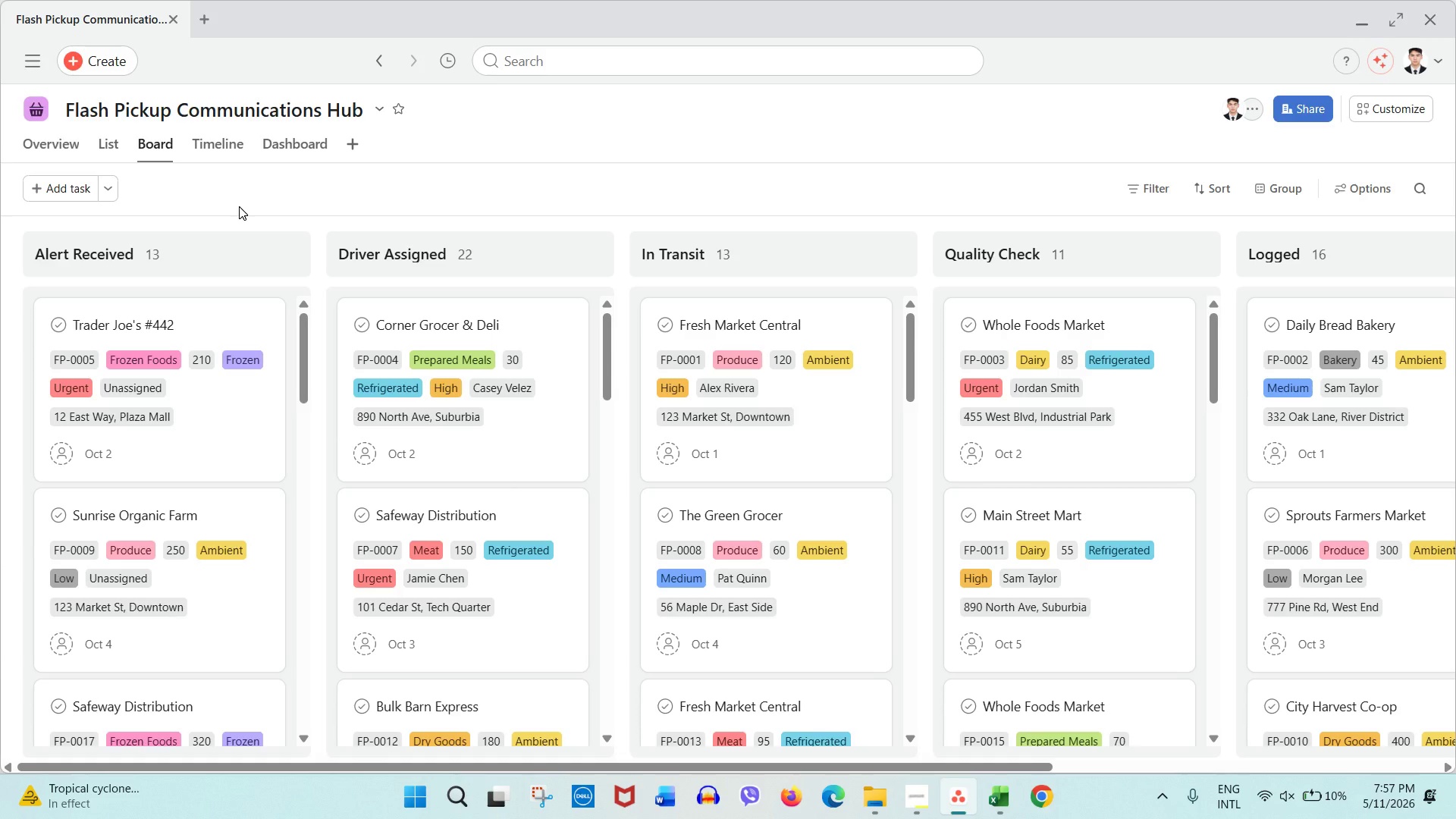 
wait(32.53)
 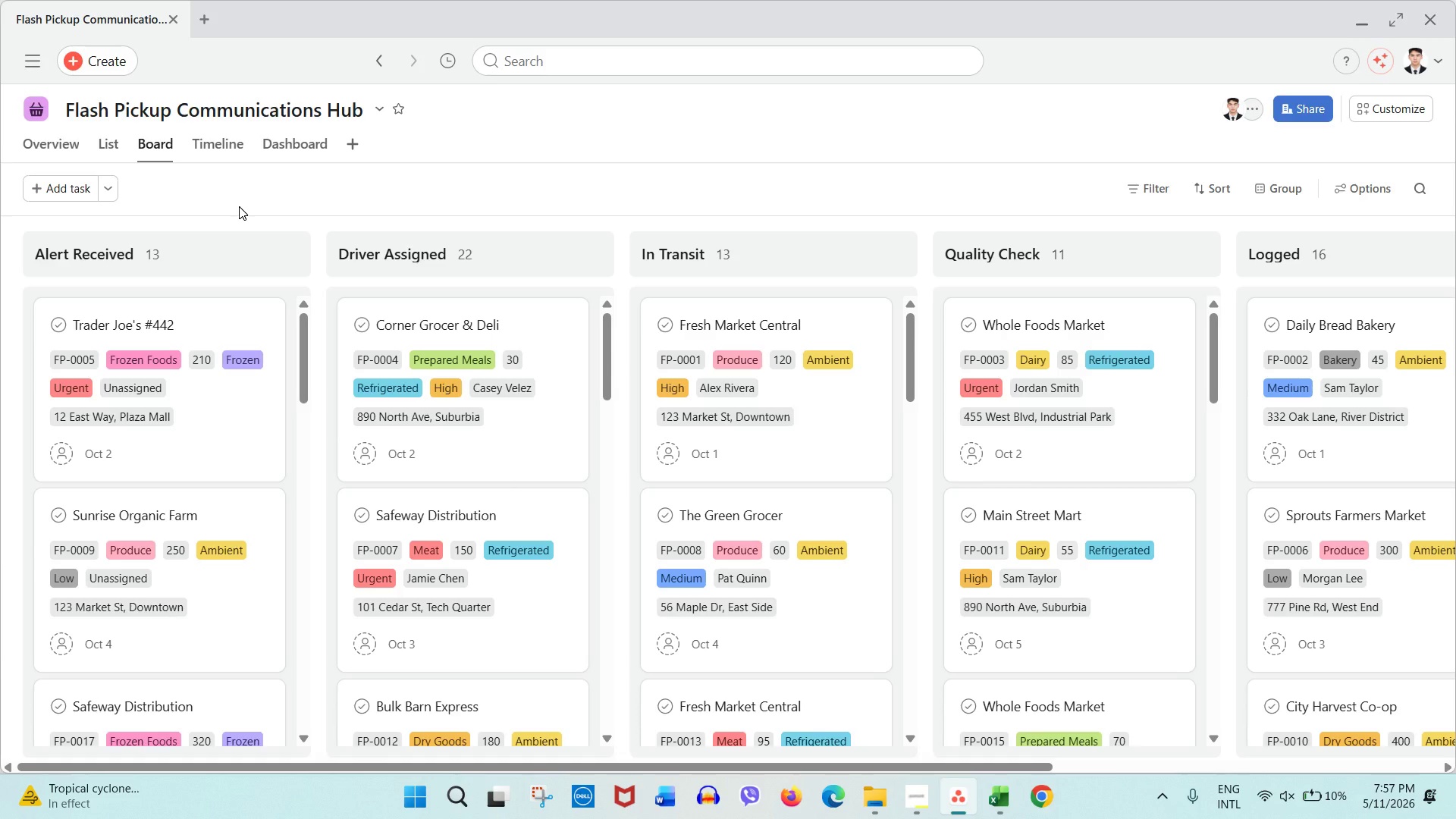 
left_click([269, 143])
 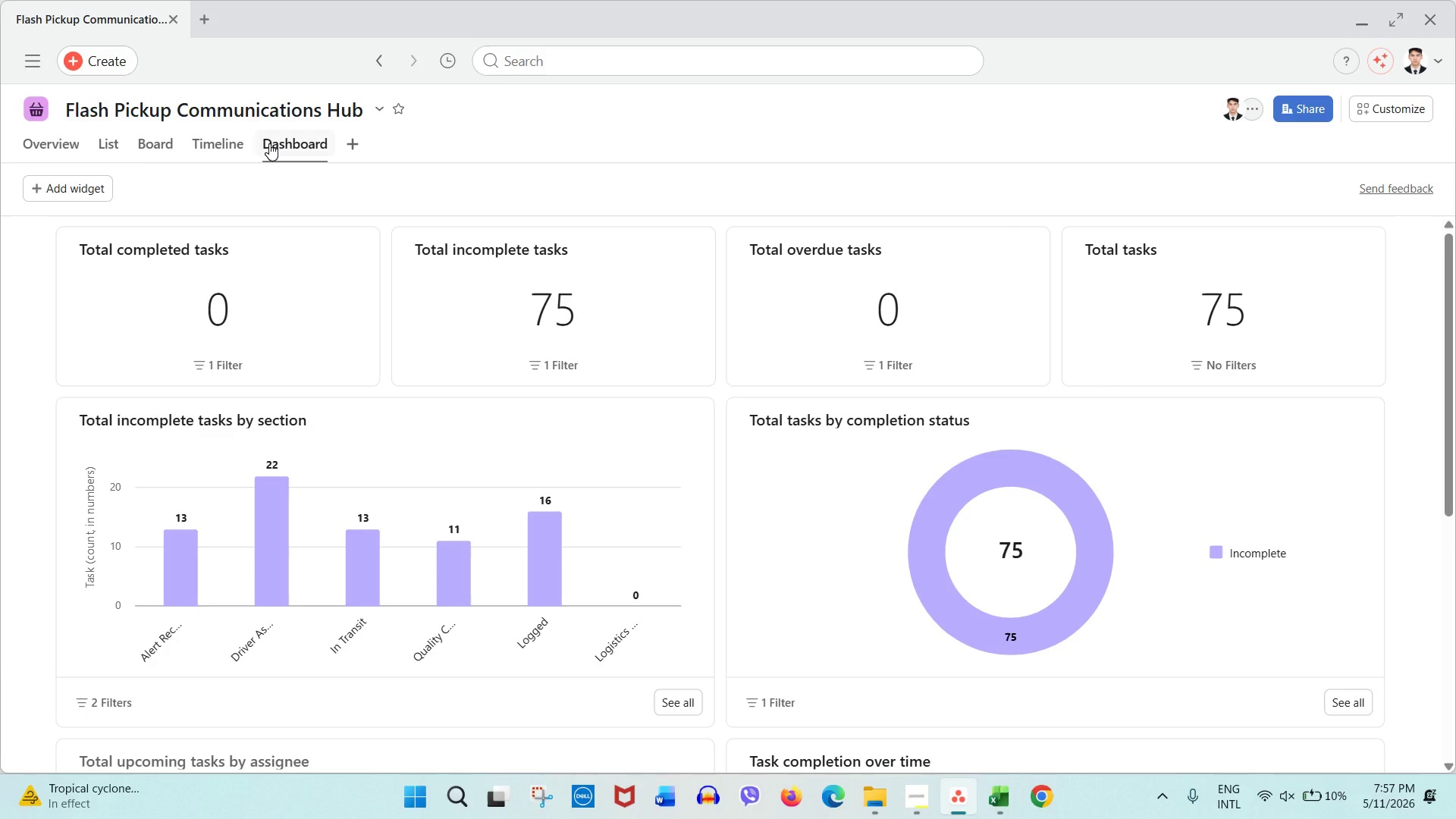 
wait(9.3)
 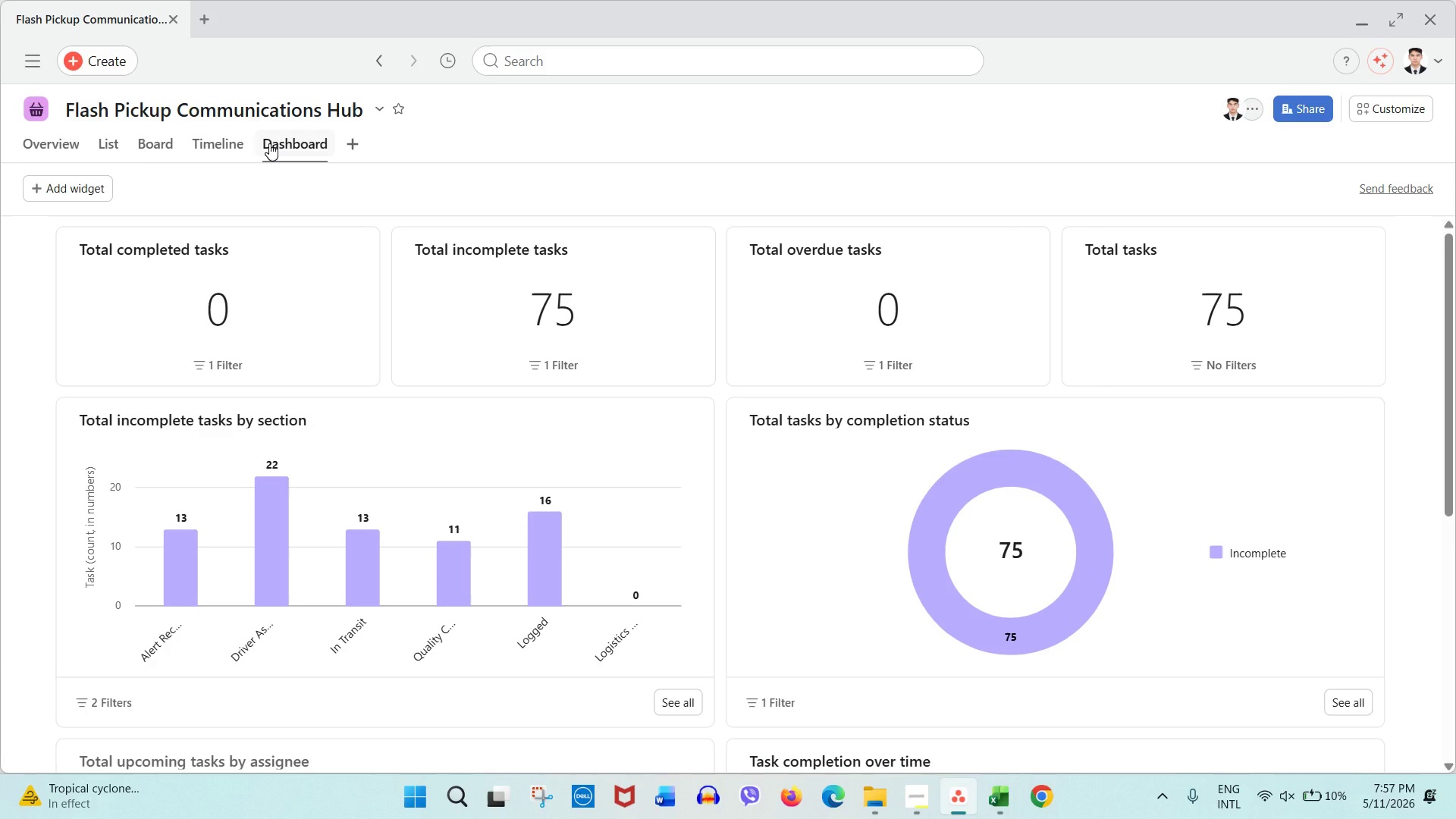 
left_click([129, 149])
 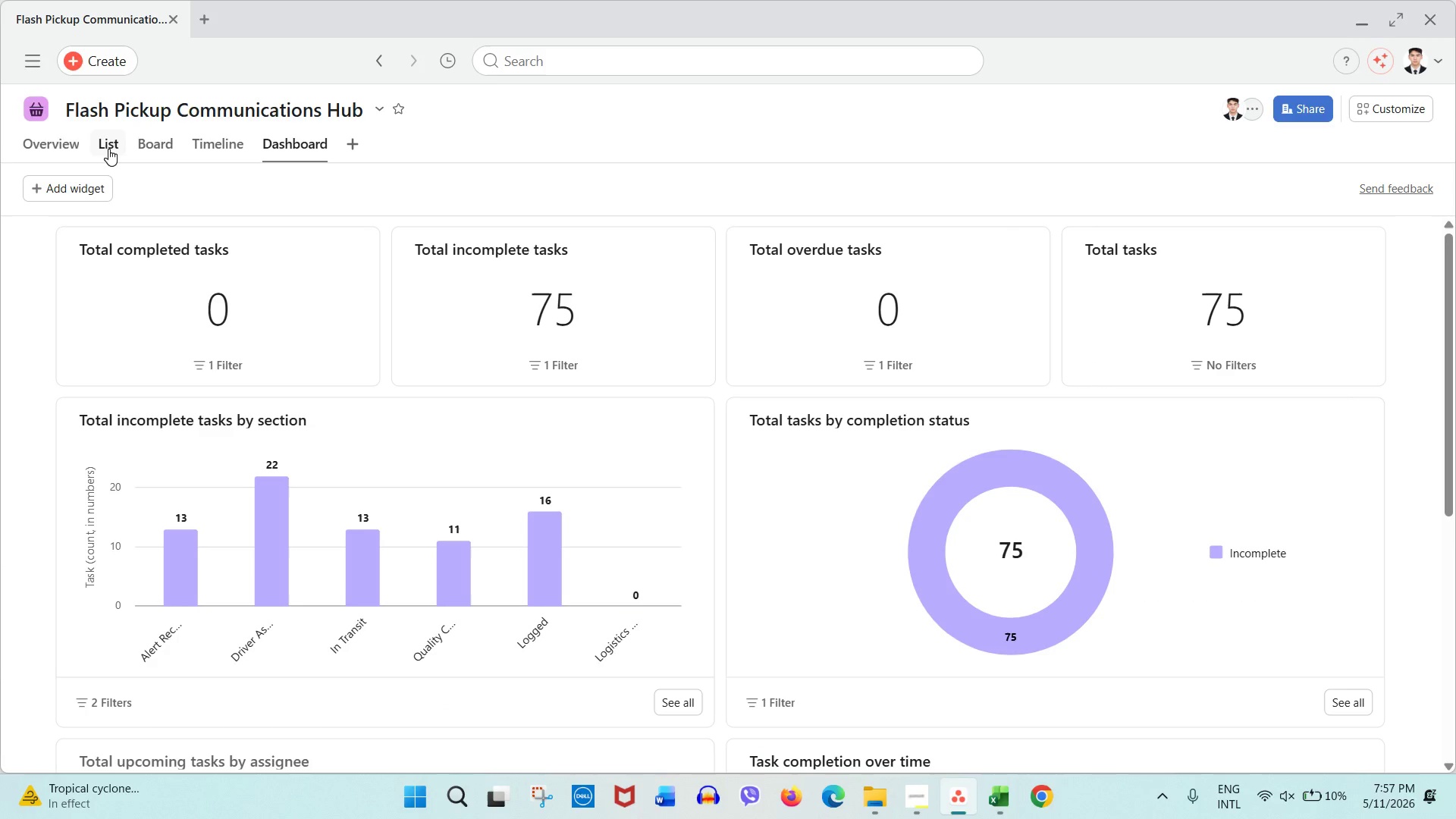 
left_click([108, 149])
 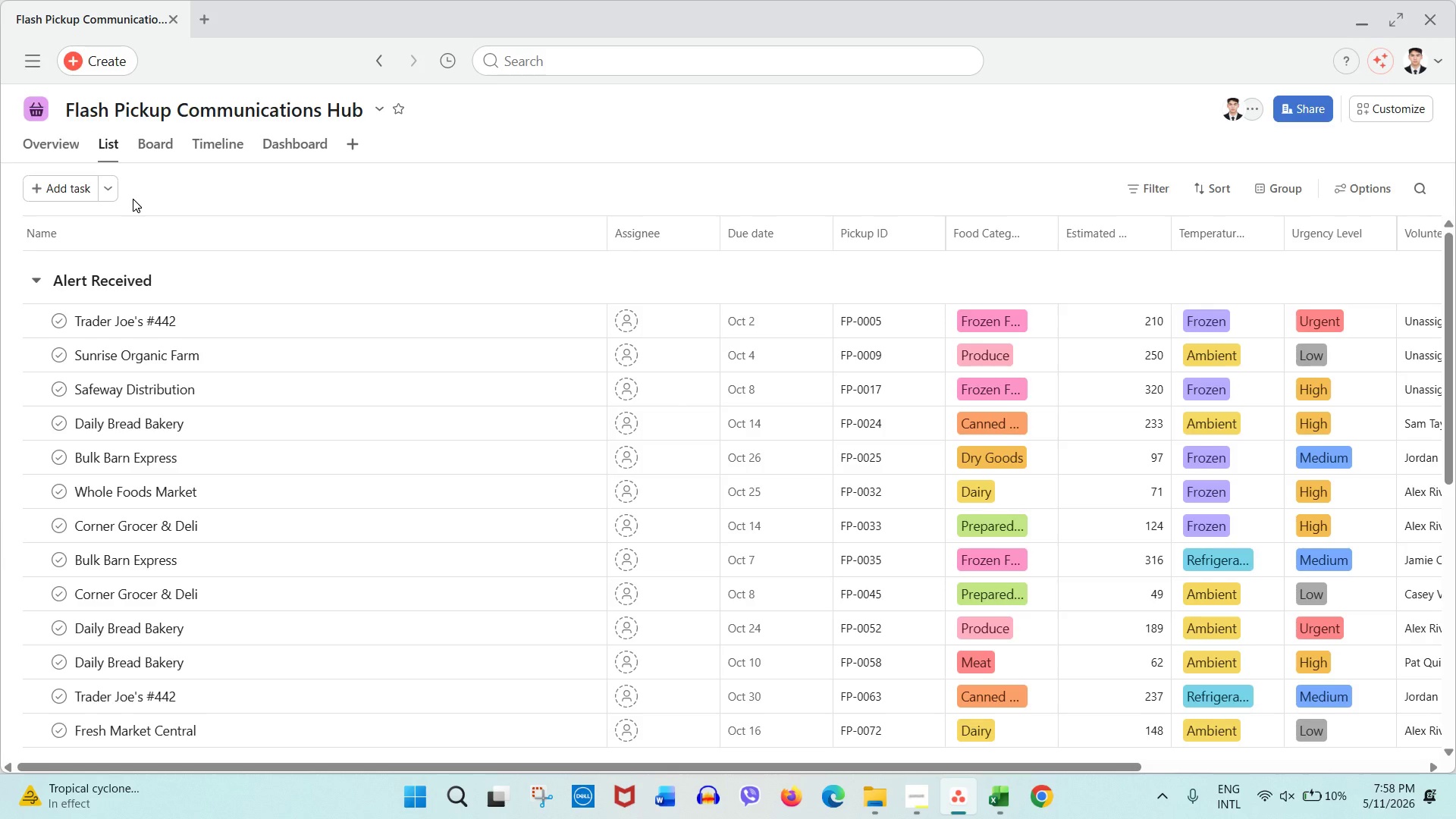 
wait(6.81)
 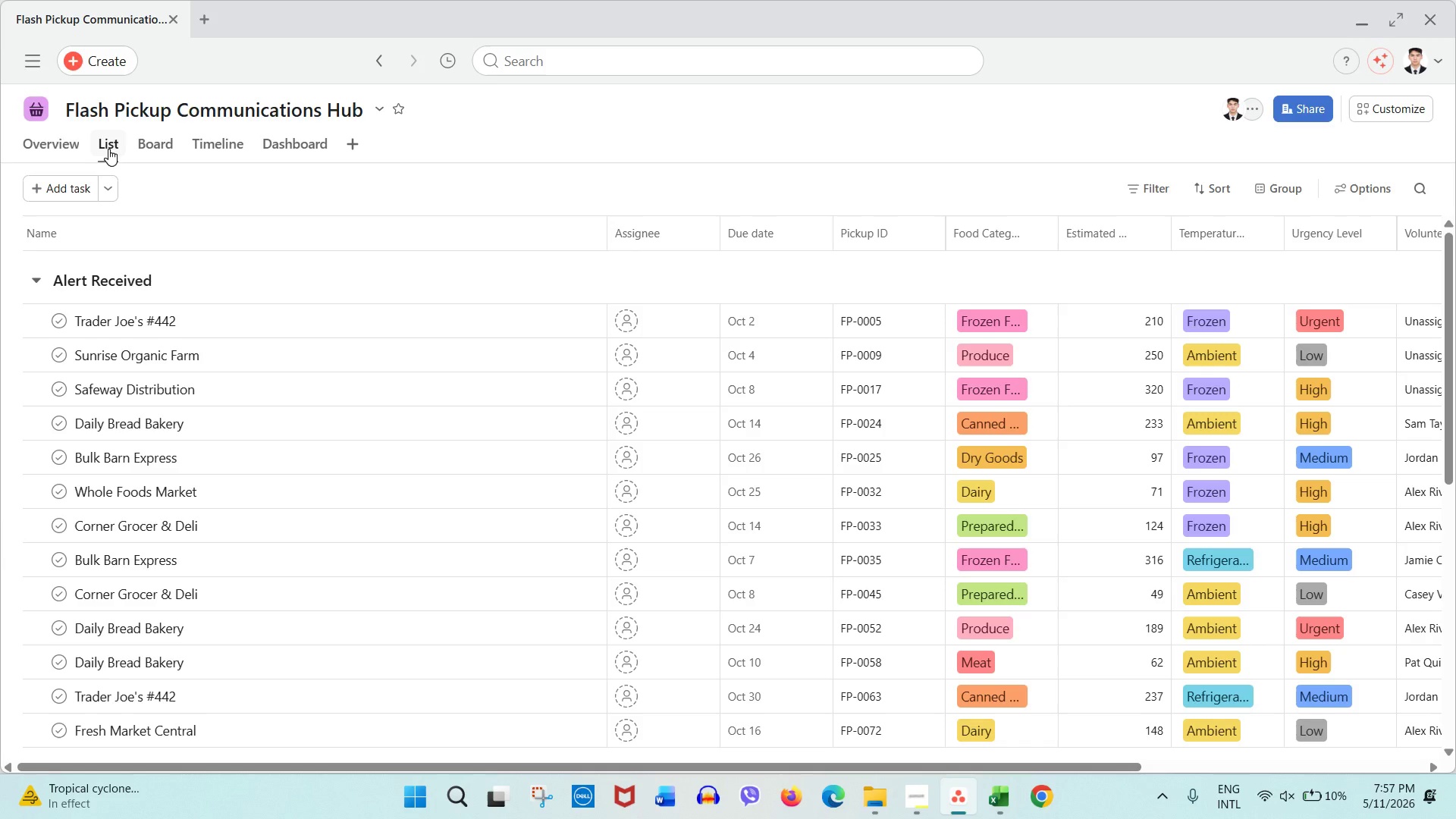 
left_click([174, 150])
 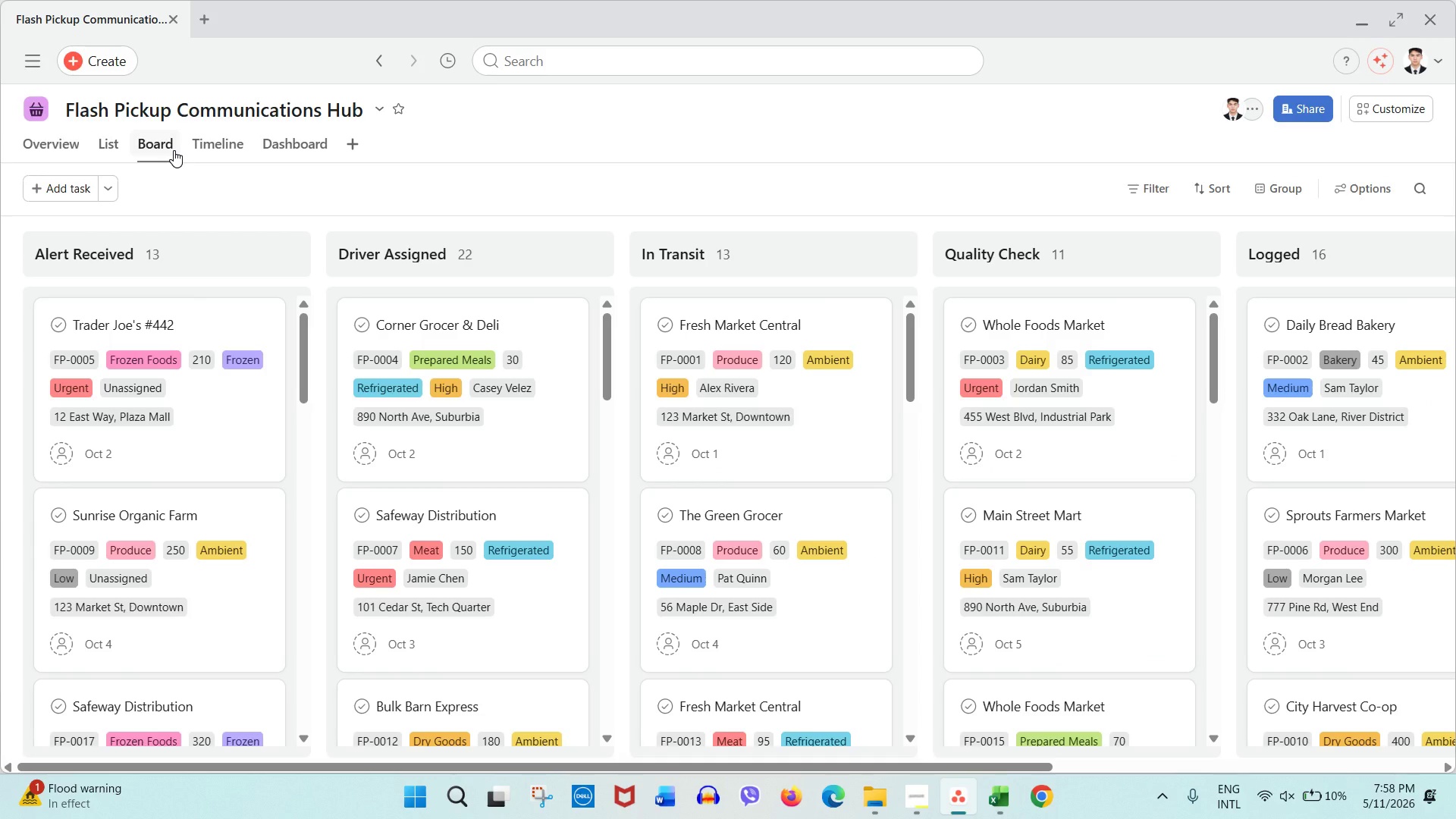 
wait(12.97)
 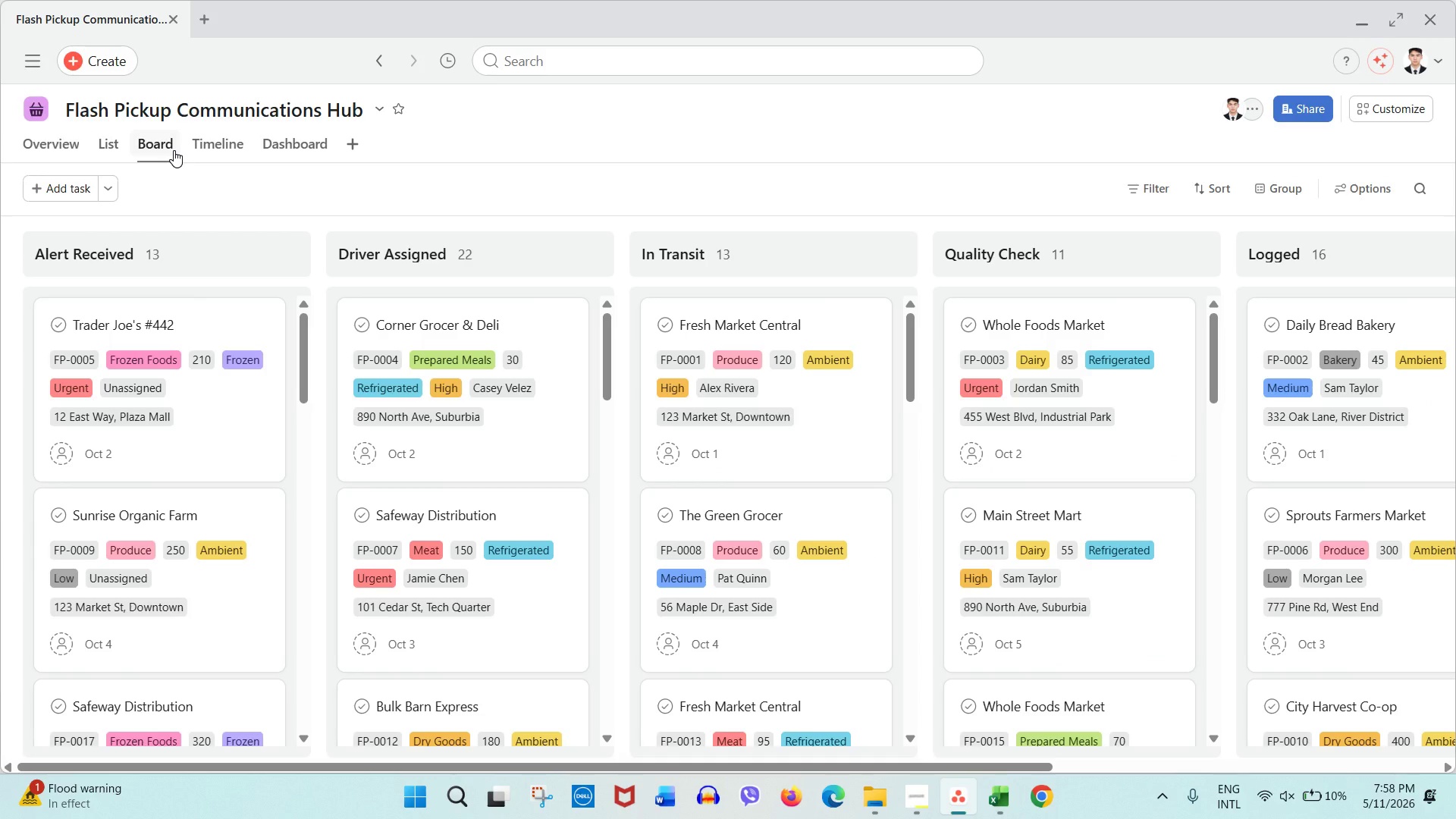 
left_click([1373, 112])
 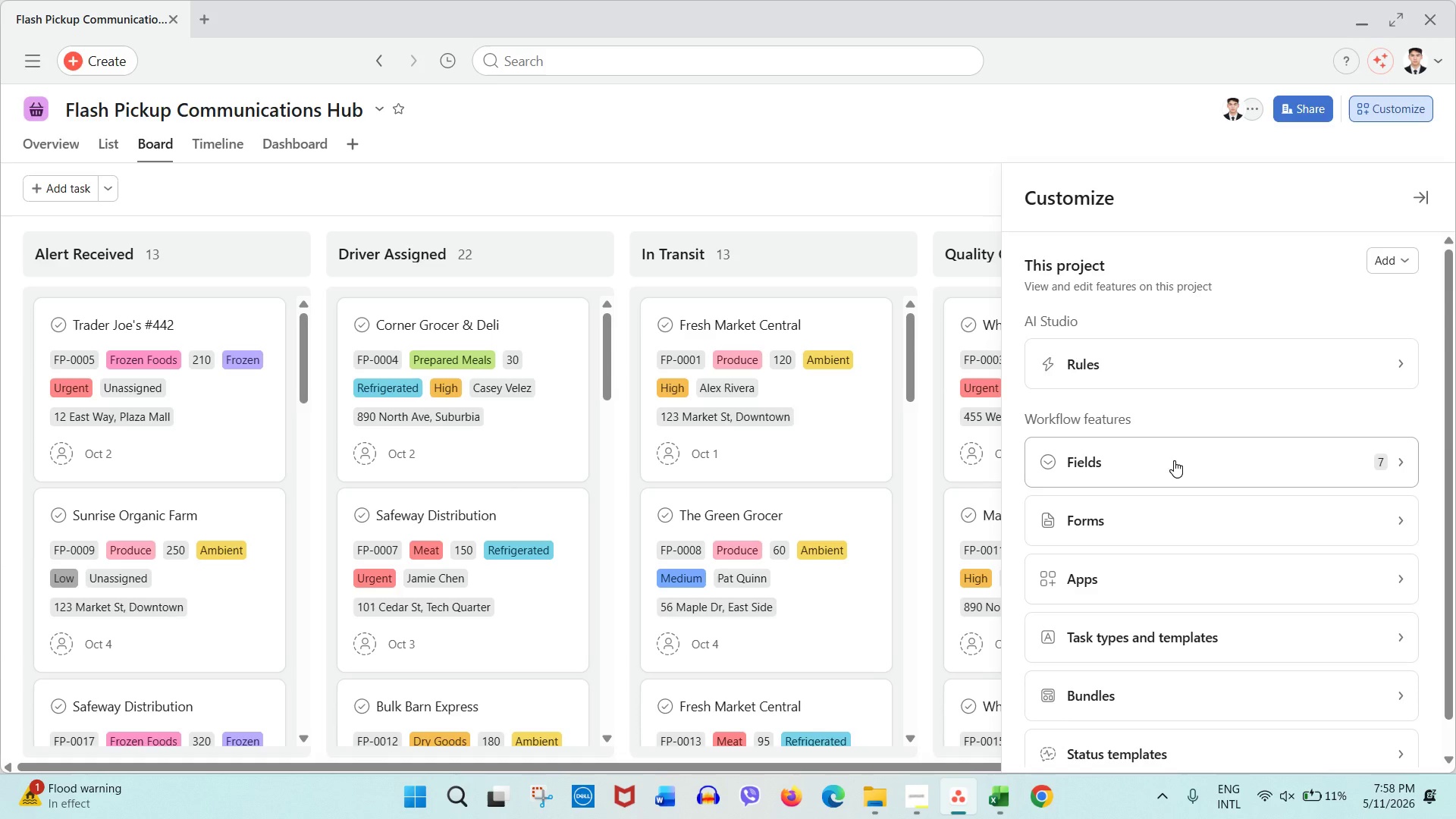 
wait(18.83)
 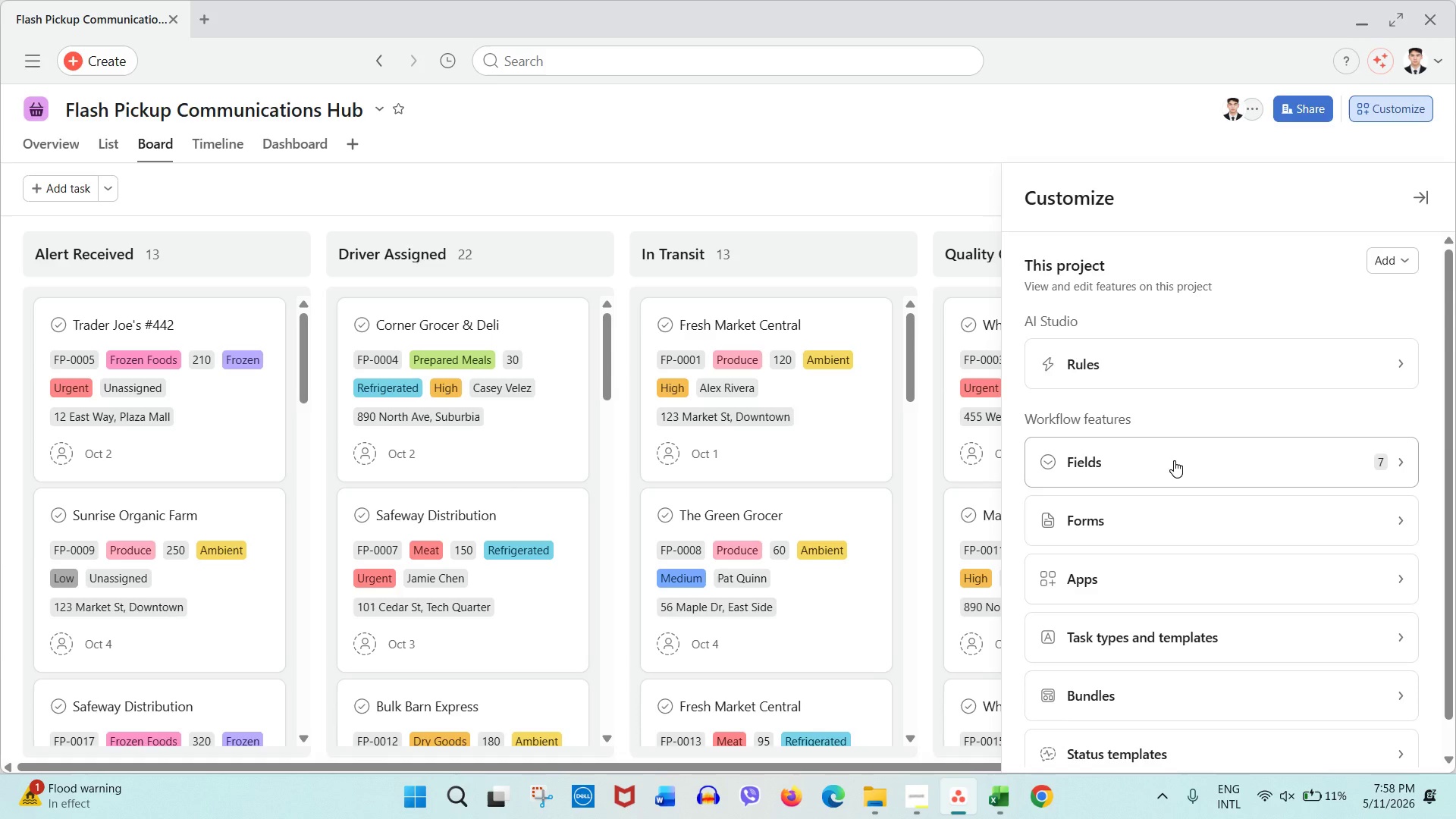 
scroll: coordinate [1149, 589], scroll_direction: down, amount: 1.0
 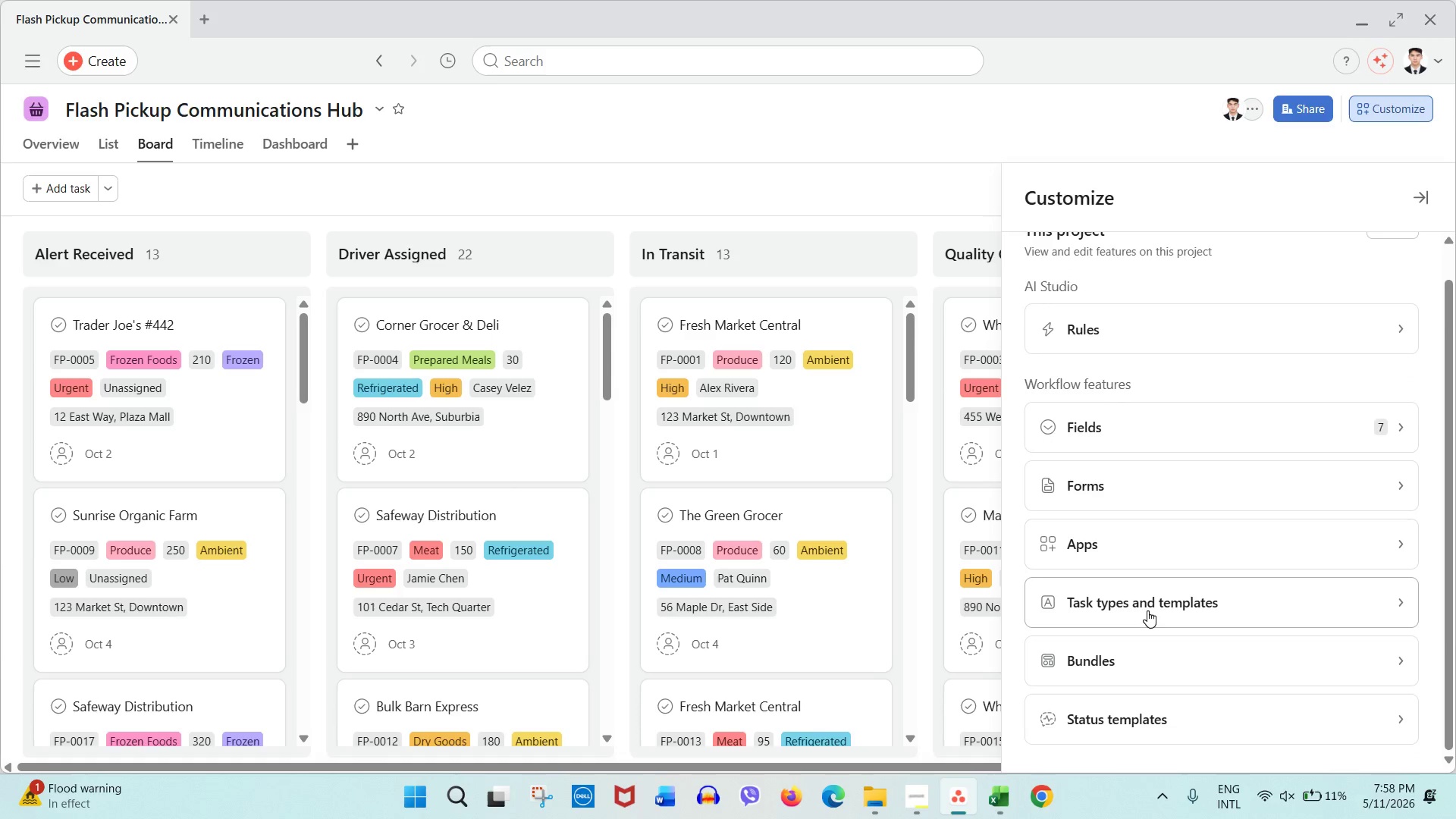 
left_click([1147, 610])
 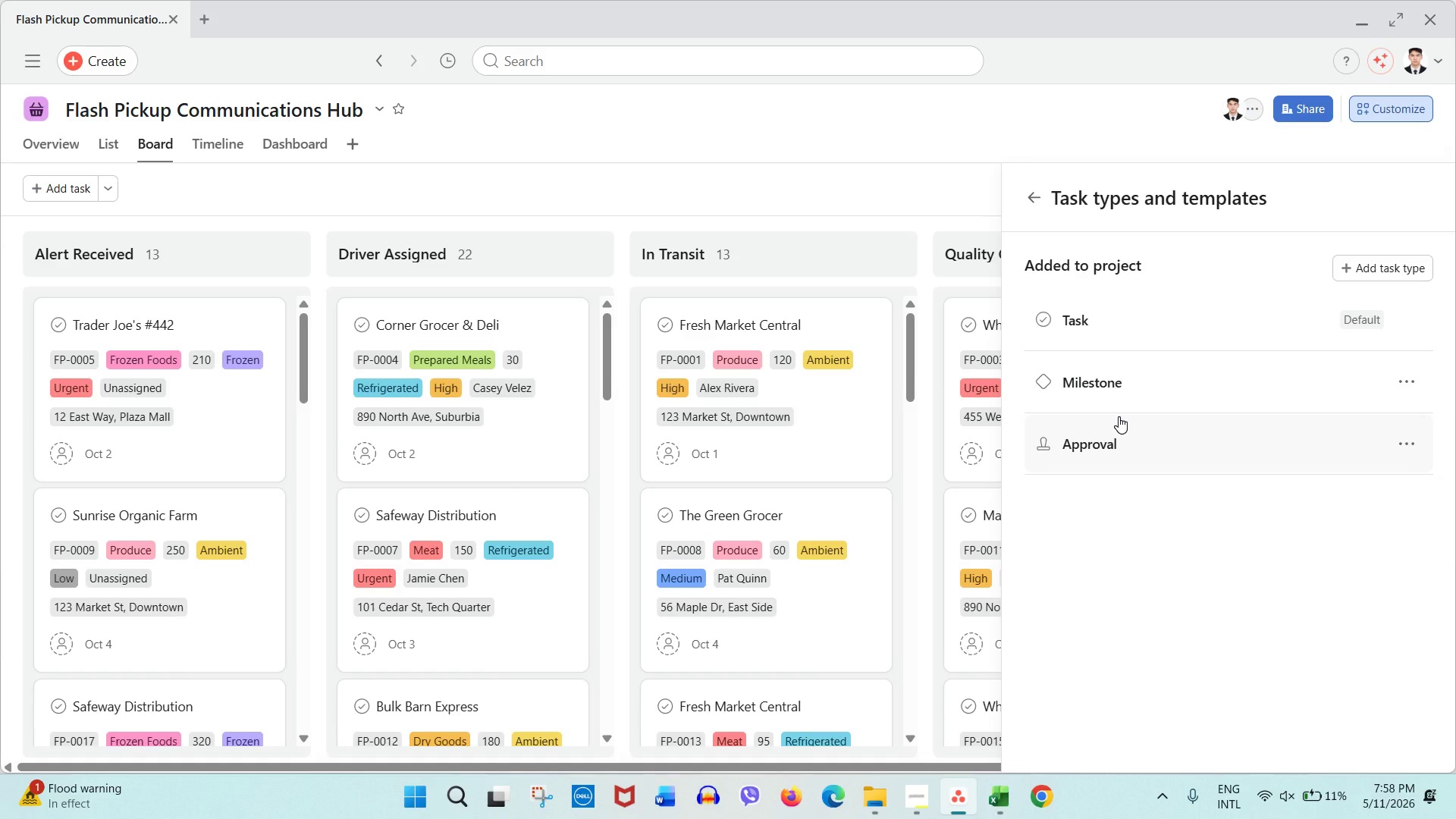 
wait(12.59)
 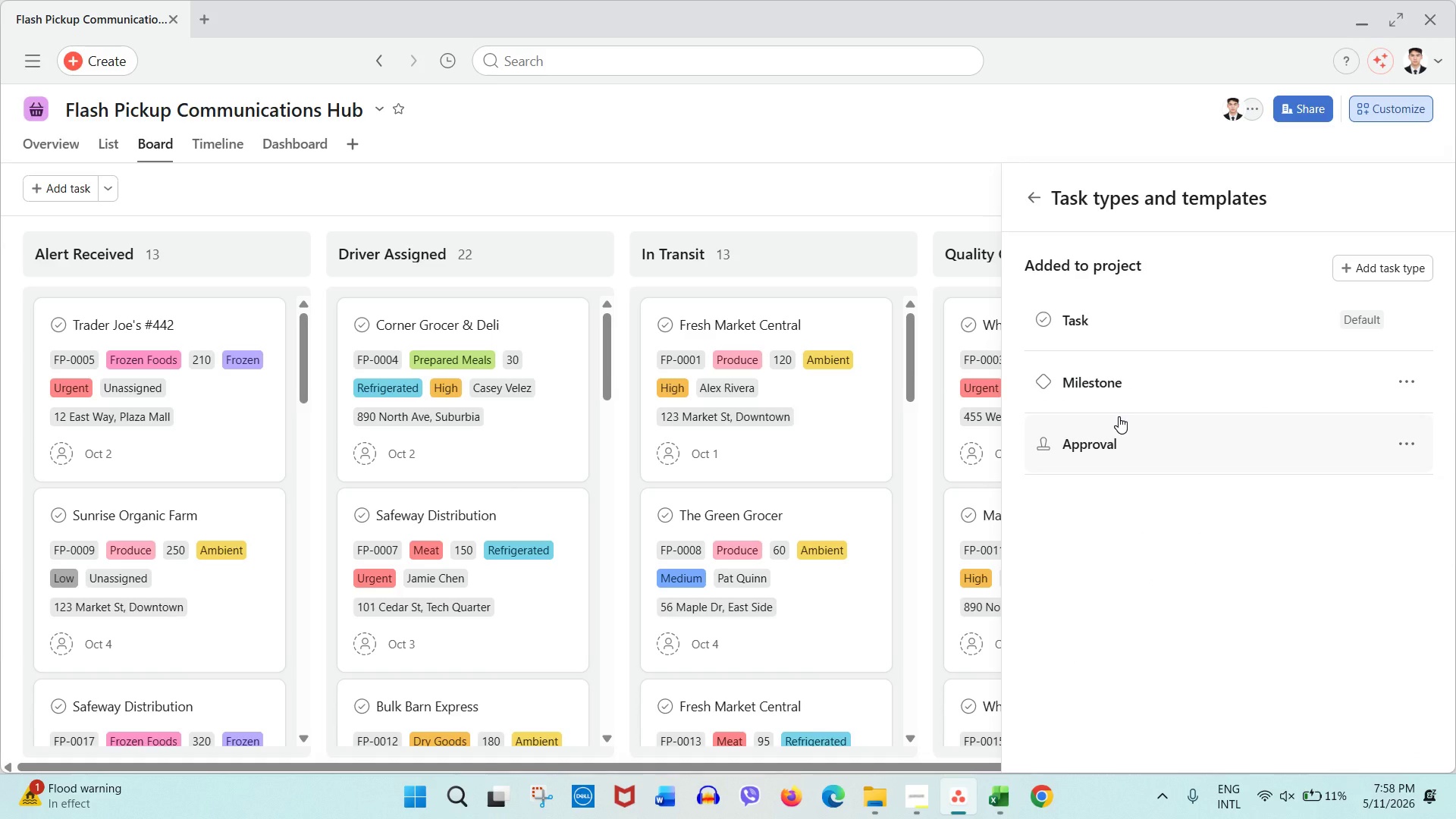 
left_click([1137, 324])
 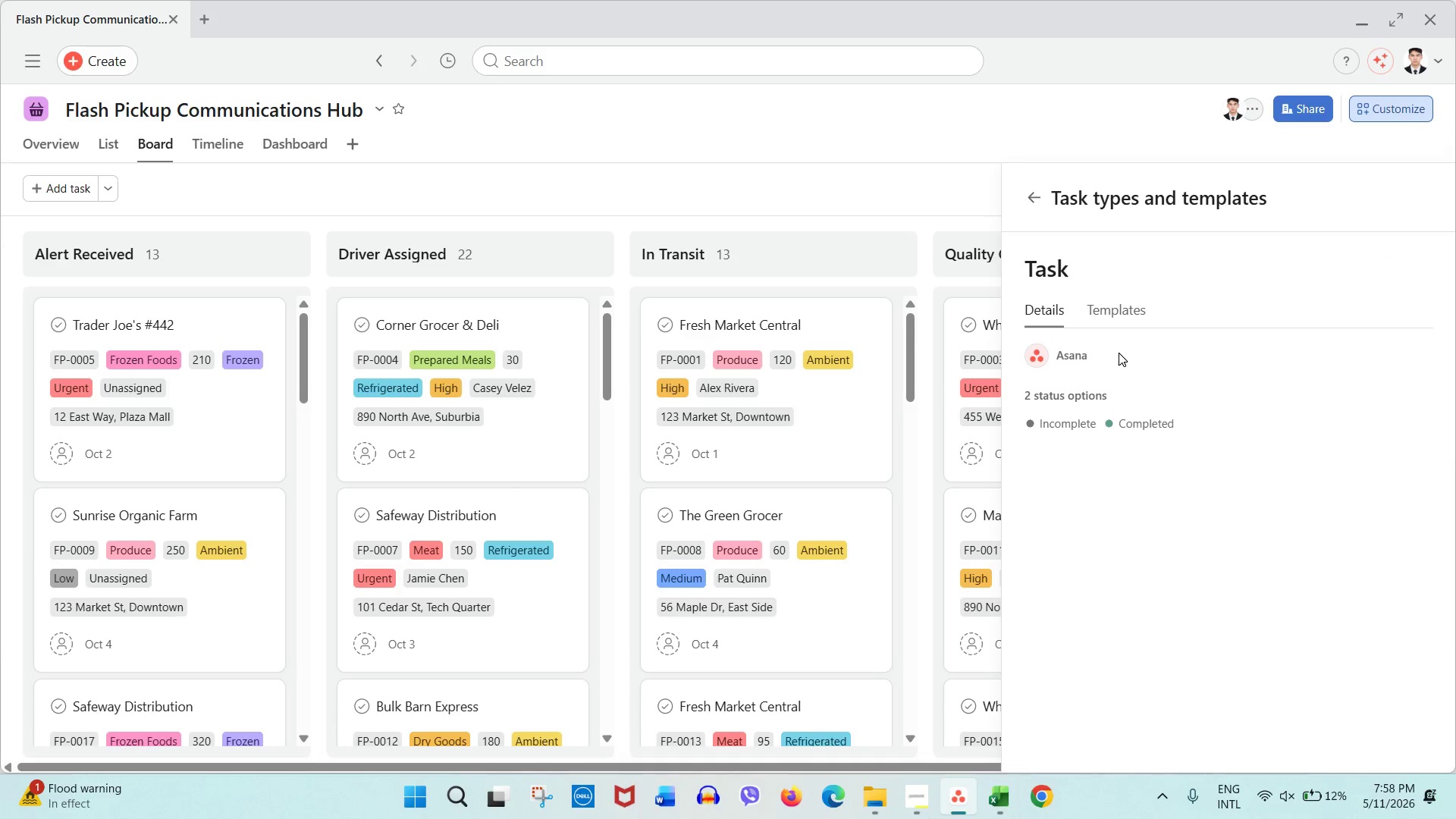 
left_click([1122, 323])
 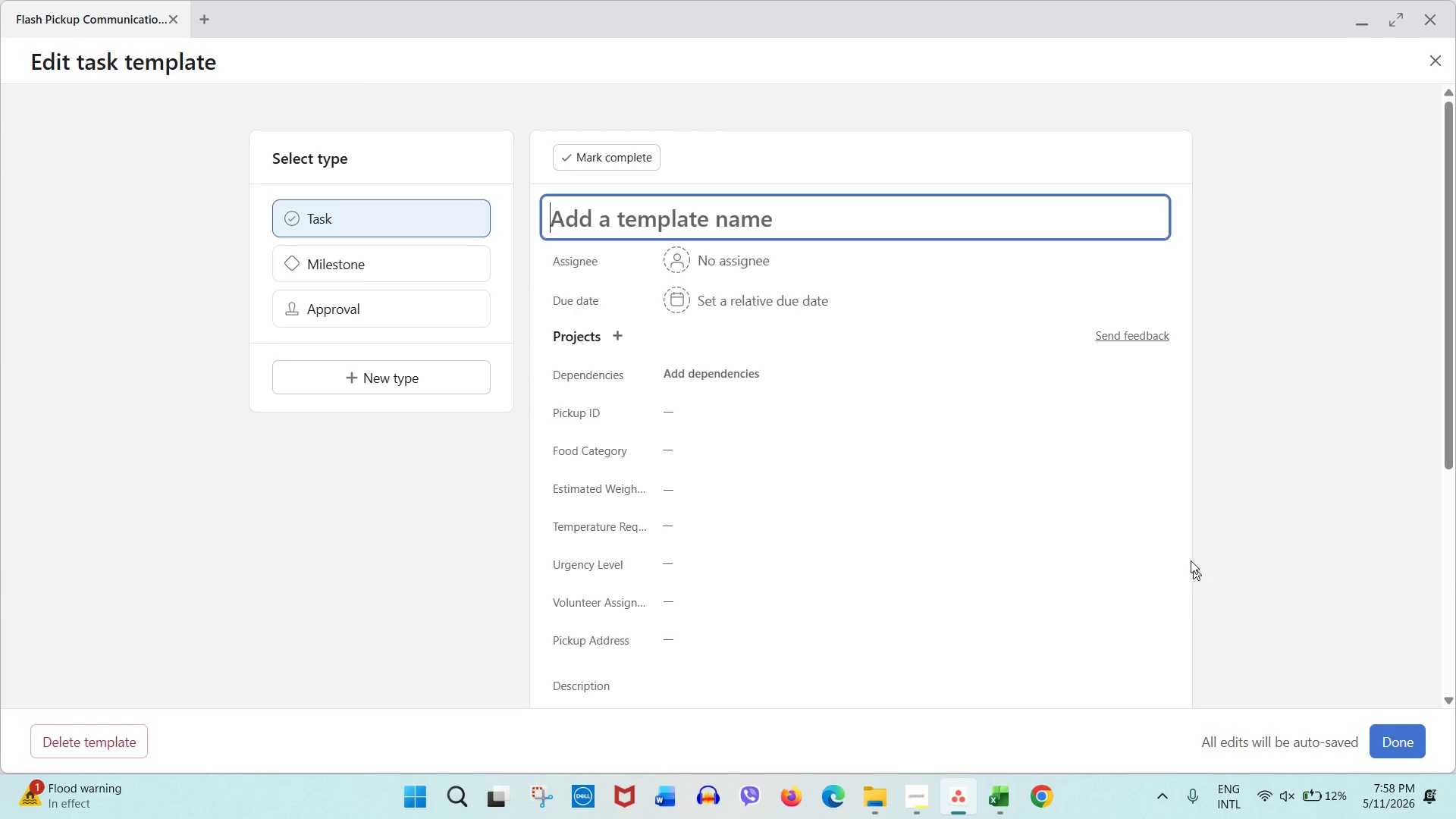 
wait(6.28)
 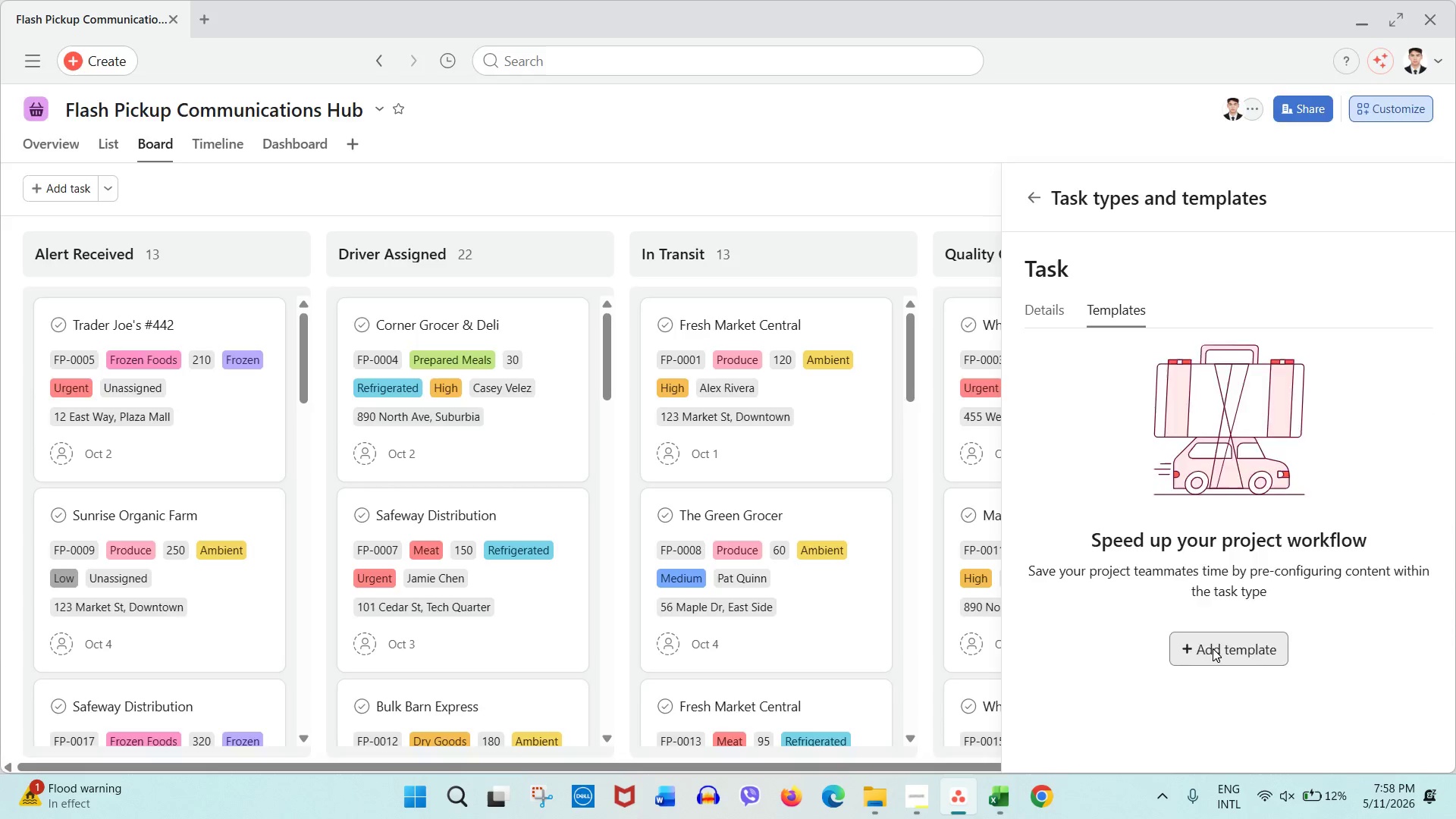 
left_click([704, 219])
 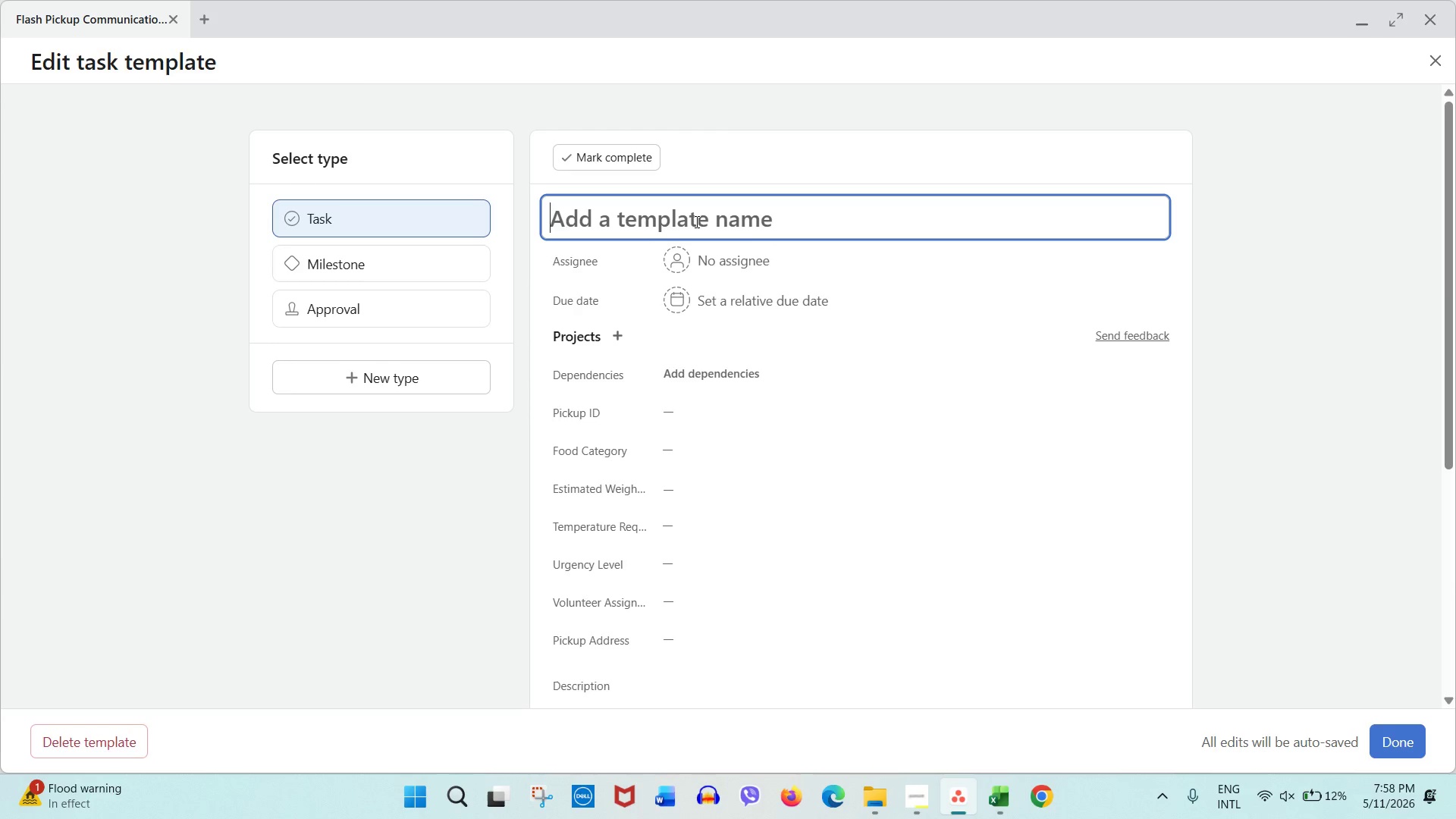 
type(Pik)
key(Backspace)
type(ckup Log Template)
 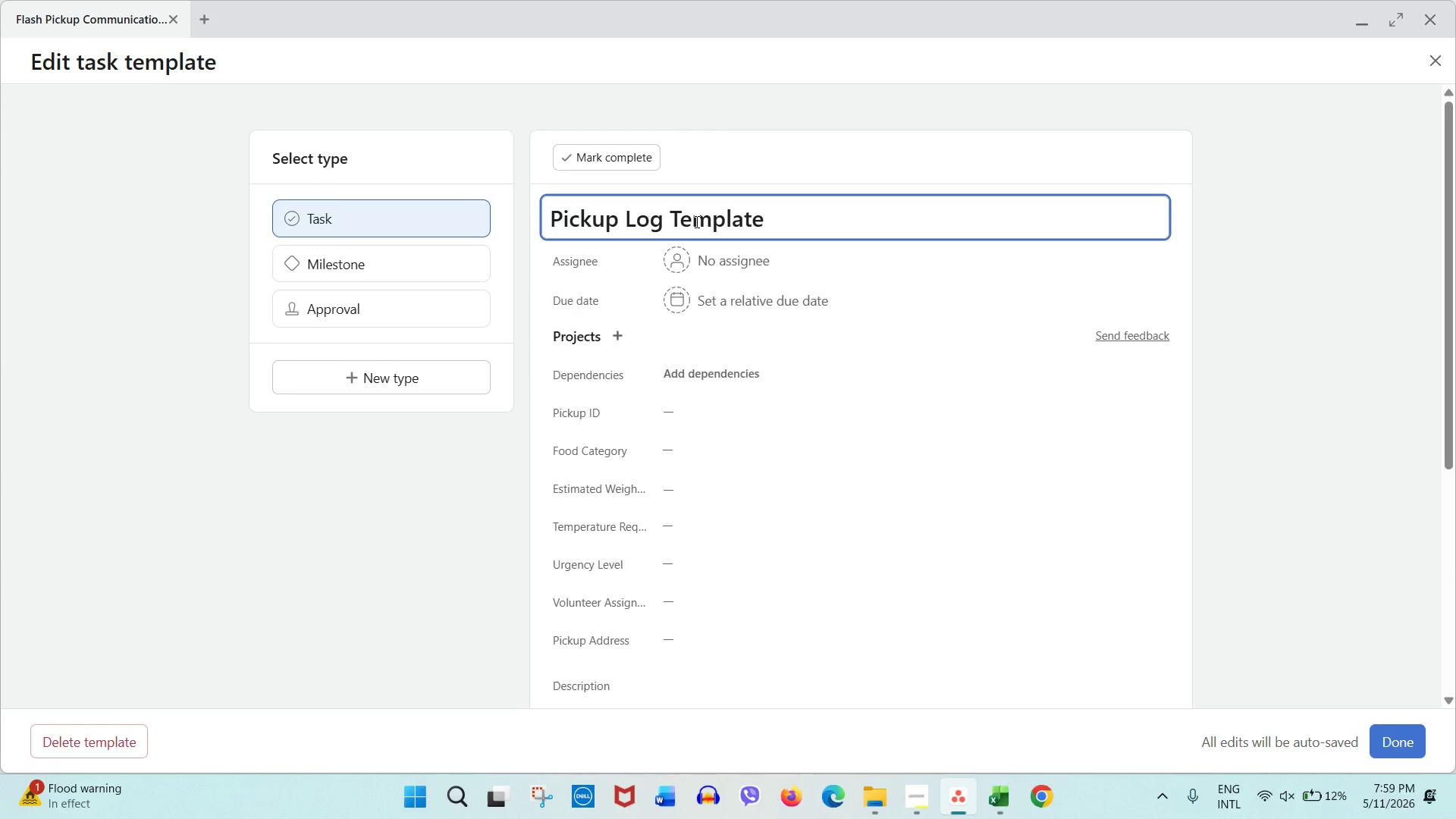 
wait(10.12)
 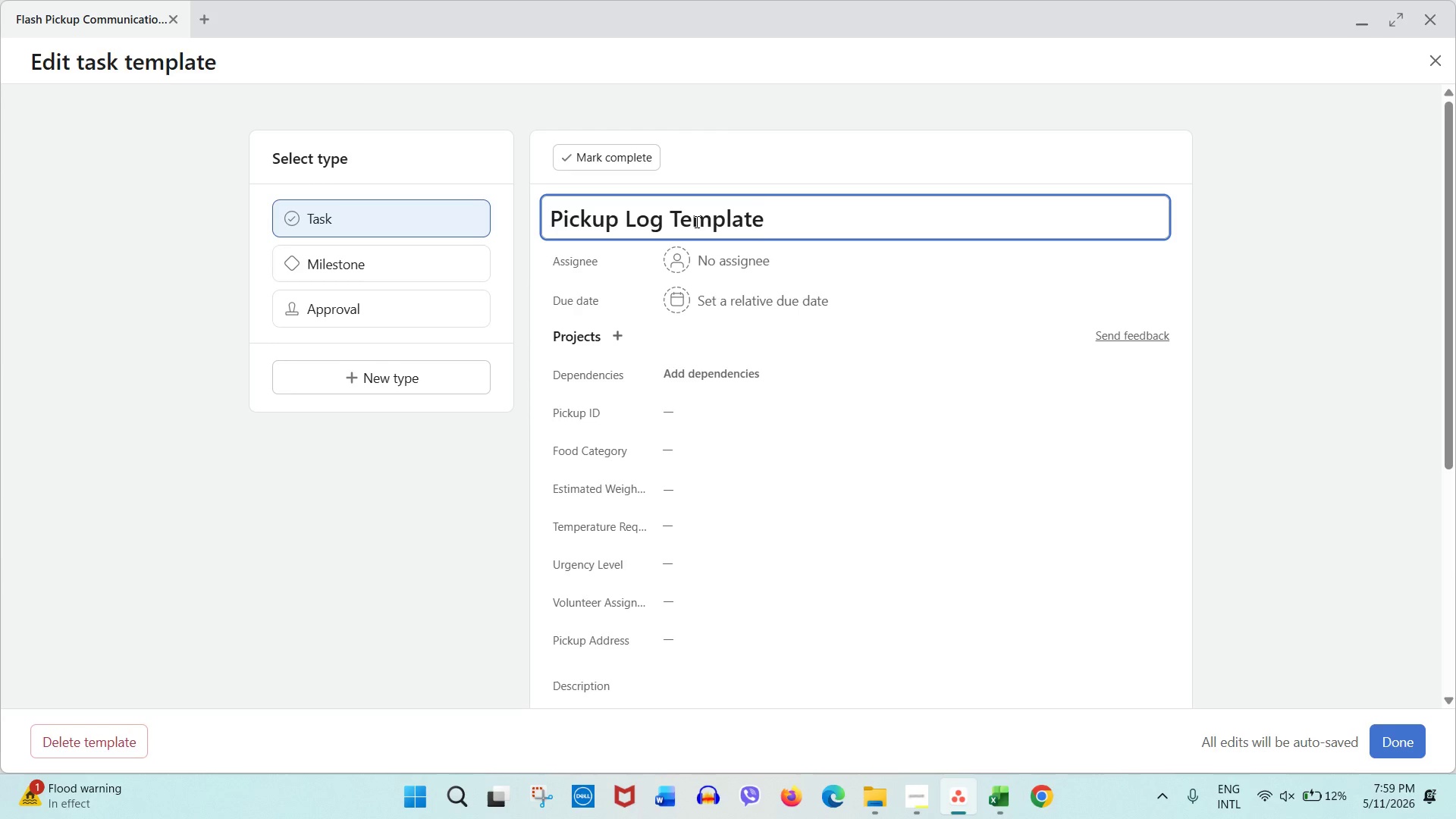 
left_click([716, 174])
 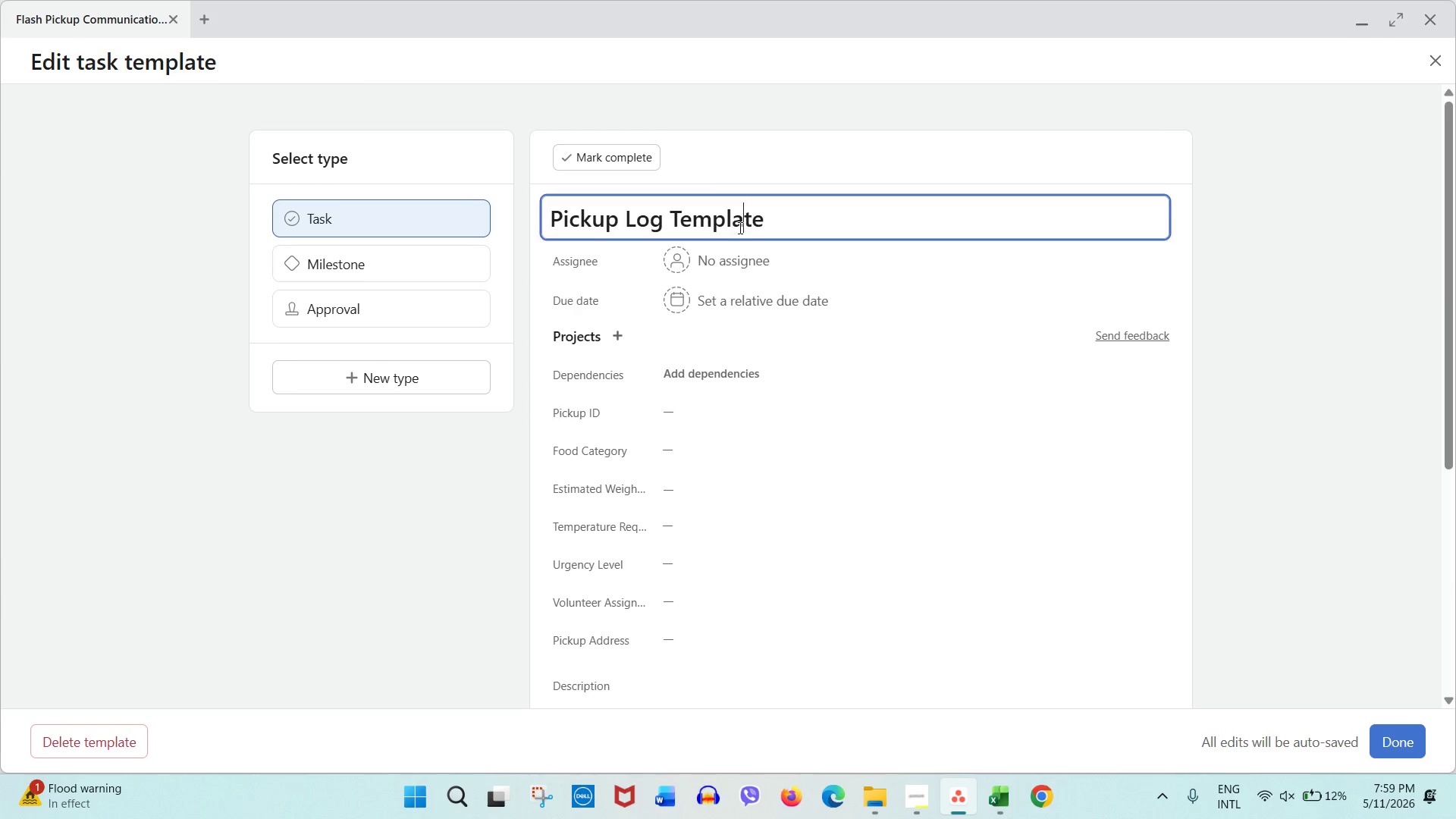 
double_click([766, 218])
 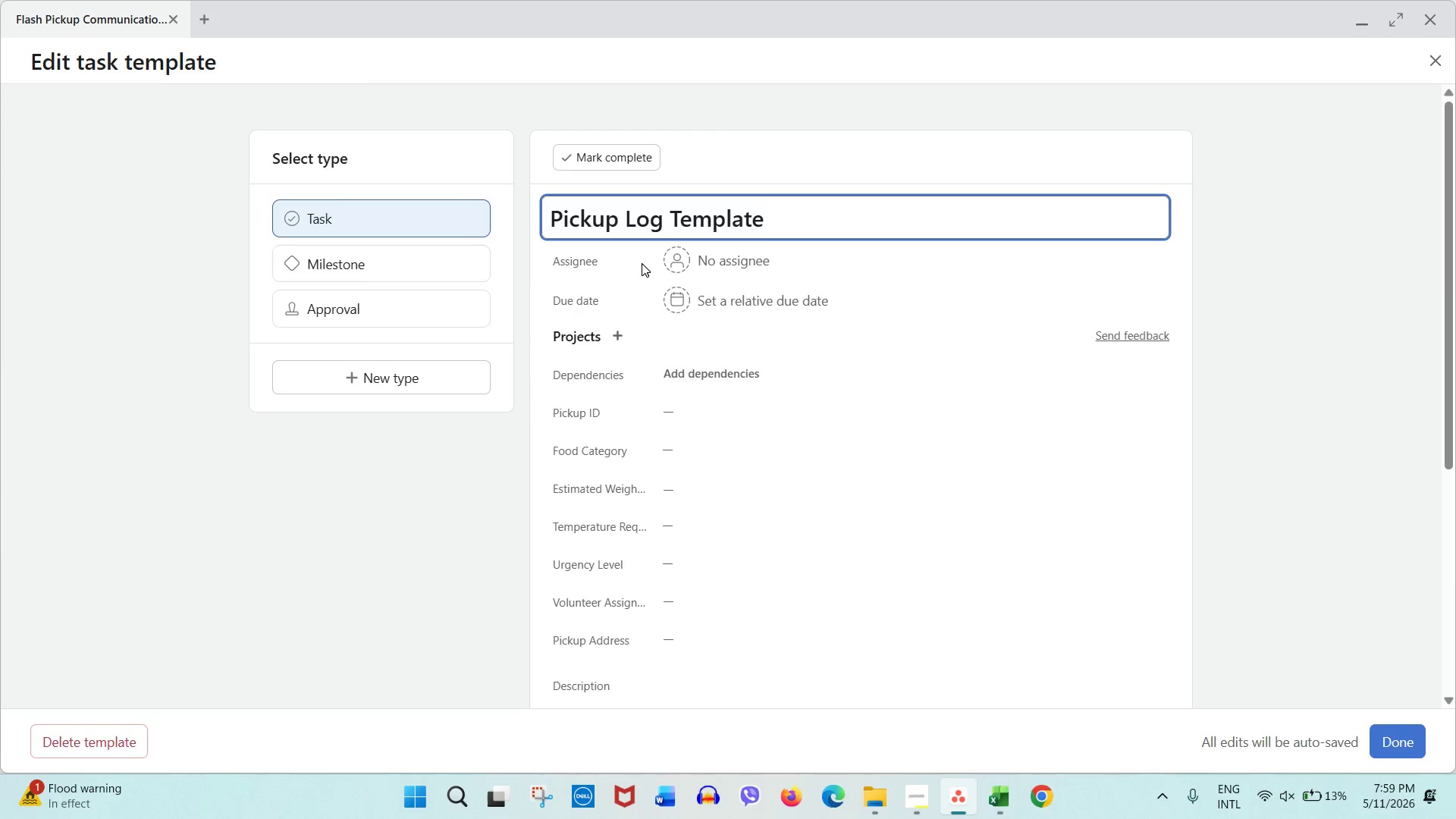 
wait(14.38)
 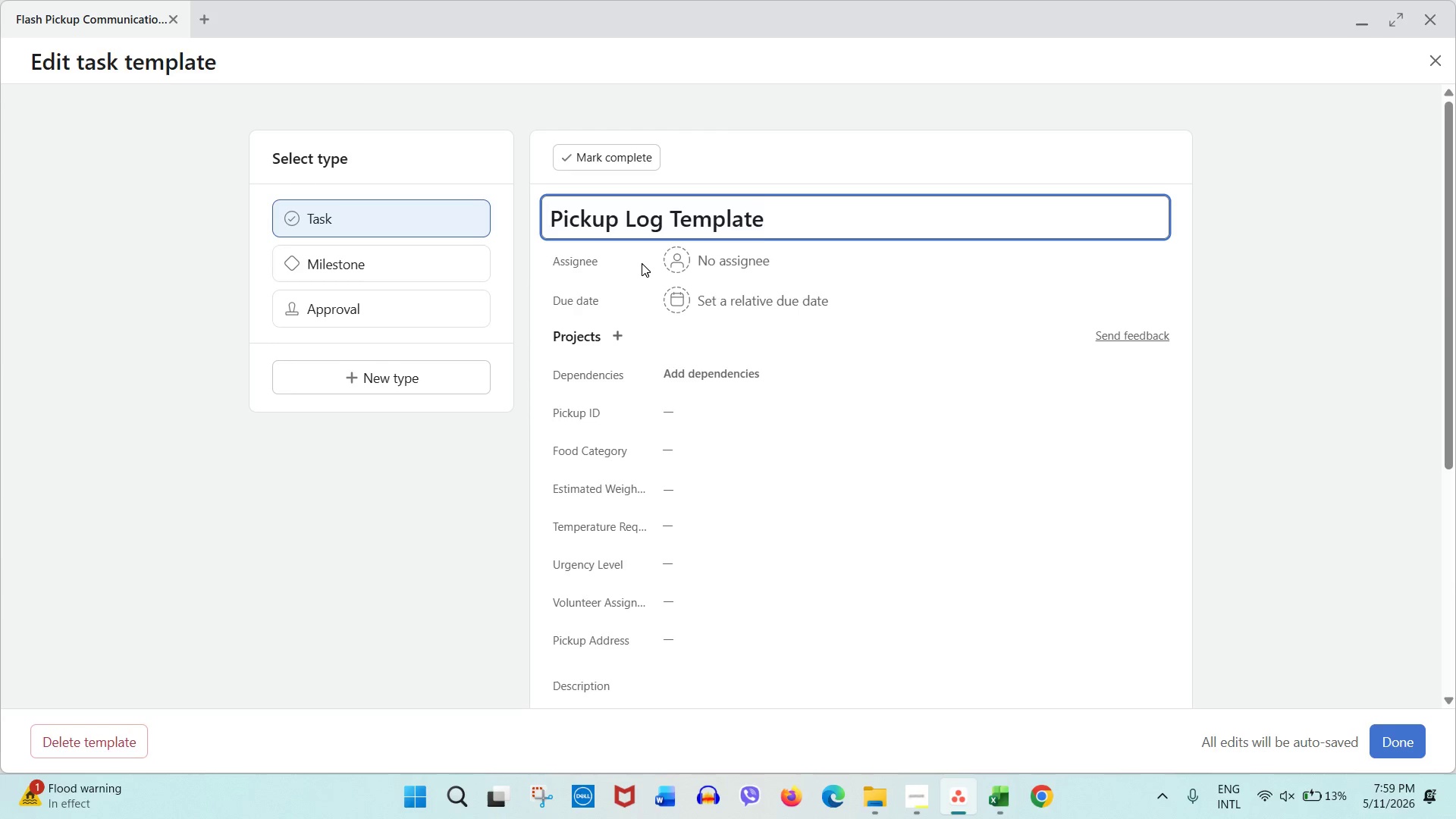 
scroll: coordinate [701, 427], scroll_direction: down, amount: 4.0
 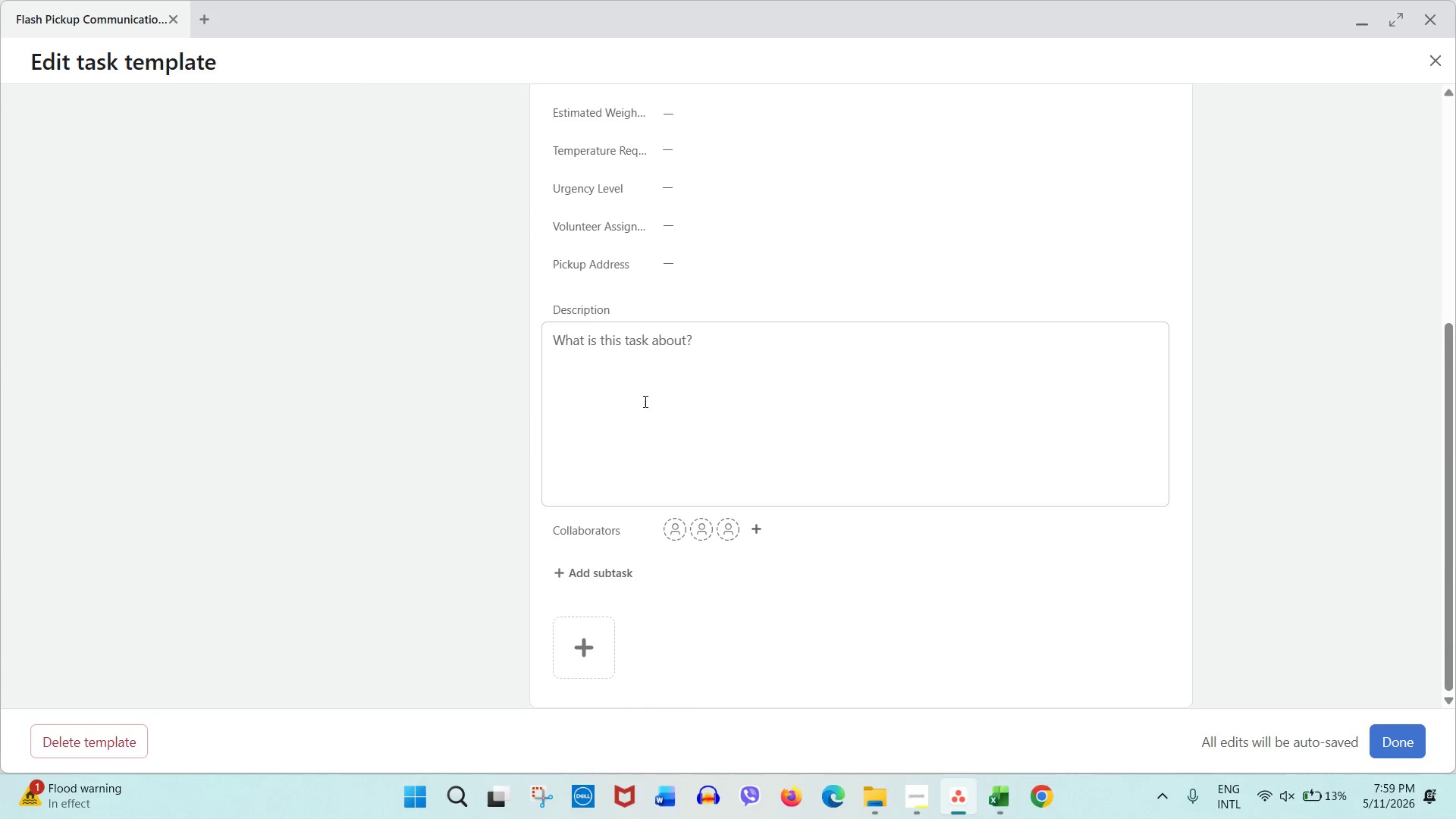 
left_click([644, 399])
 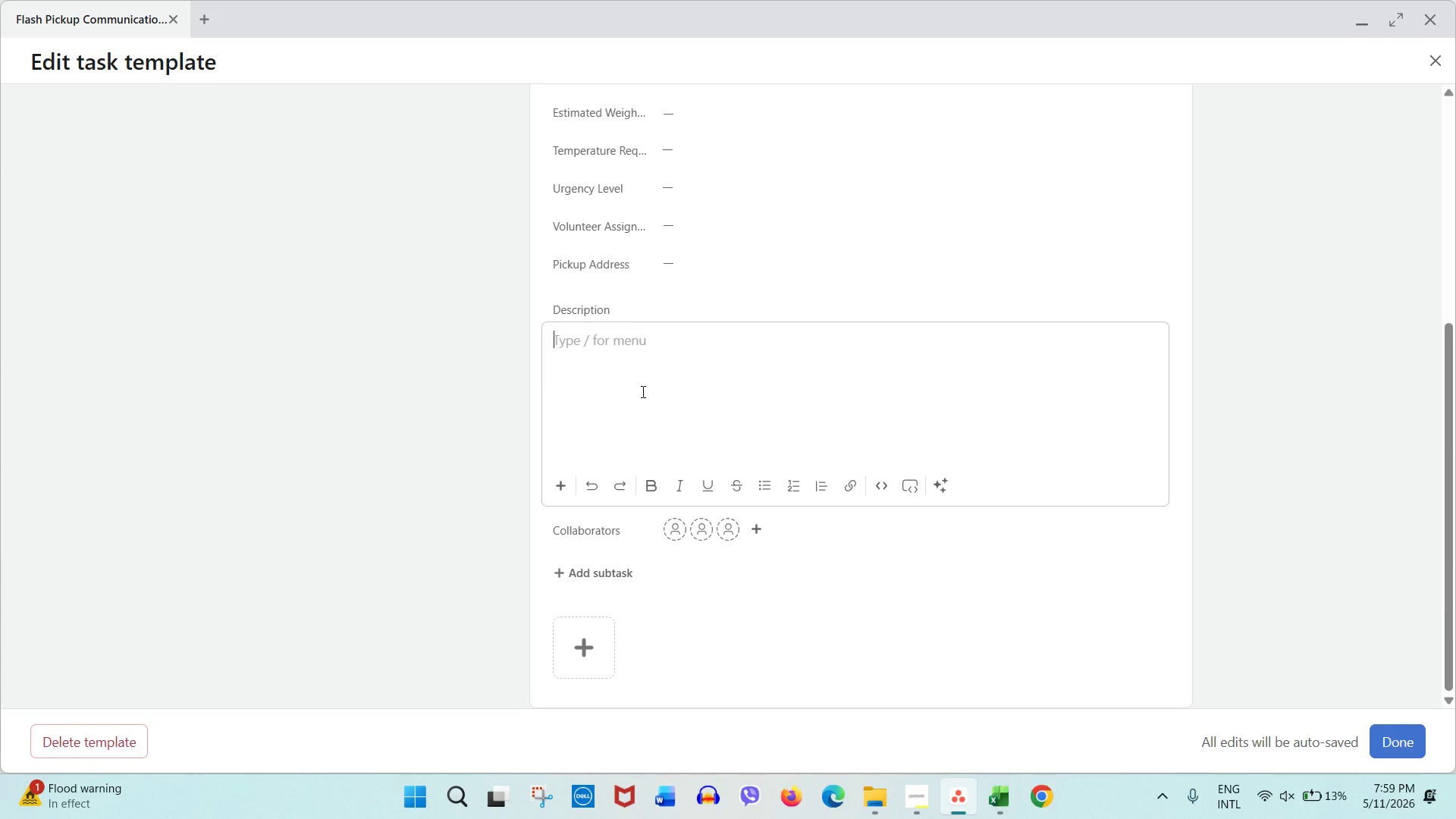 
wait(18.92)
 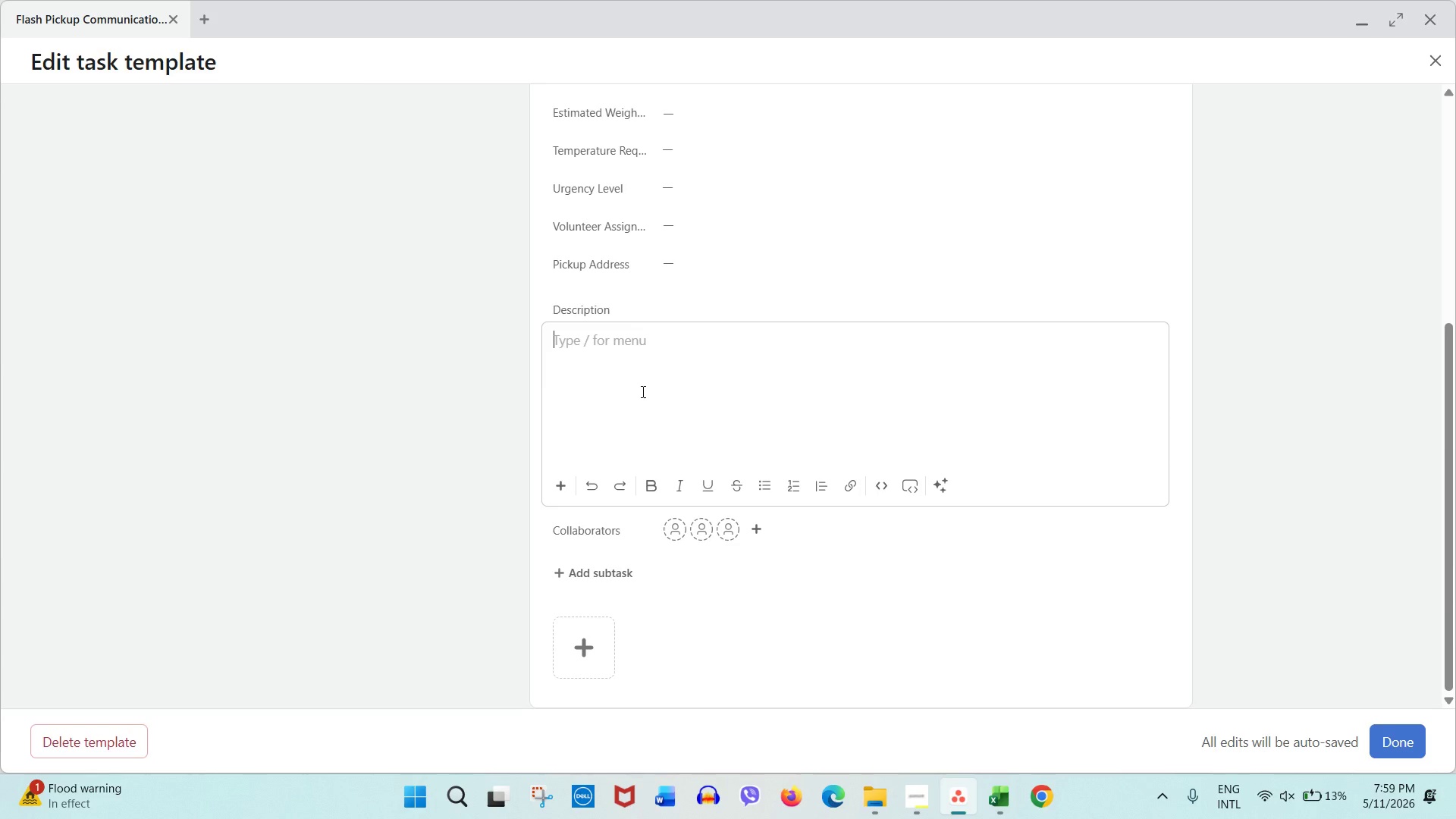 
left_click([610, 356])
 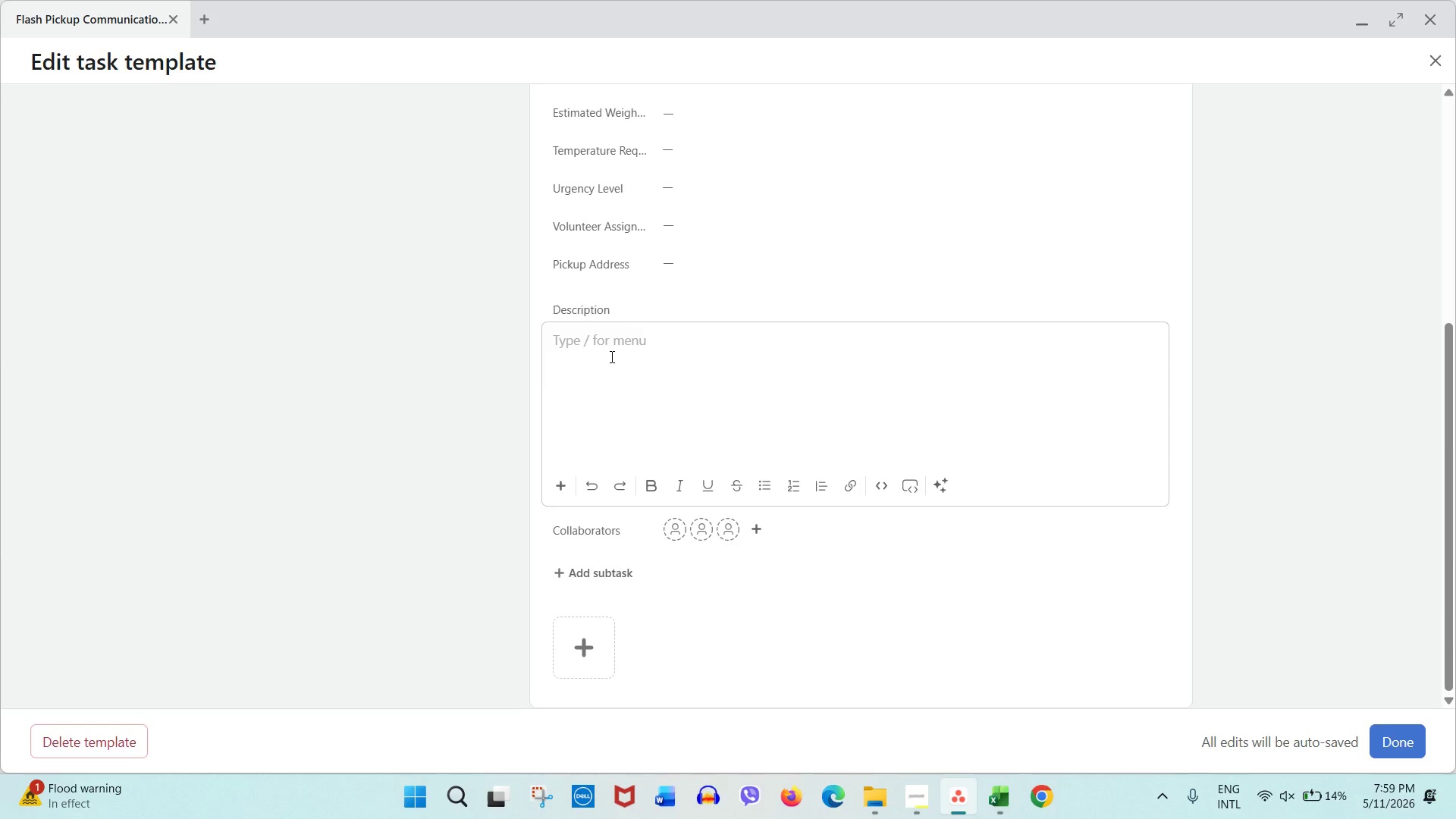 
type(Volunteer Instructior)
key(Backspace)
key(Backspace)
key(Backspace)
type(rs)
key(Backspace)
key(Backspace)
type(ors:)
 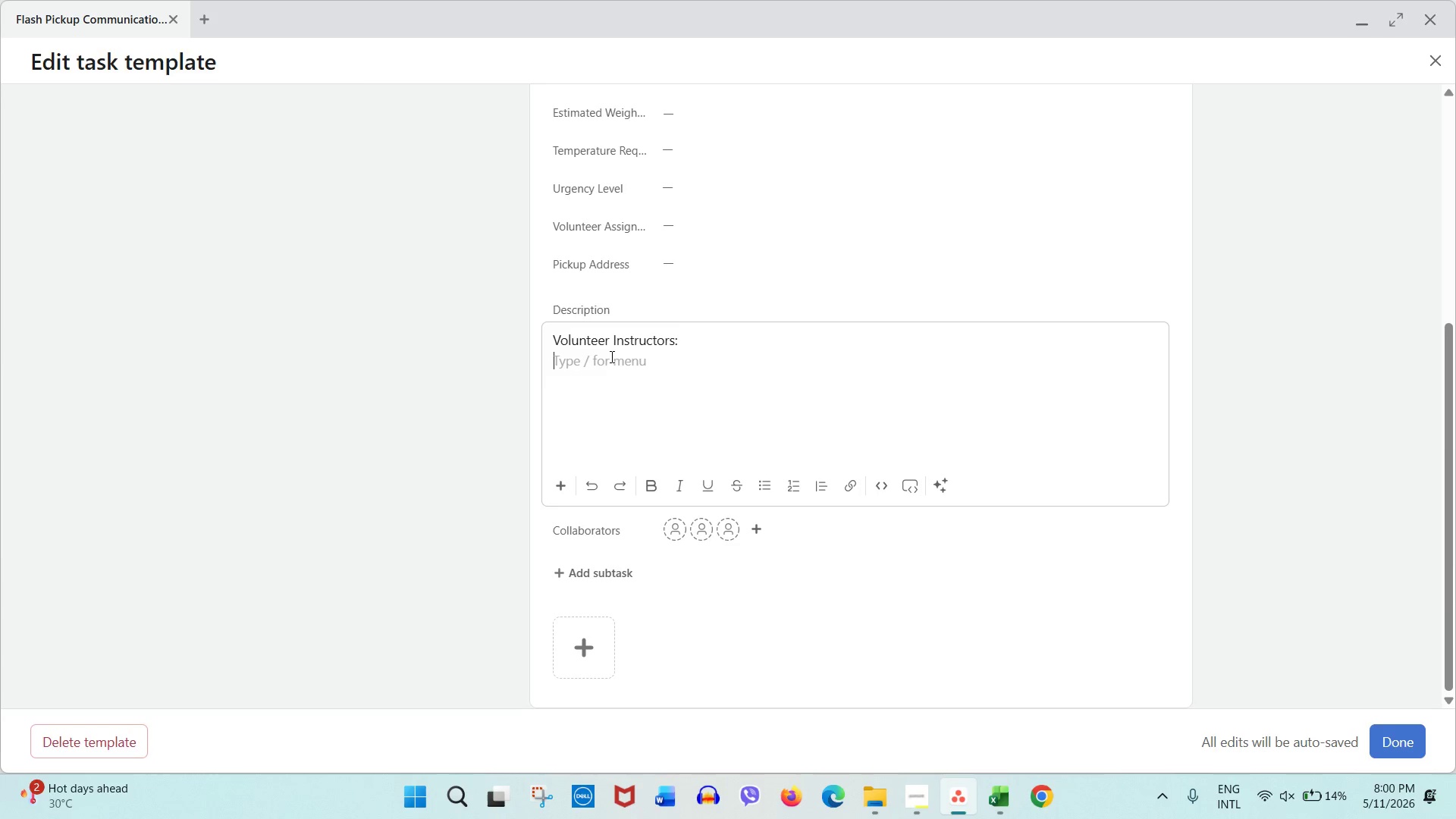 
 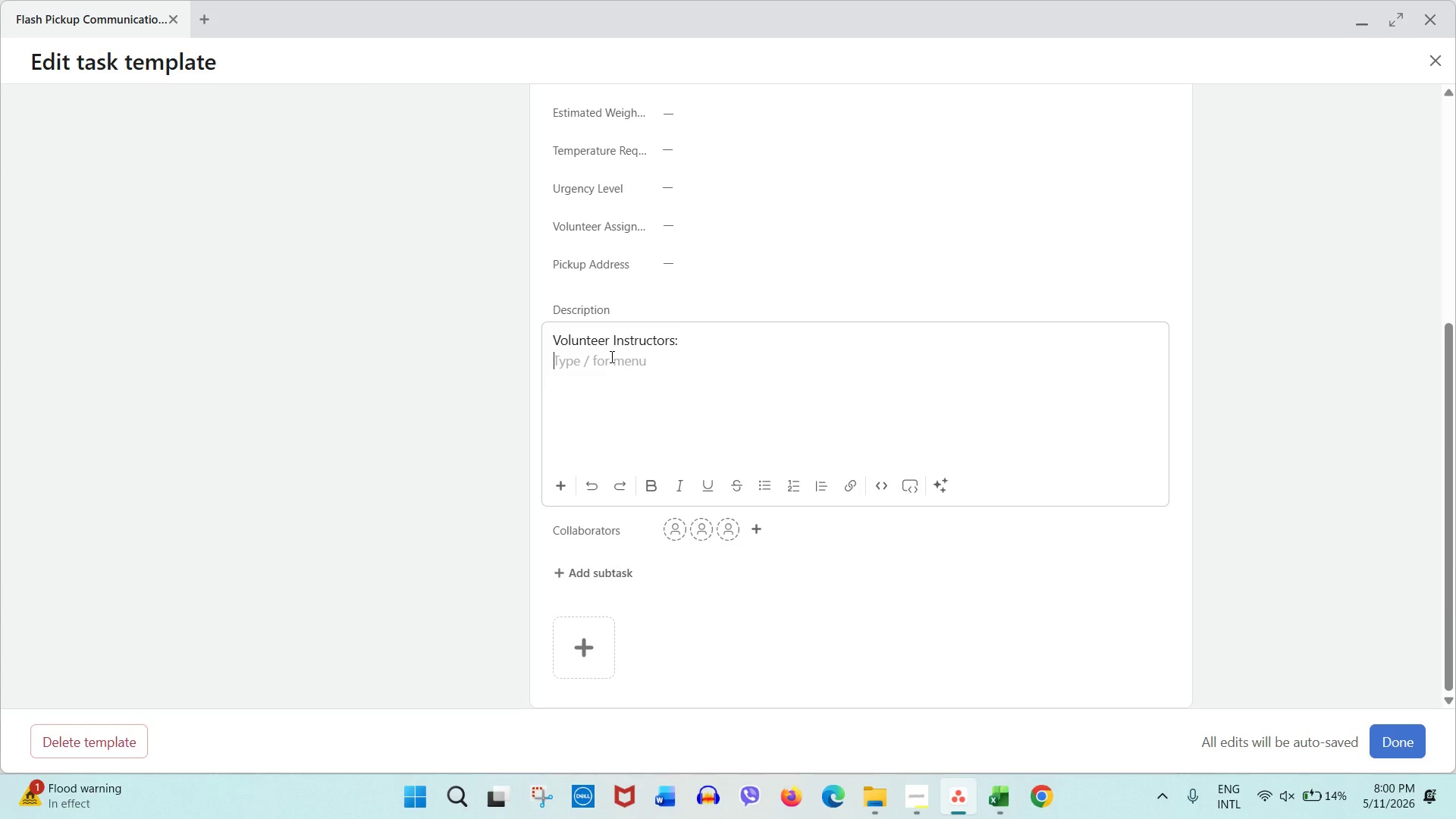 
key(Enter)
 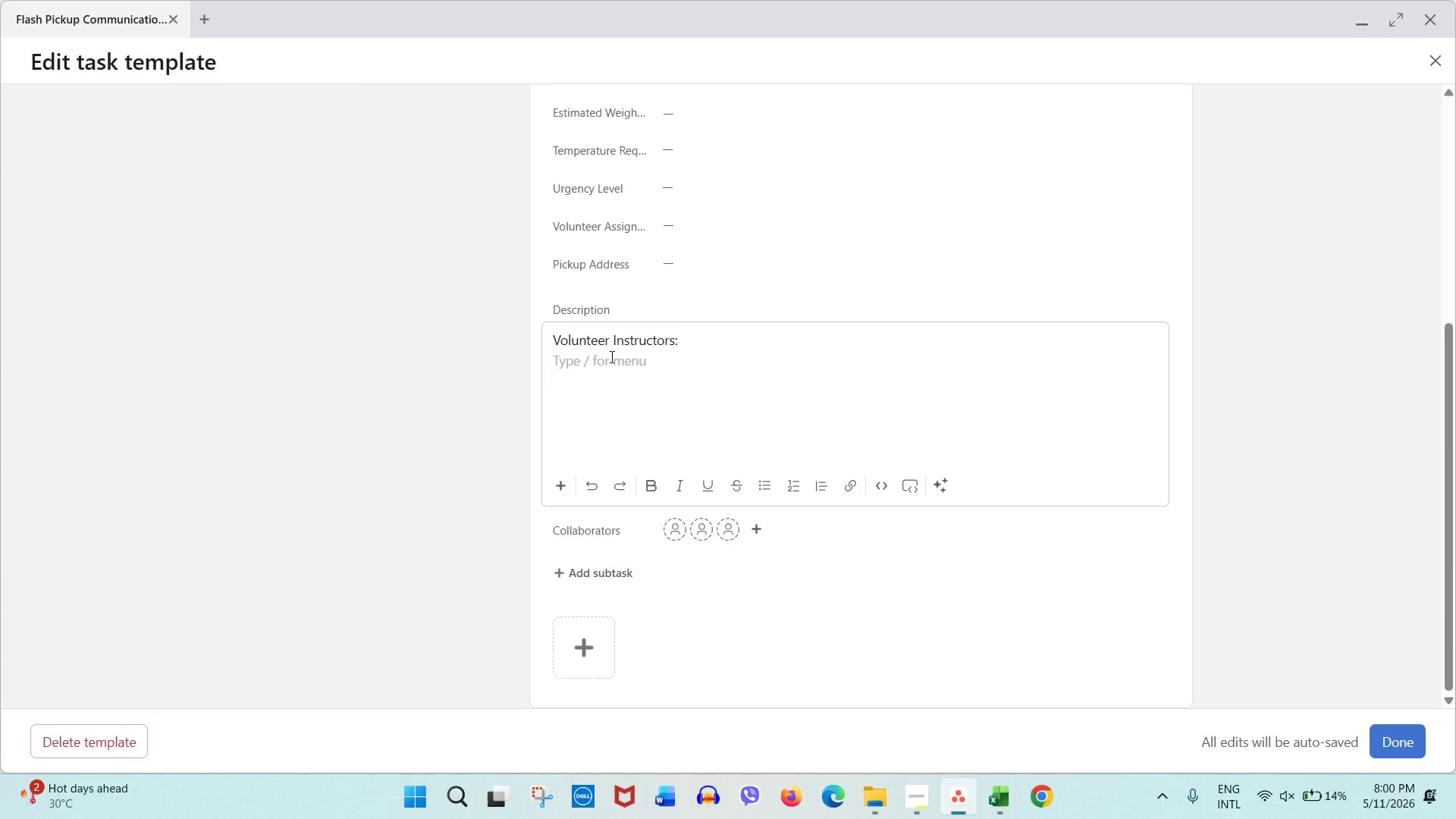 
type(1. Confirm arrival at donor location using m)
key(Backspace)
type(comen)
key(Backspace)
key(Backspace)
type(ments)
 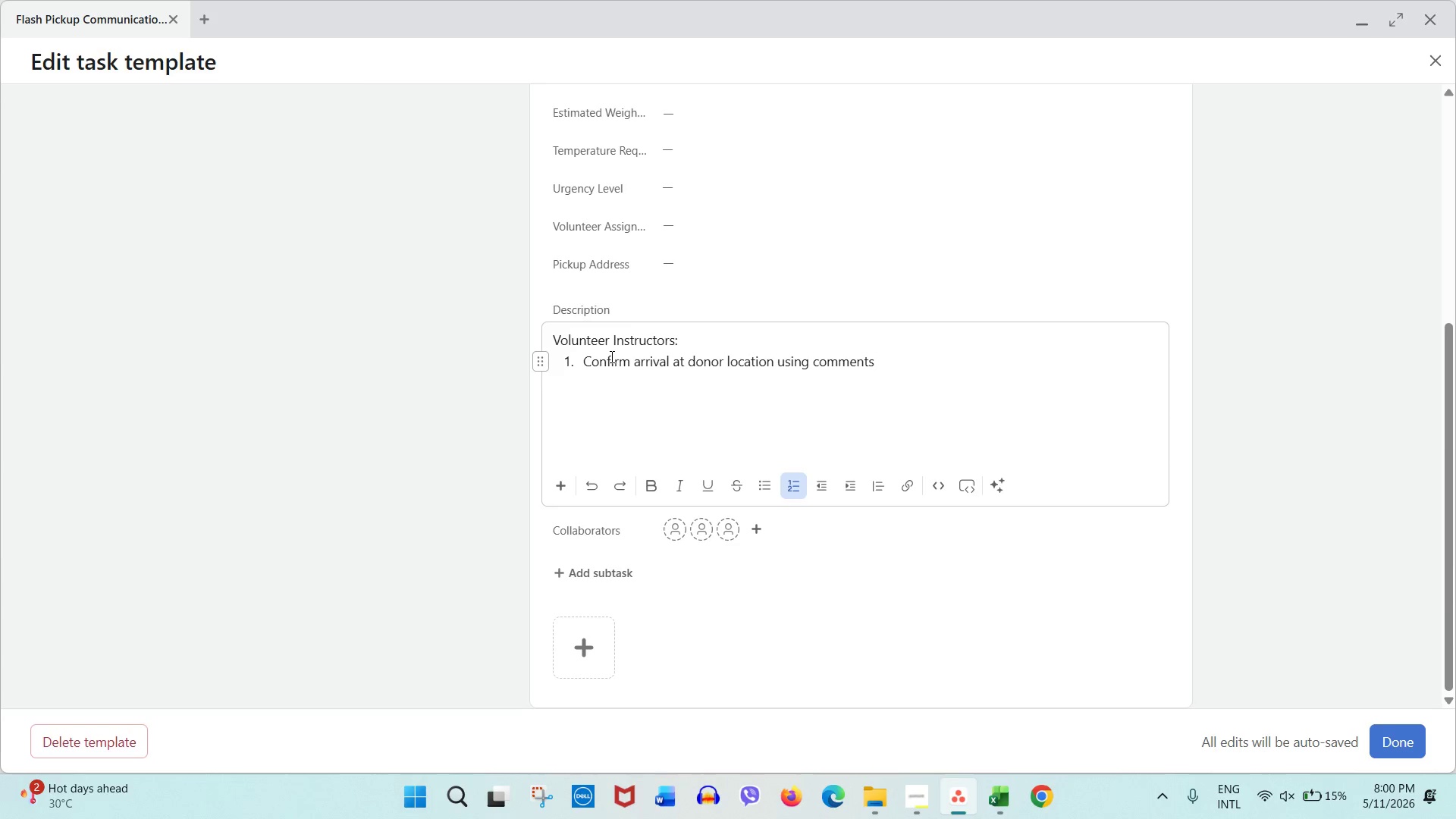 
key(Enter)
 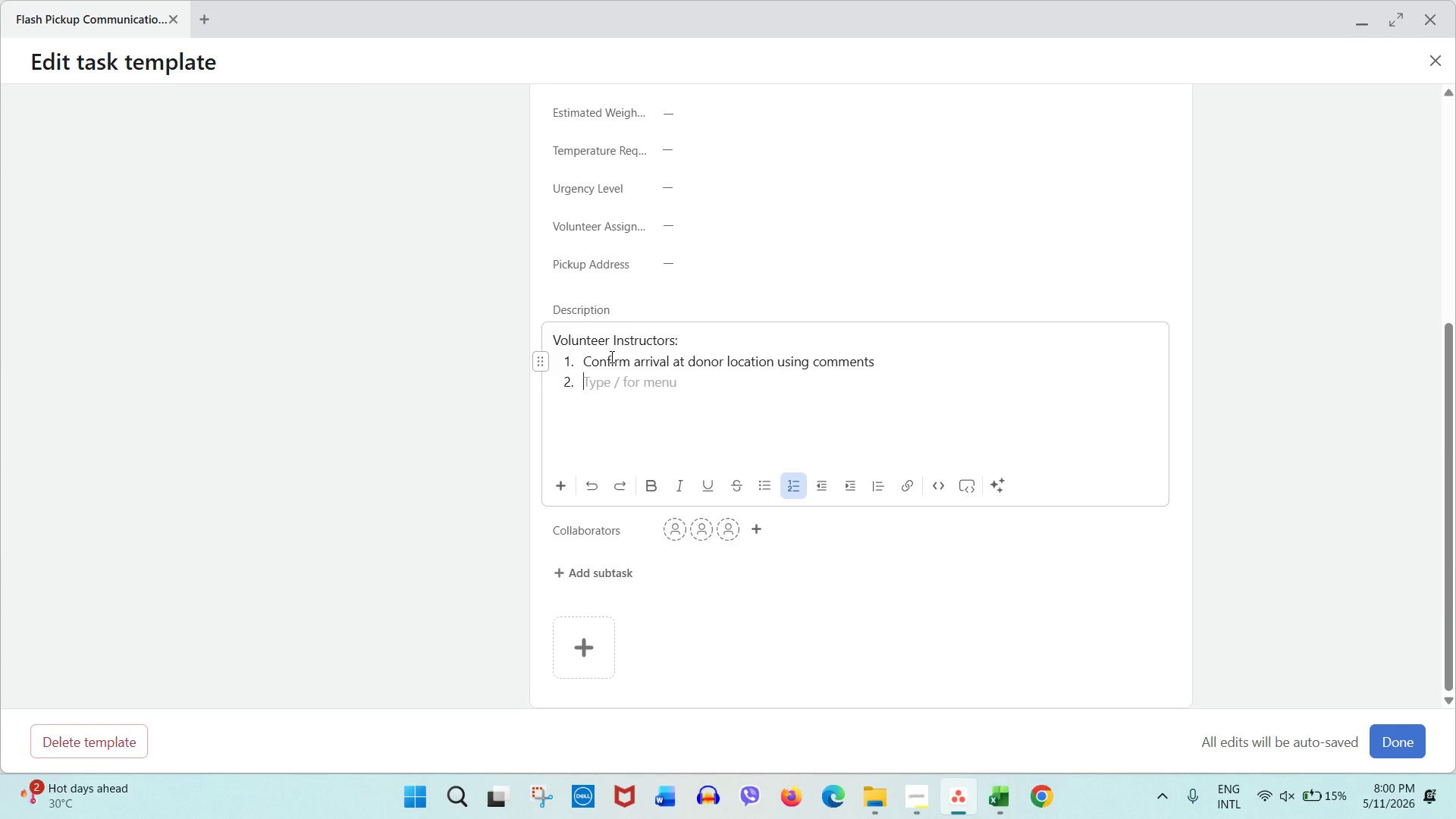 
type(Upload at least one pickup photo)
 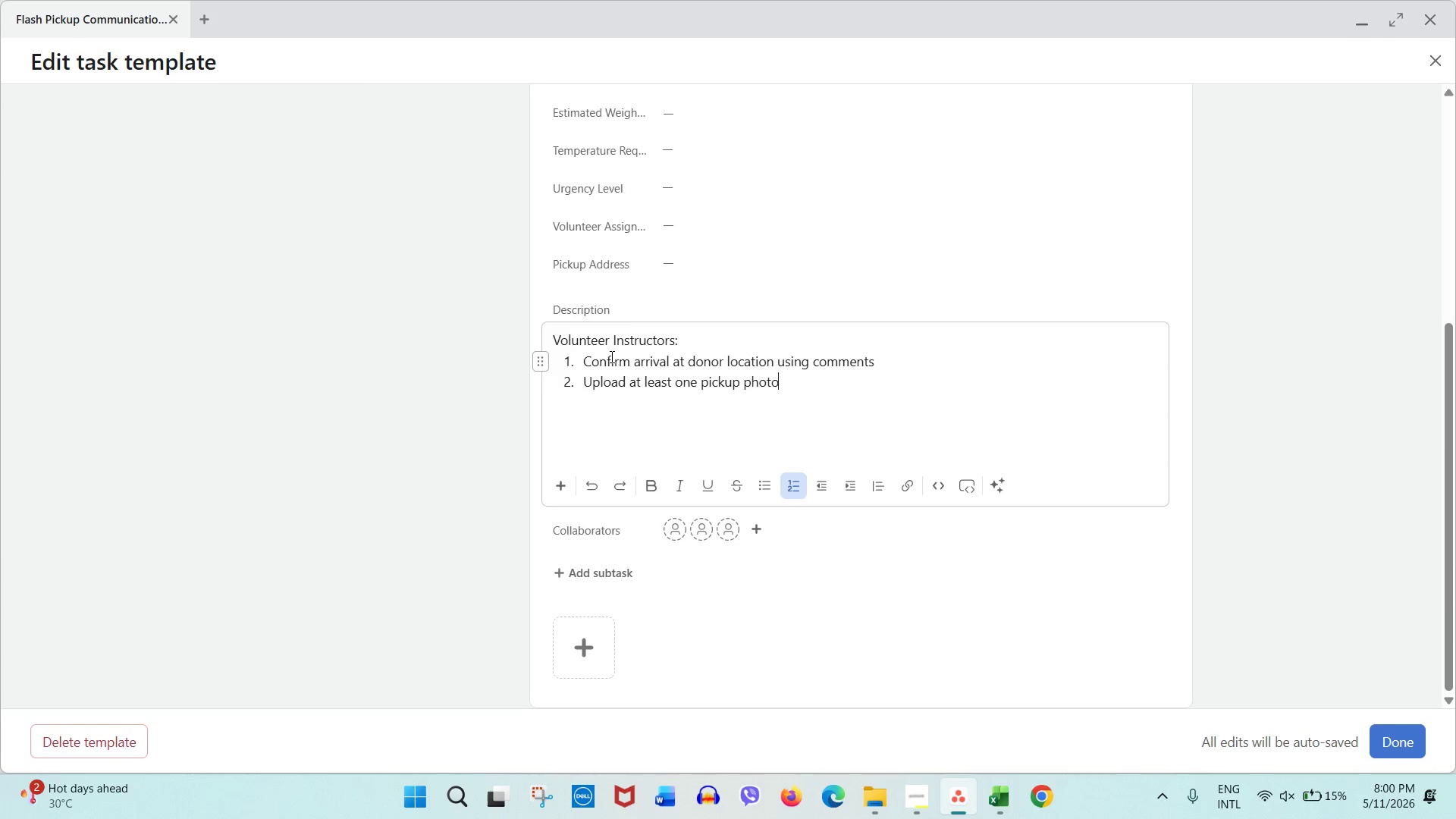 
key(Enter)
 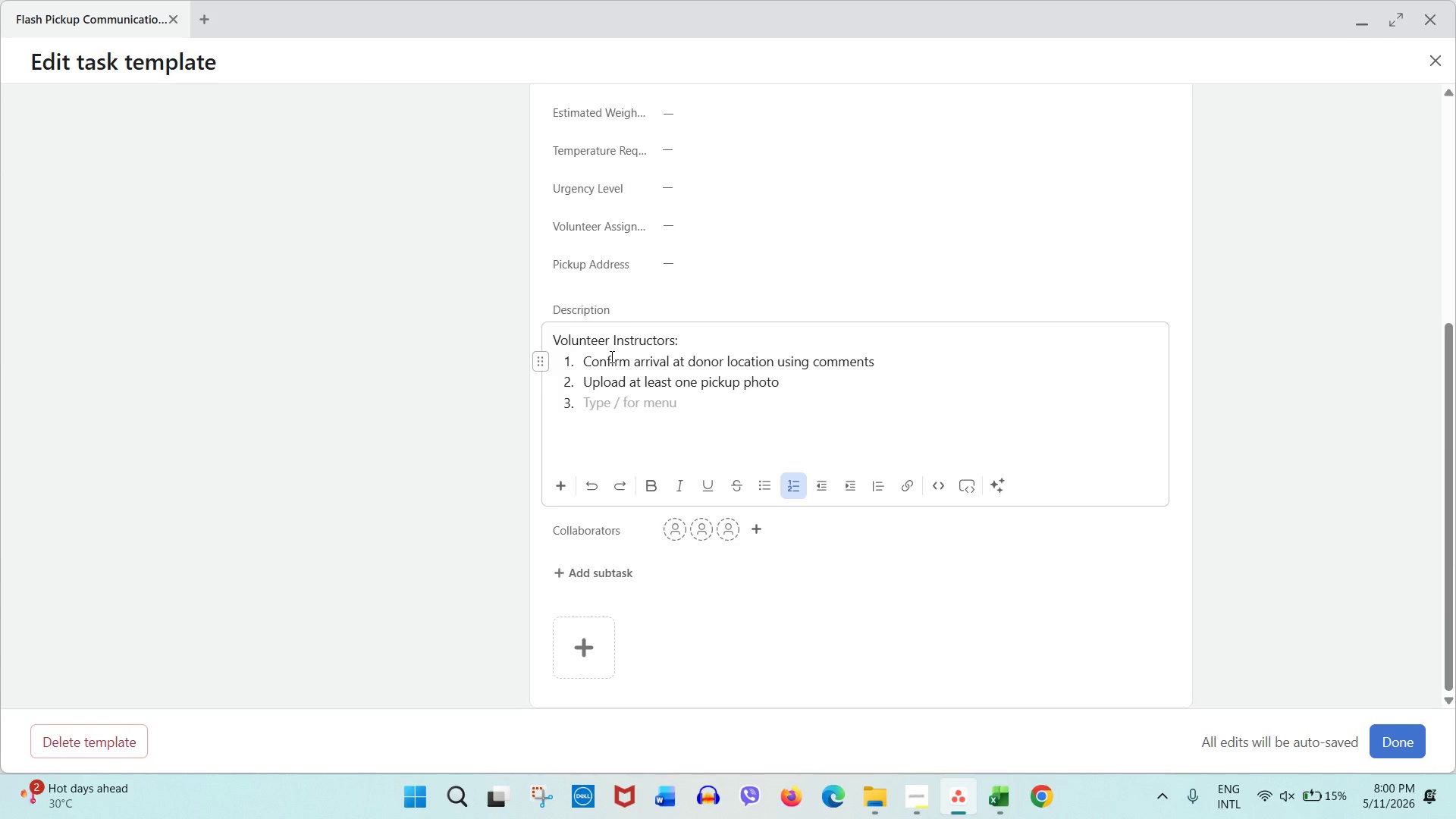 
type(Confirm temperature conditions)
 